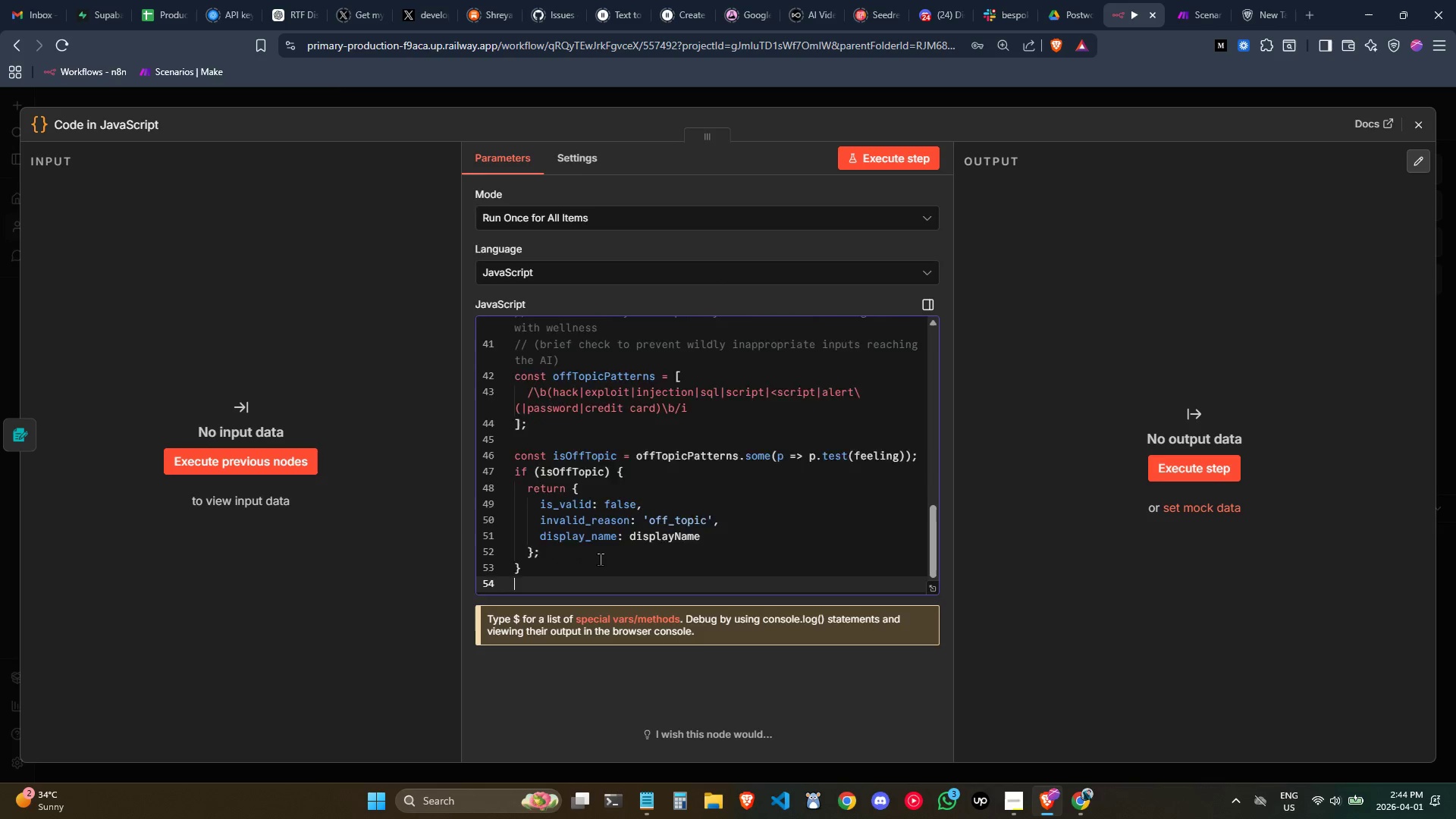 
key(Enter)
 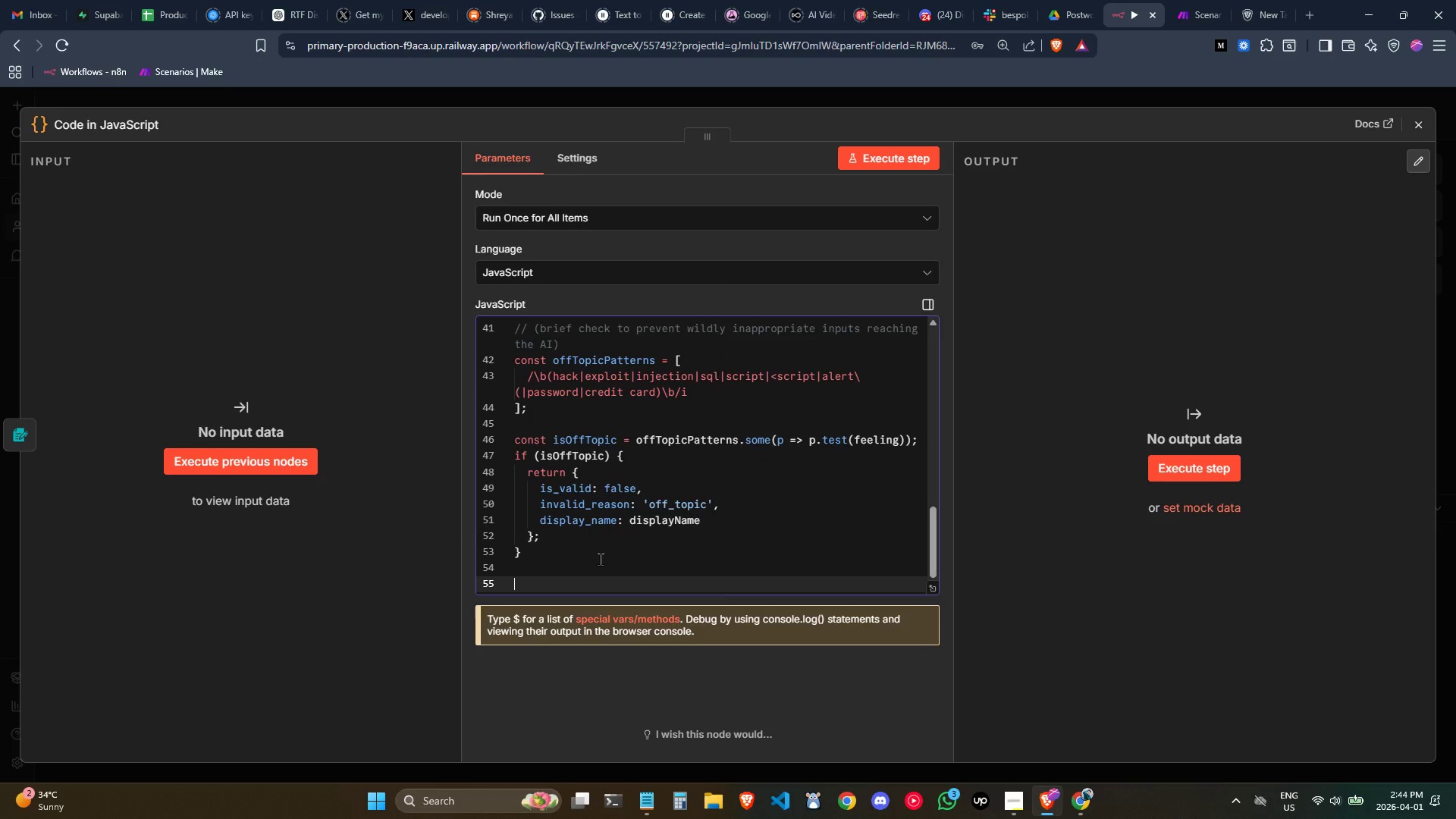 
wait(6.49)
 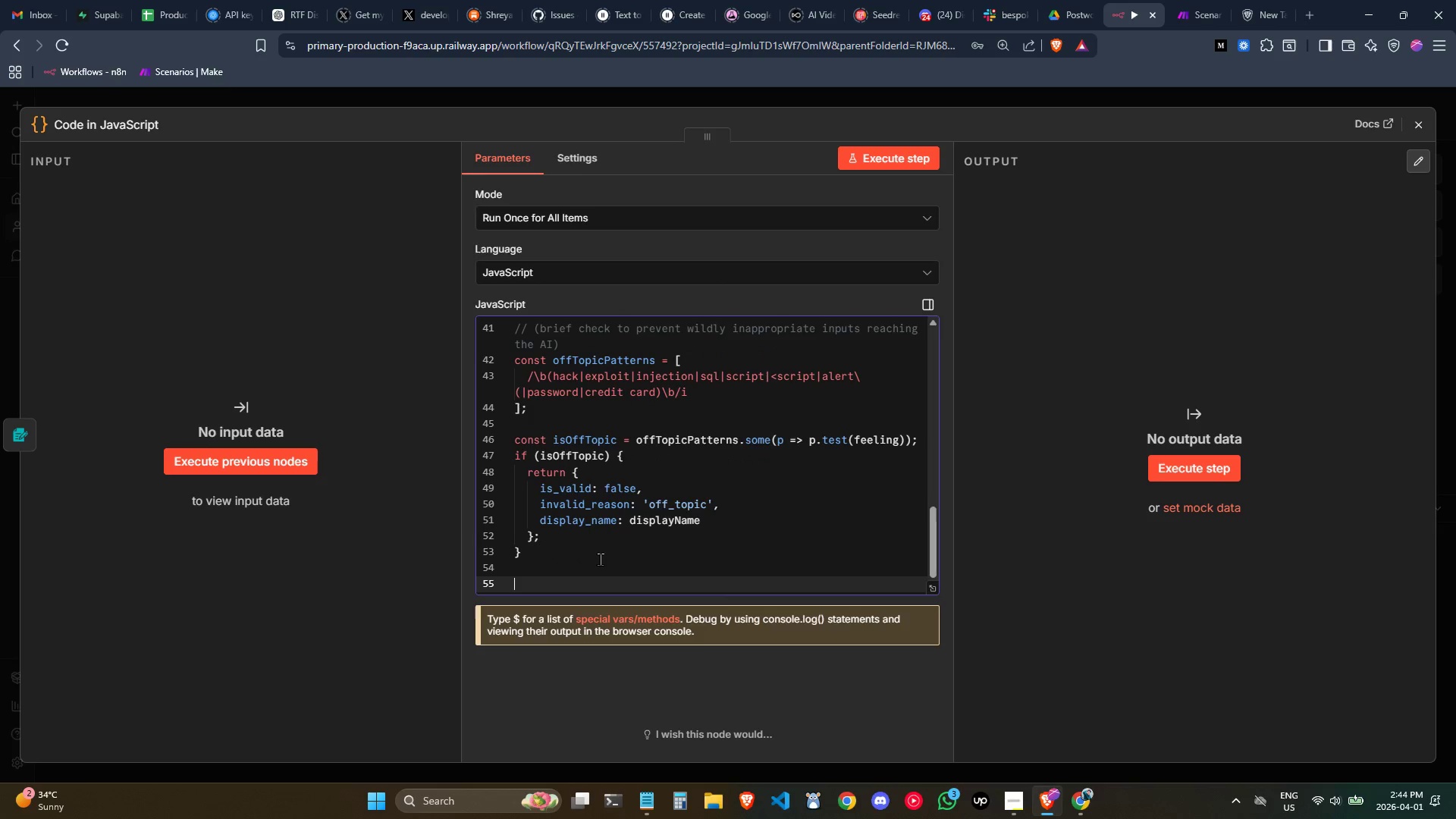 
key(Control+ControlLeft)
 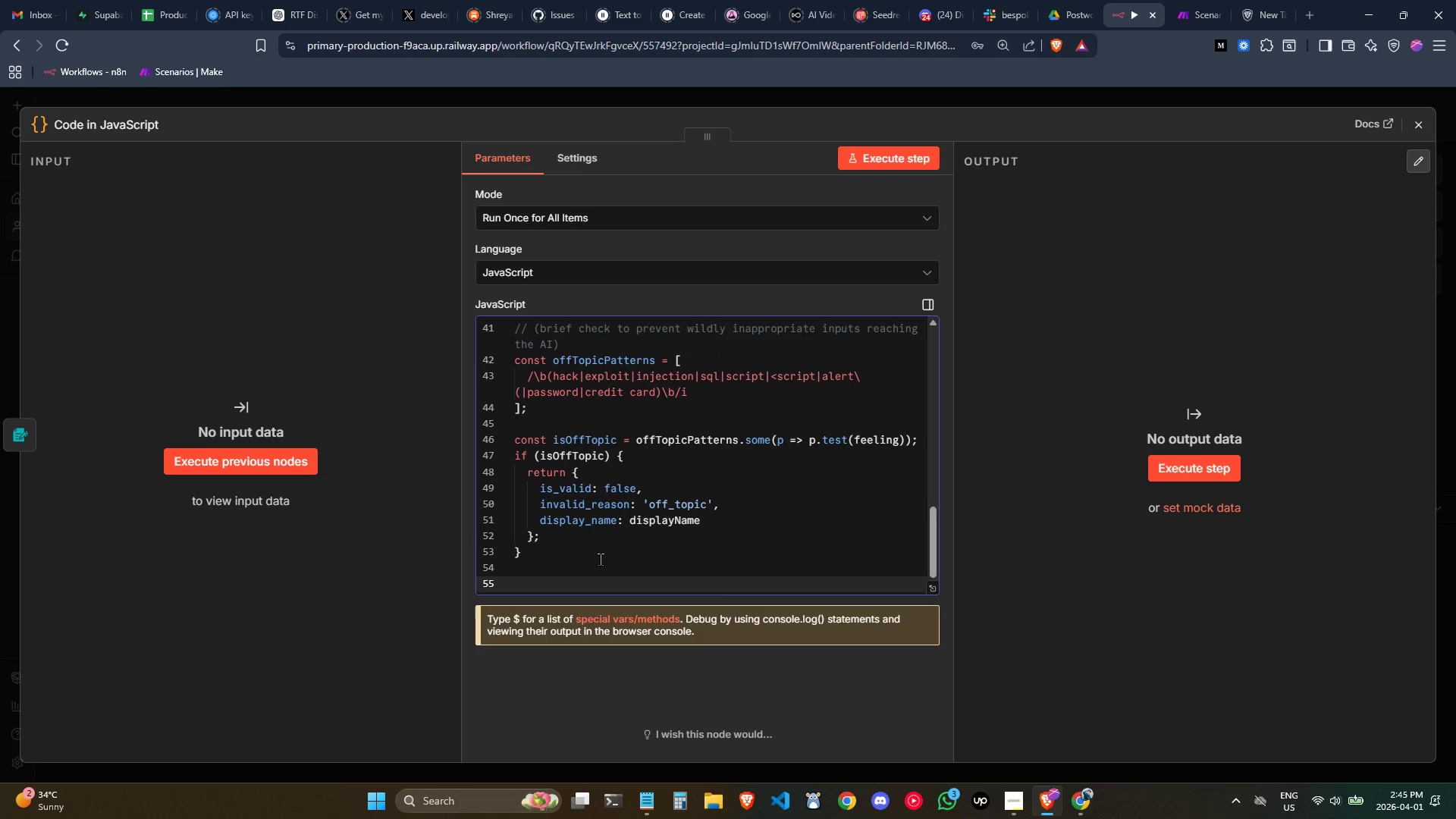 
type(// ----- INPTU)
key(Backspace)
key(Backspace)
type(UT IS VALID -----)
 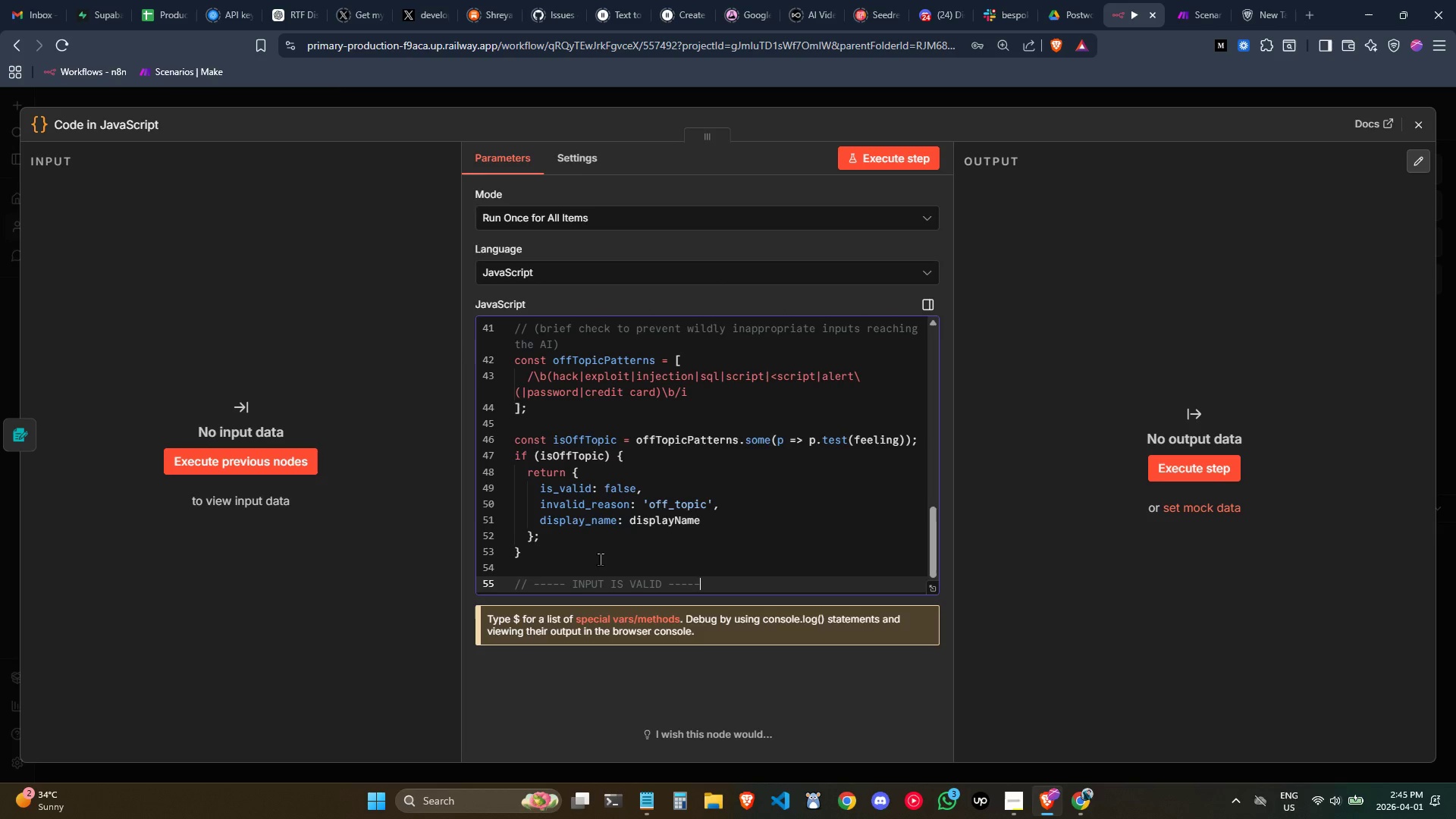 
key(Enter)
 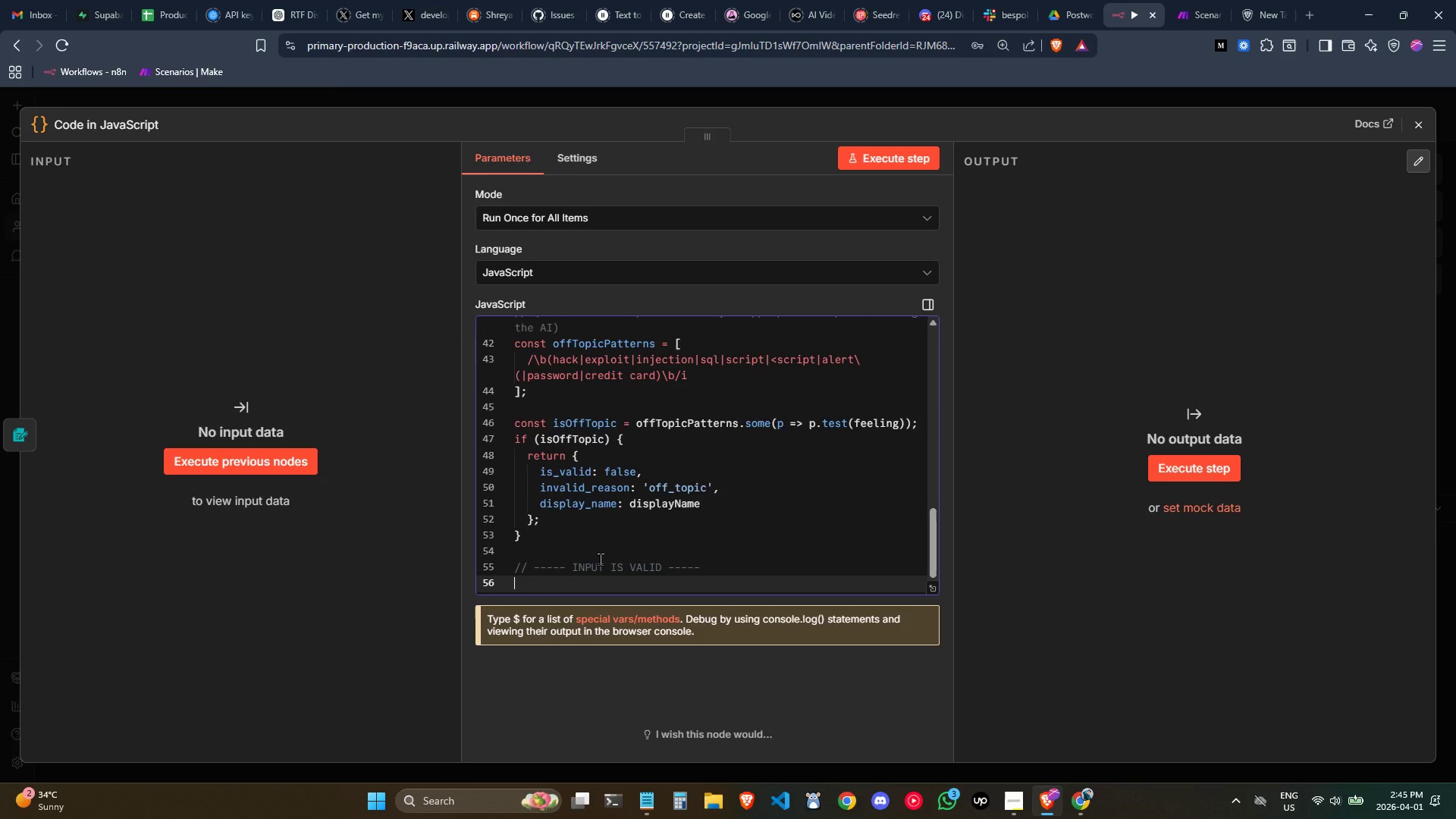 
type(//C)
key(Backspace)
type( Capitalize first letter for cleanliness in the AI response)
 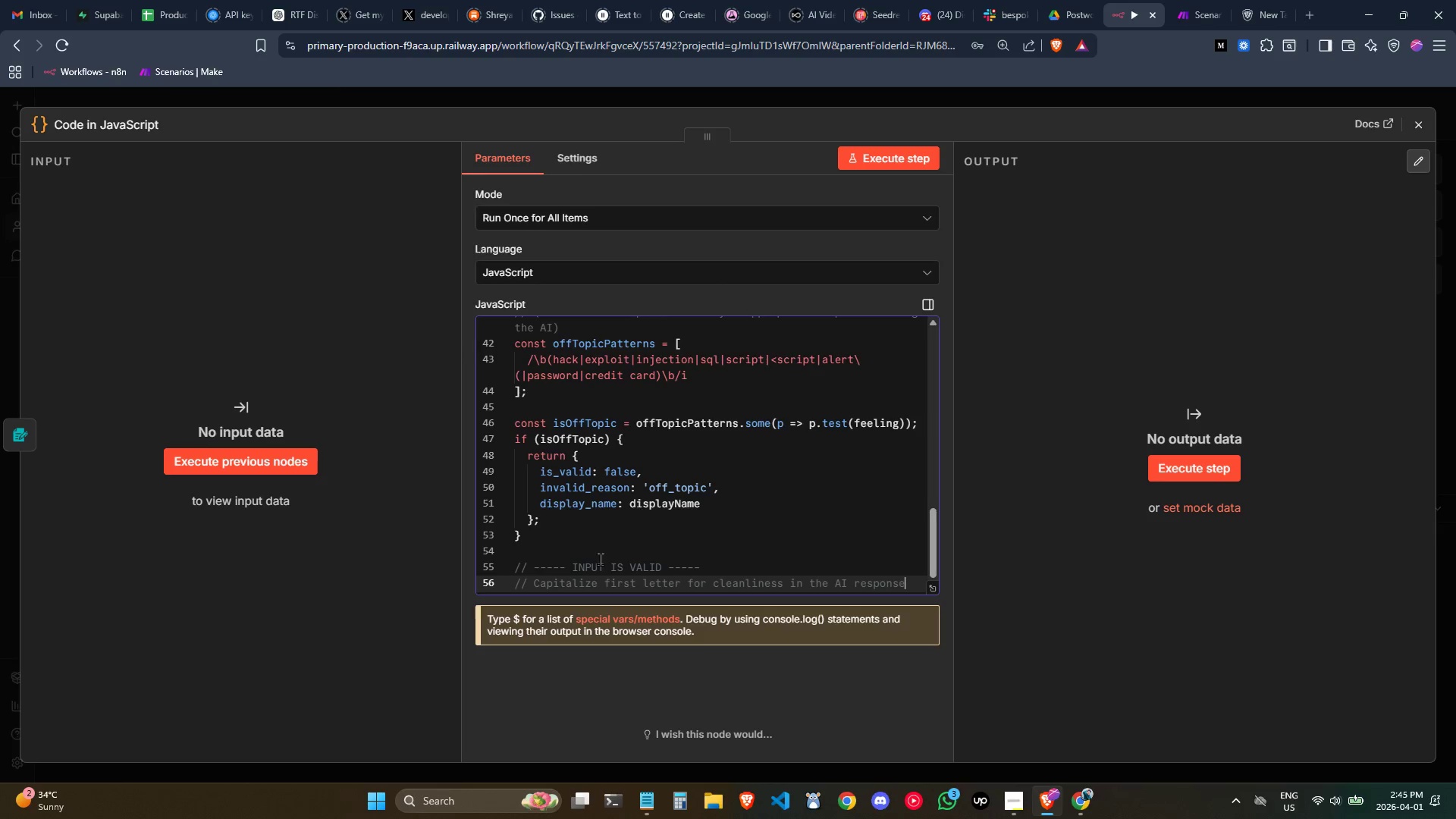 
key(Control+Backspace)
 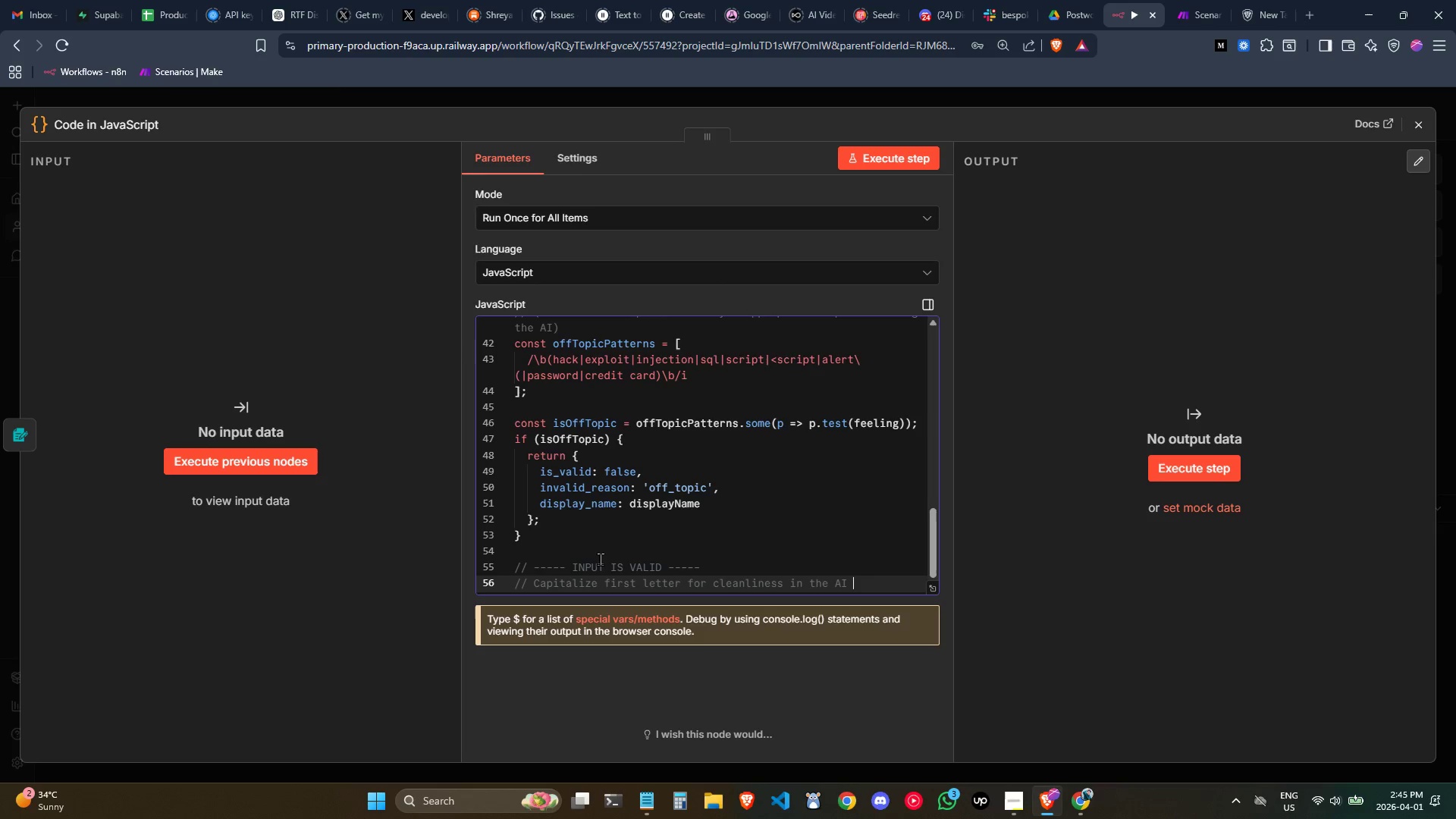 
key(Backspace)
type( repo)
key(Backspace)
key(Backspace)
key(Backspace)
key(Backspace)
type(pron)
key(Backspace)
type(mpt)
 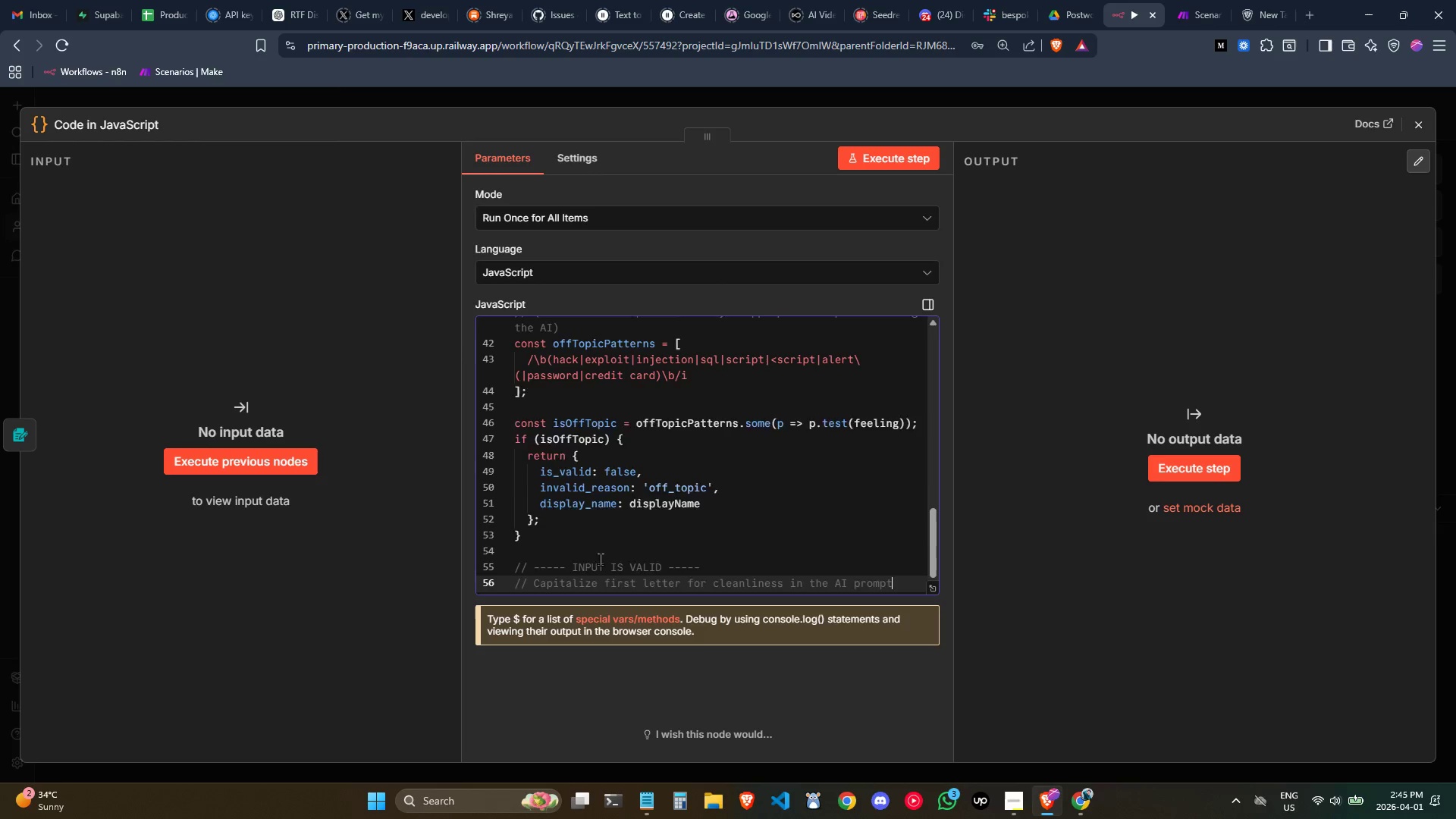 
key(Enter)
 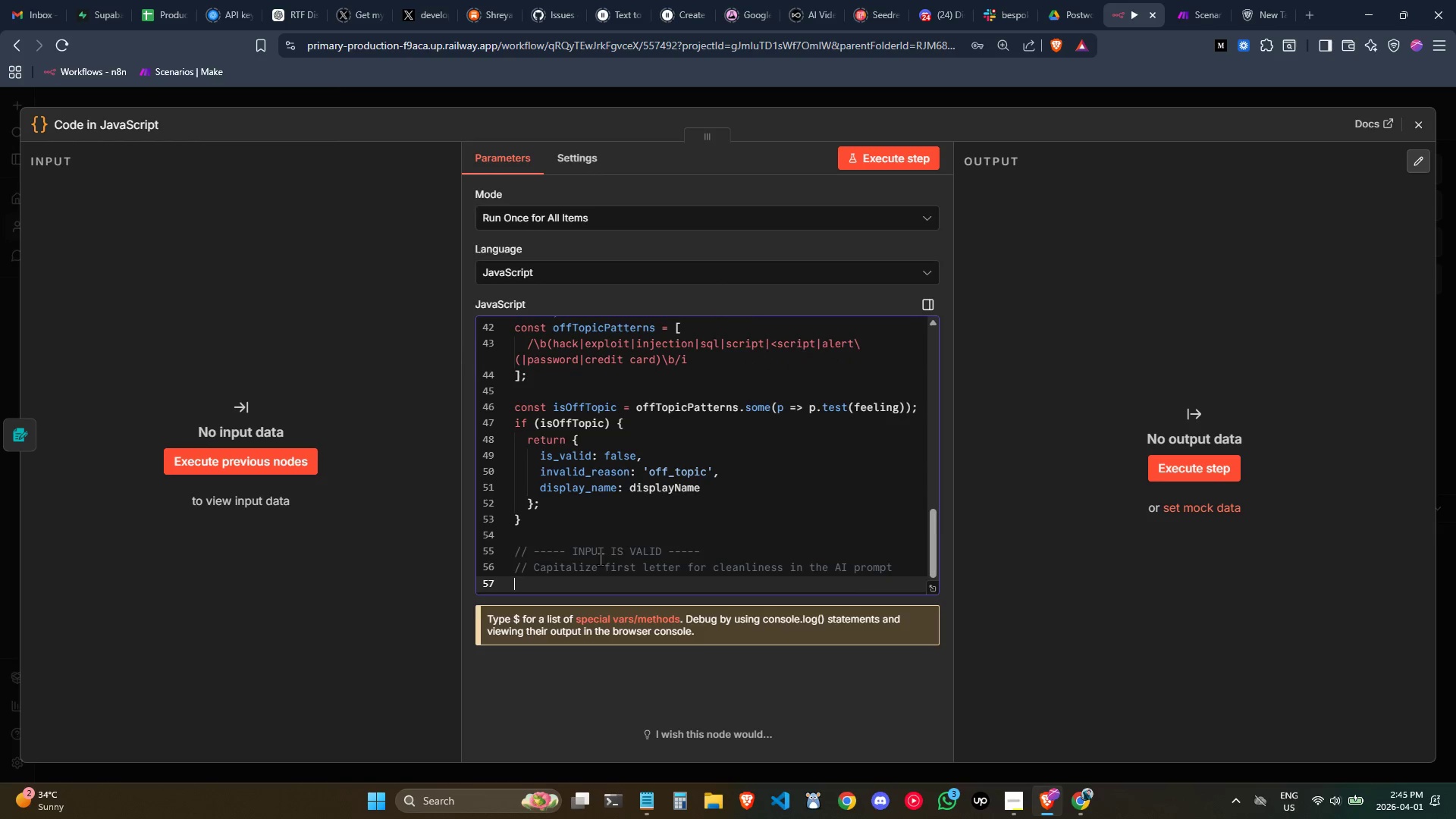 
type(const cleanFeeling = feelig)
key(Backspace)
type(ng.char)
 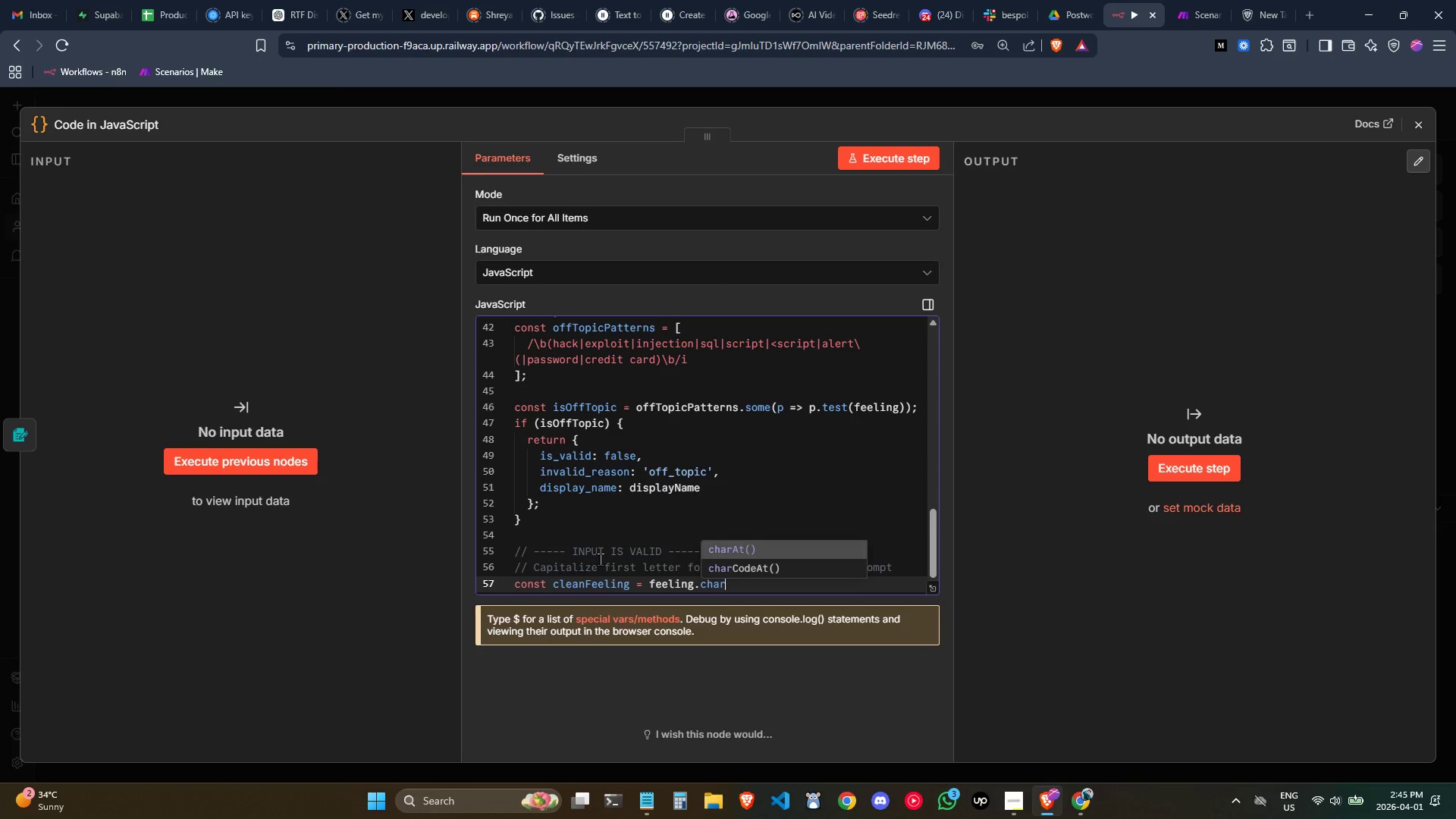 
key(Enter)
 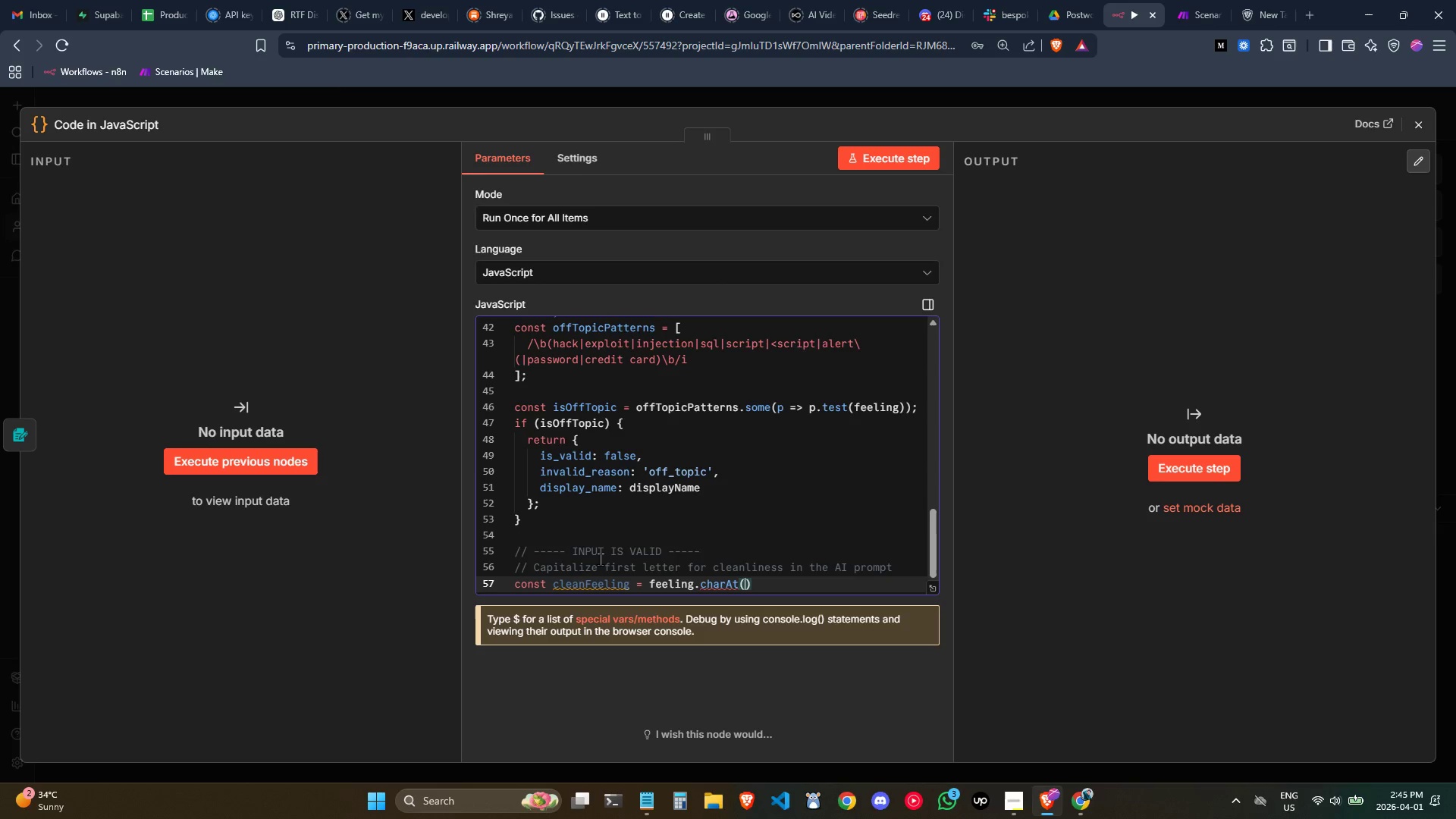 
key(0)
 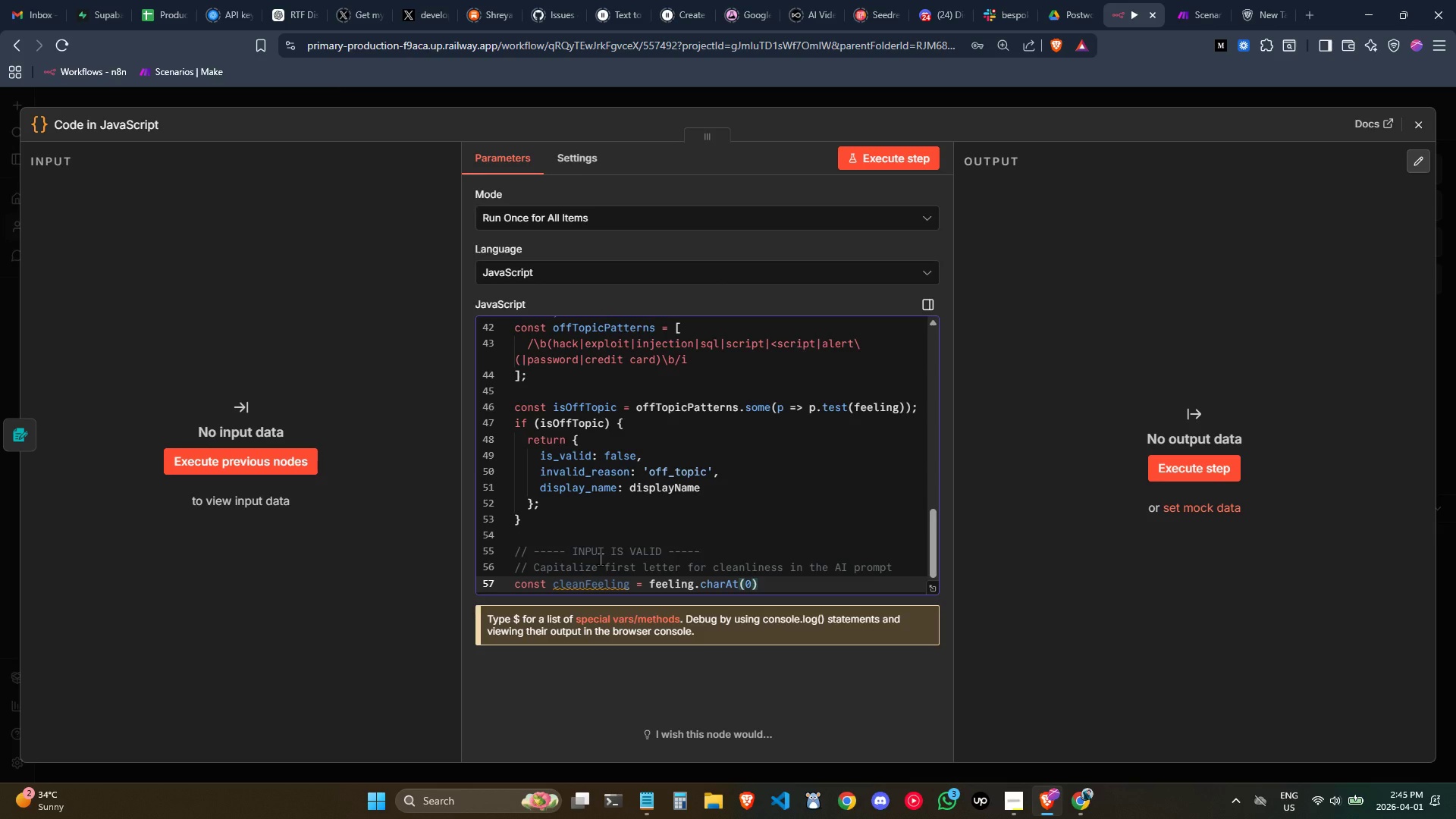 
key(ArrowRight)
 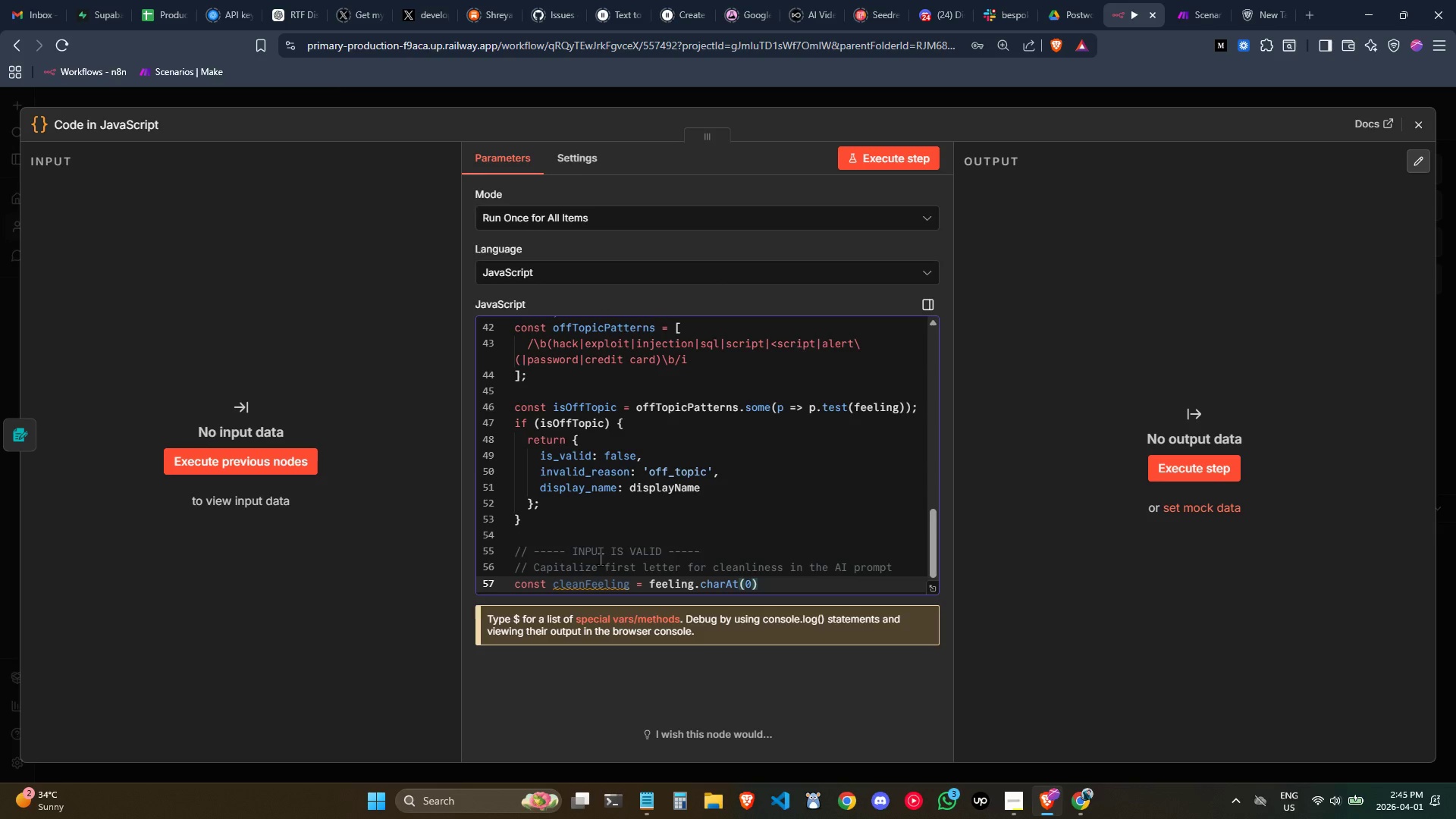 
type(.tu)
key(Backspace)
type(ou)
 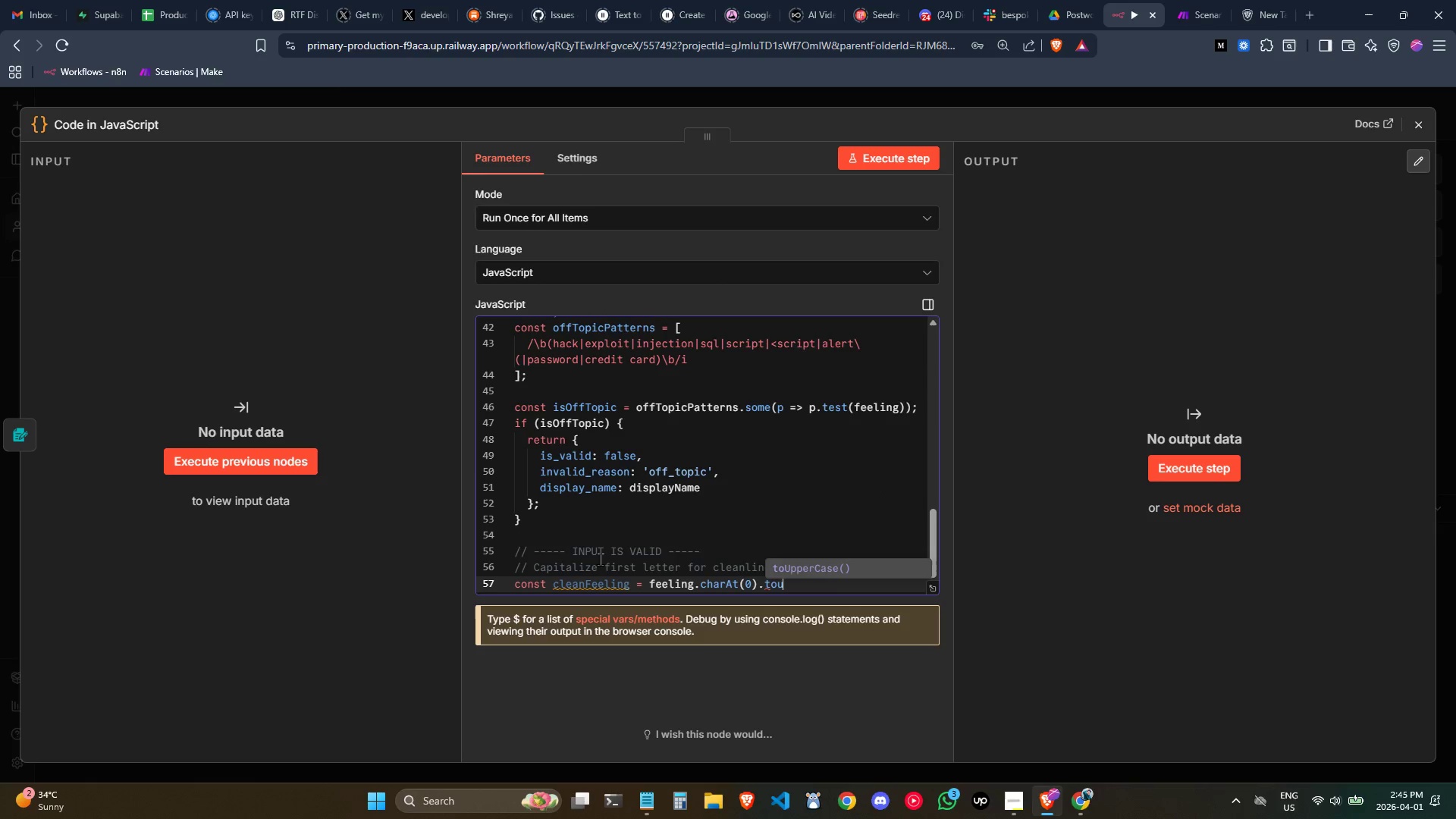 
key(Enter)
 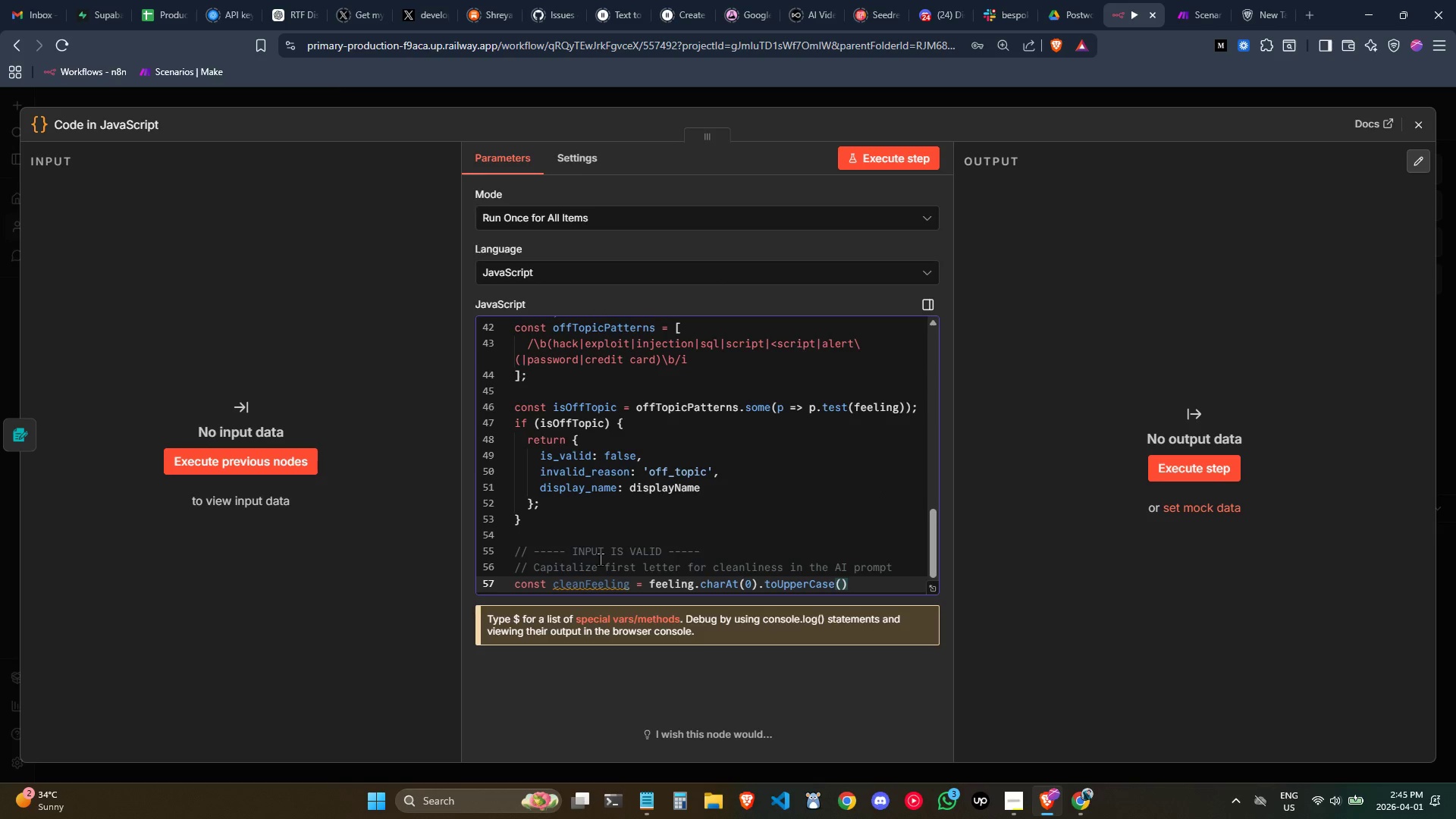 
key(ArrowRight)
 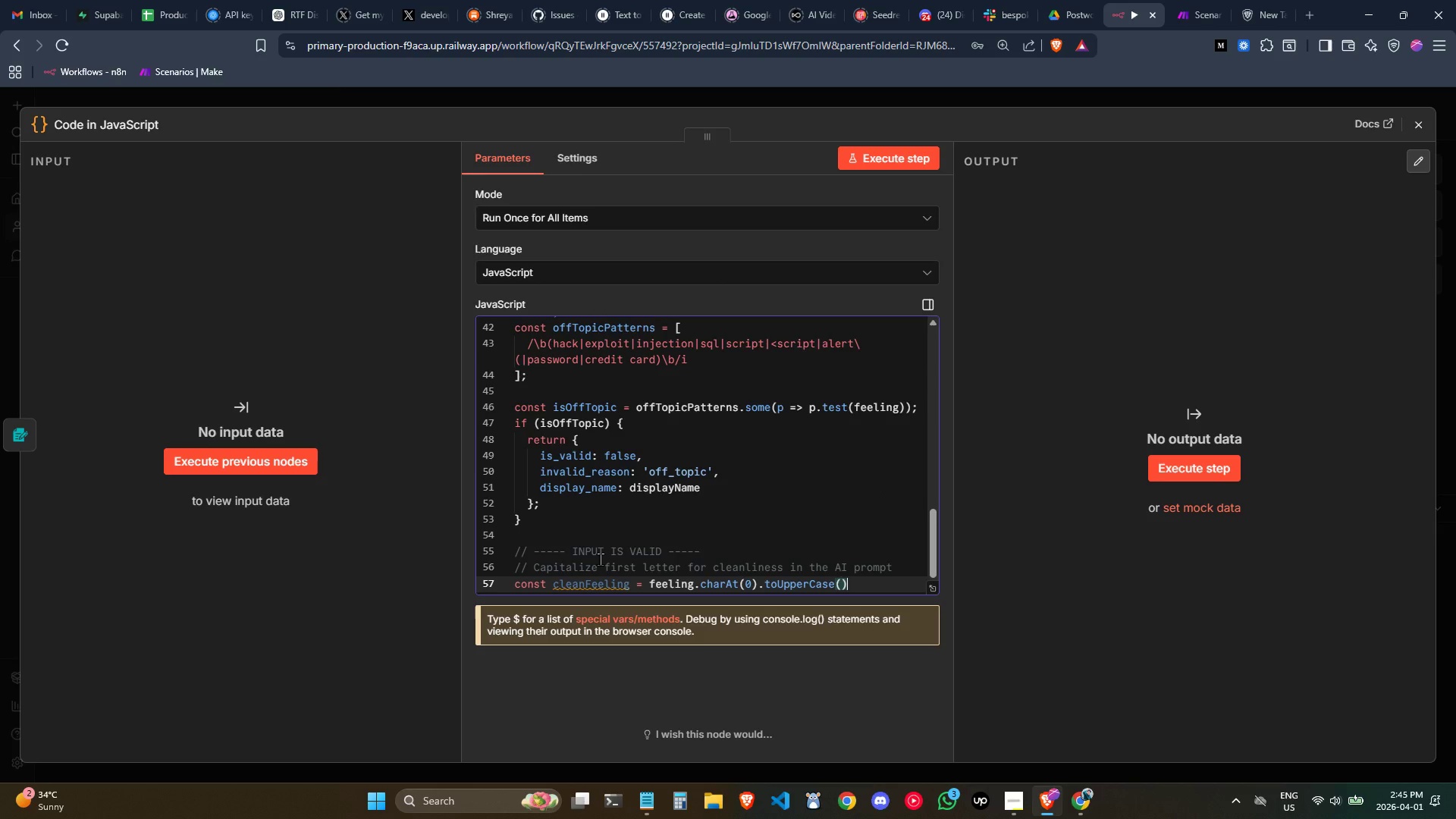 
type( + feelin)
 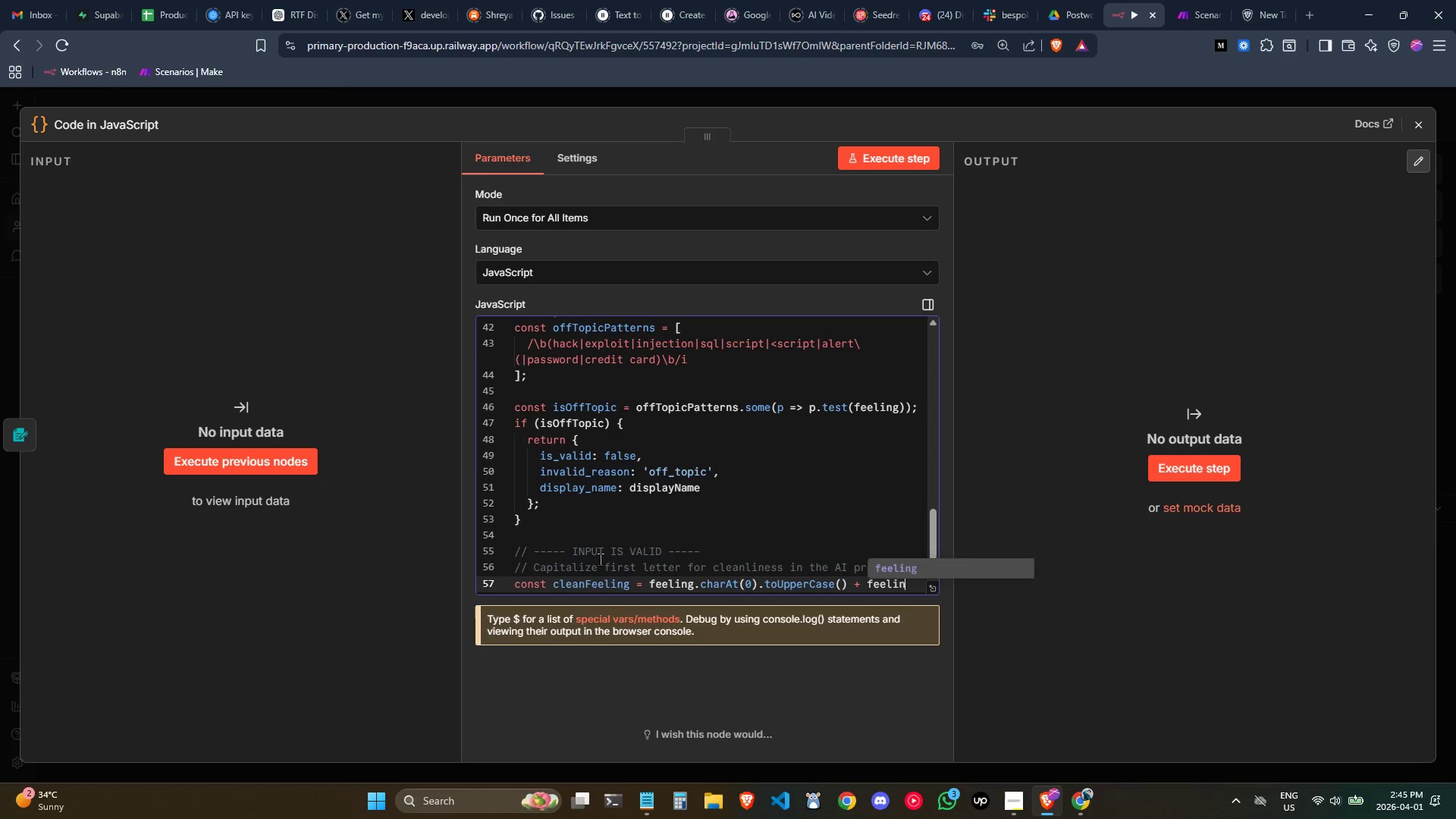 
key(Enter)
 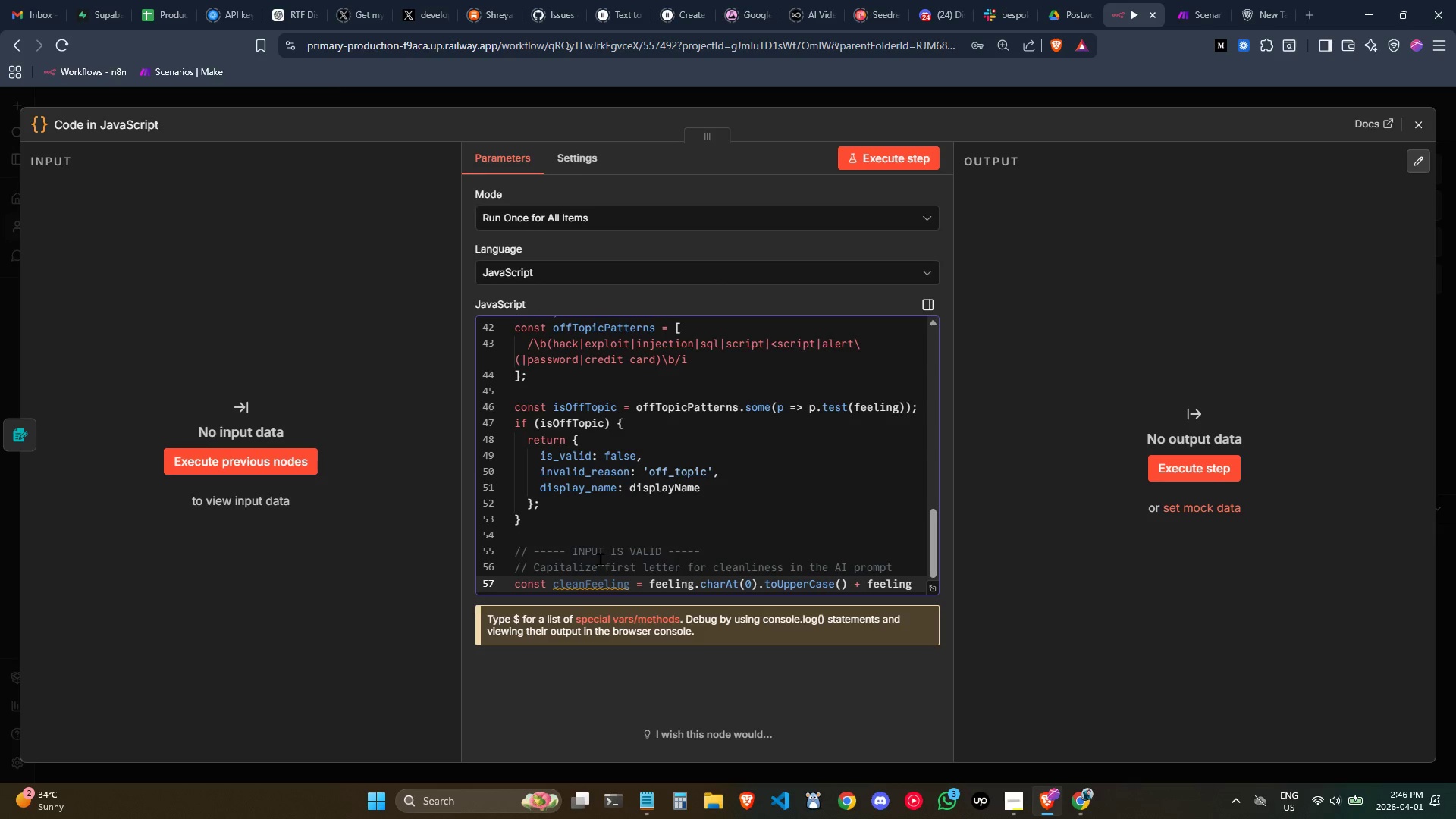 
type(.slice1)
key(Backspace)
type((1)
 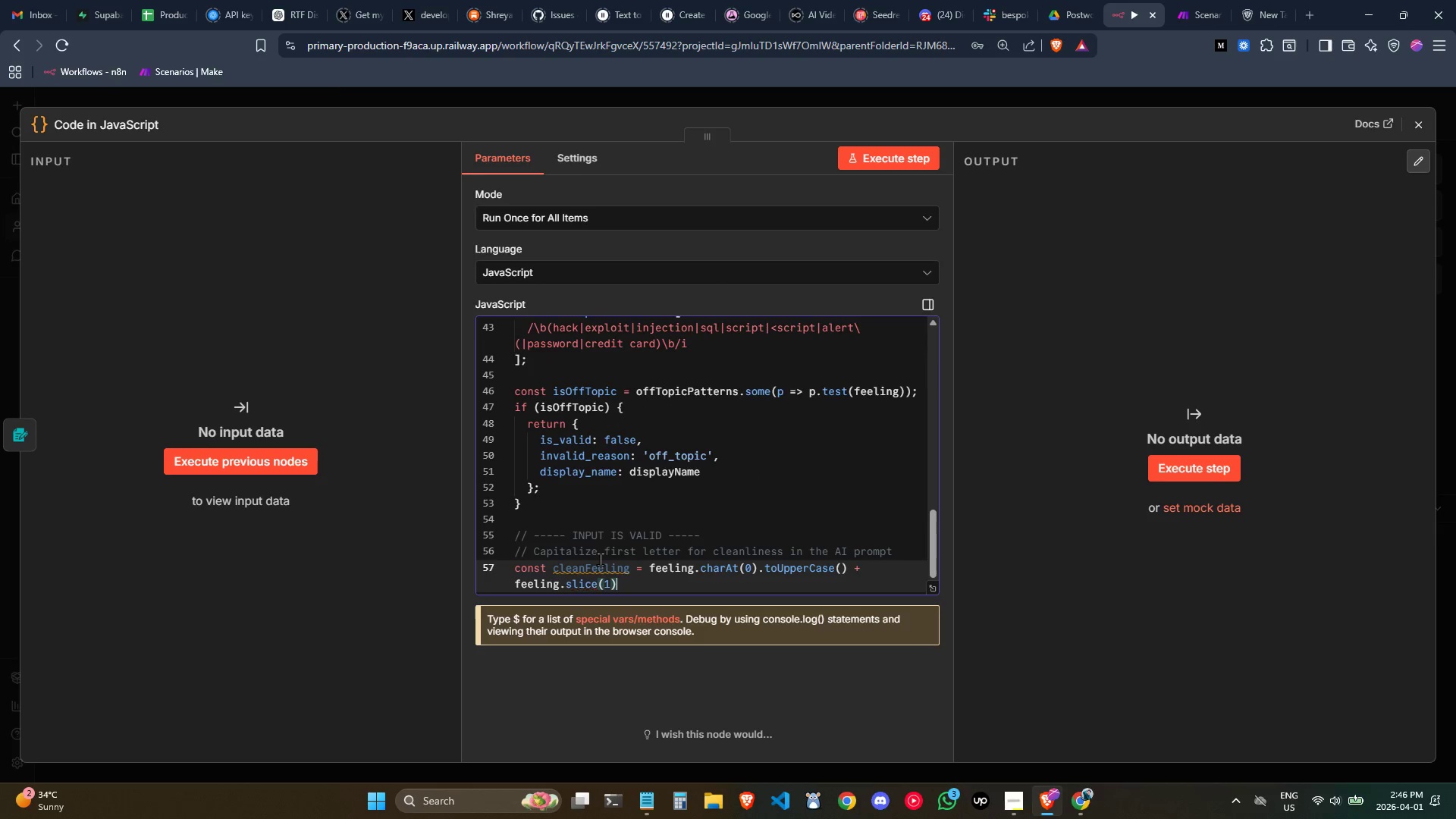 
 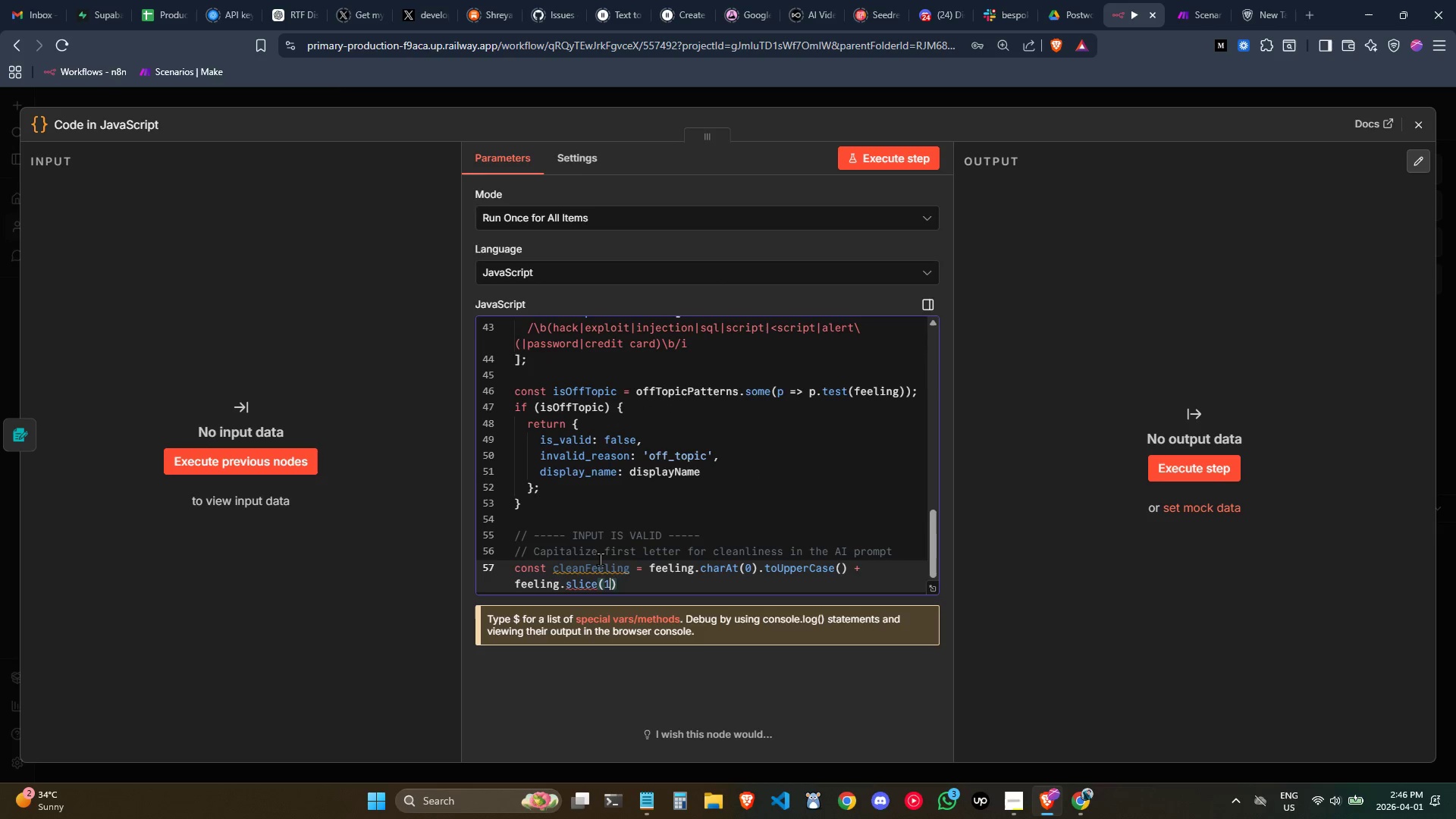 
key(ArrowRight)
 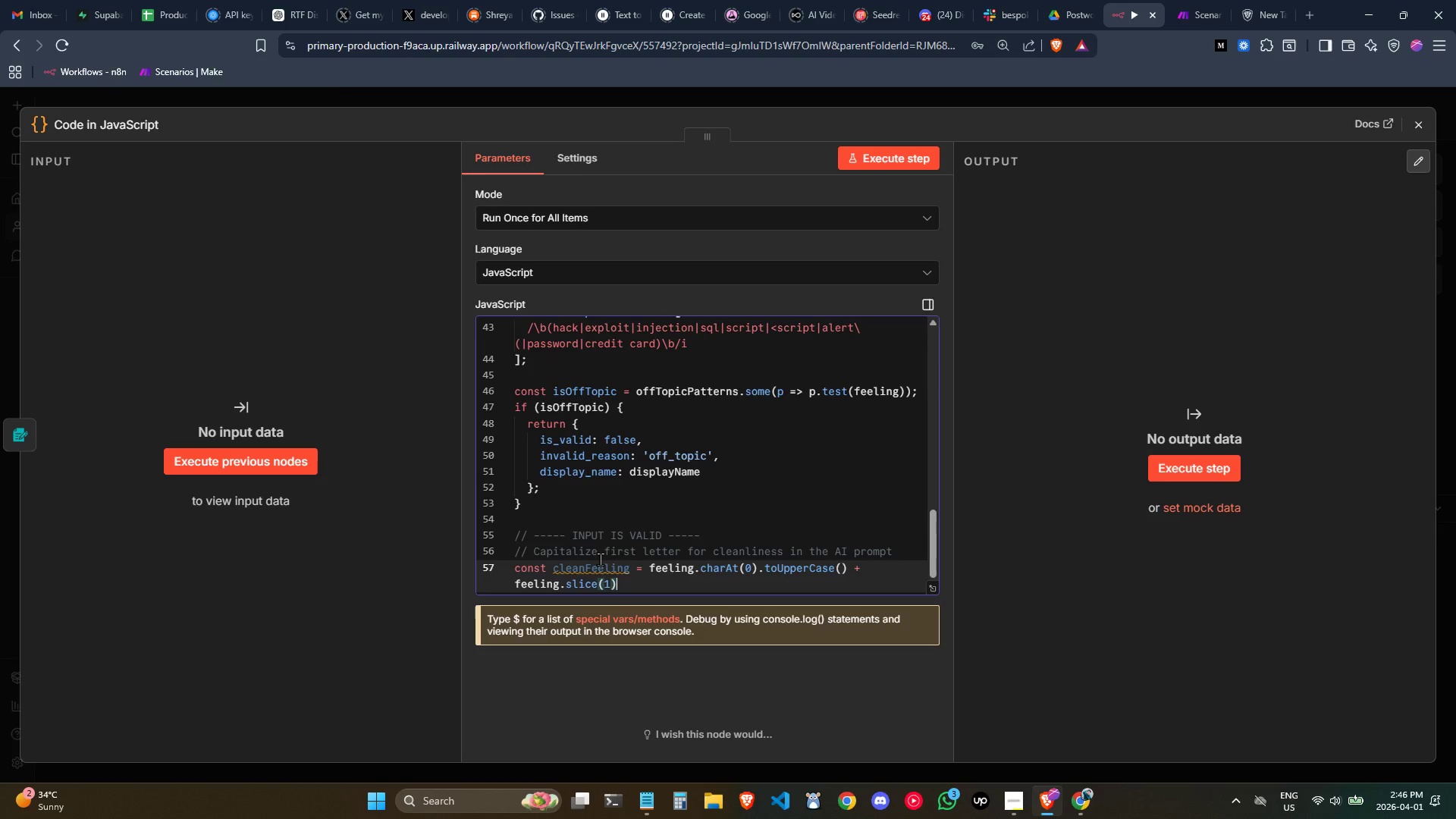 
key(Semicolon)
 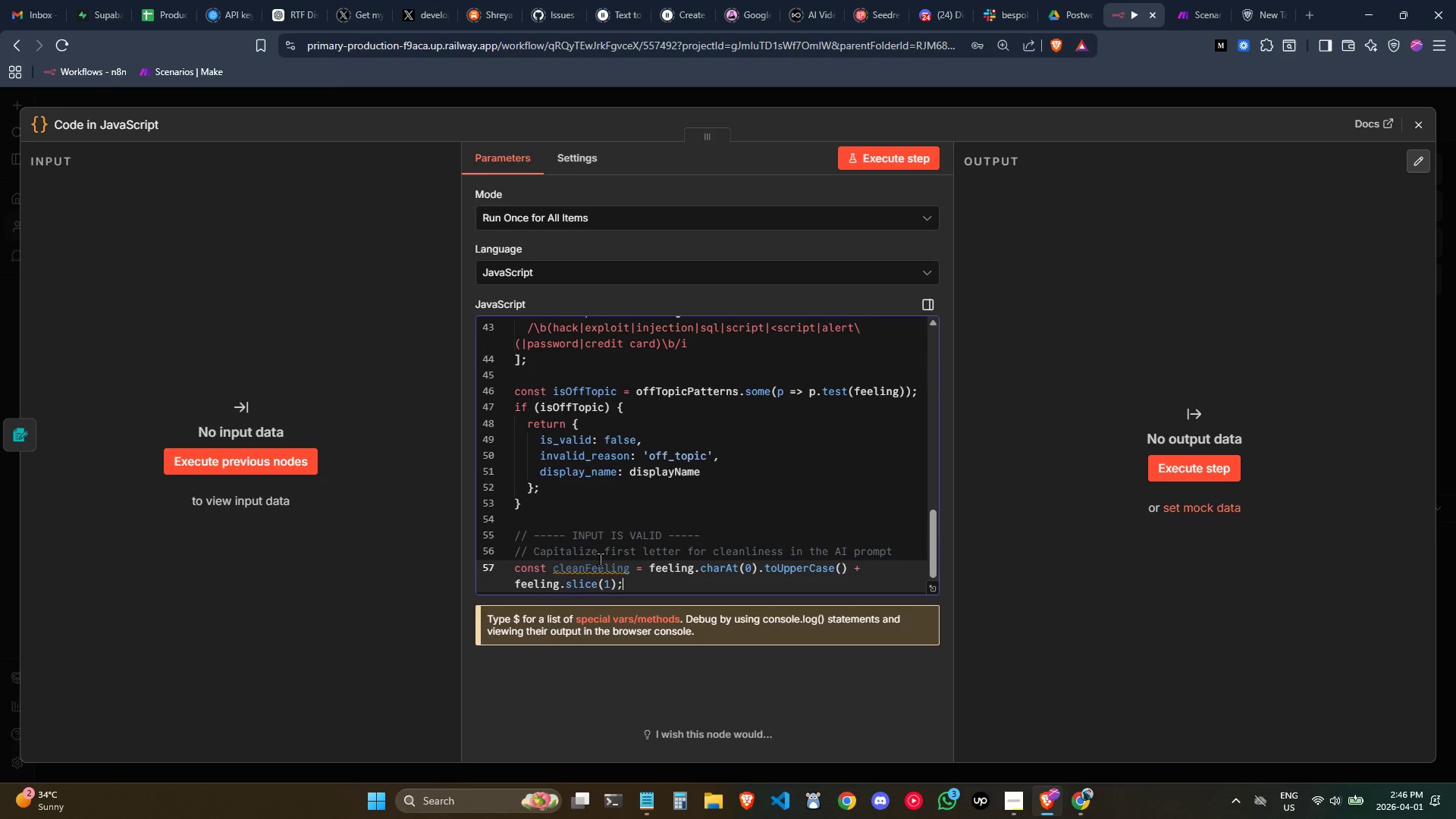 
key(Enter)
 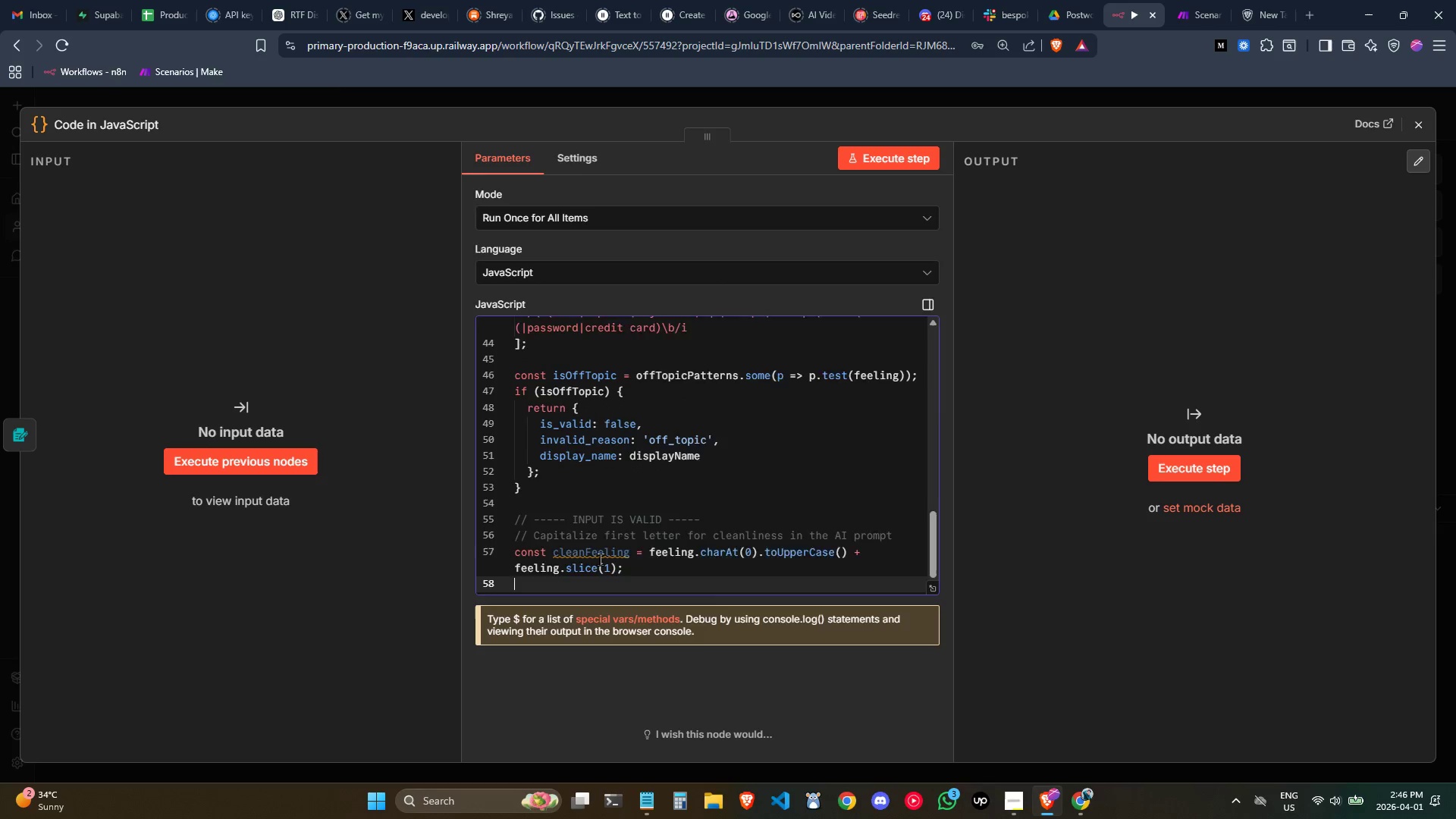 
key(Enter)
 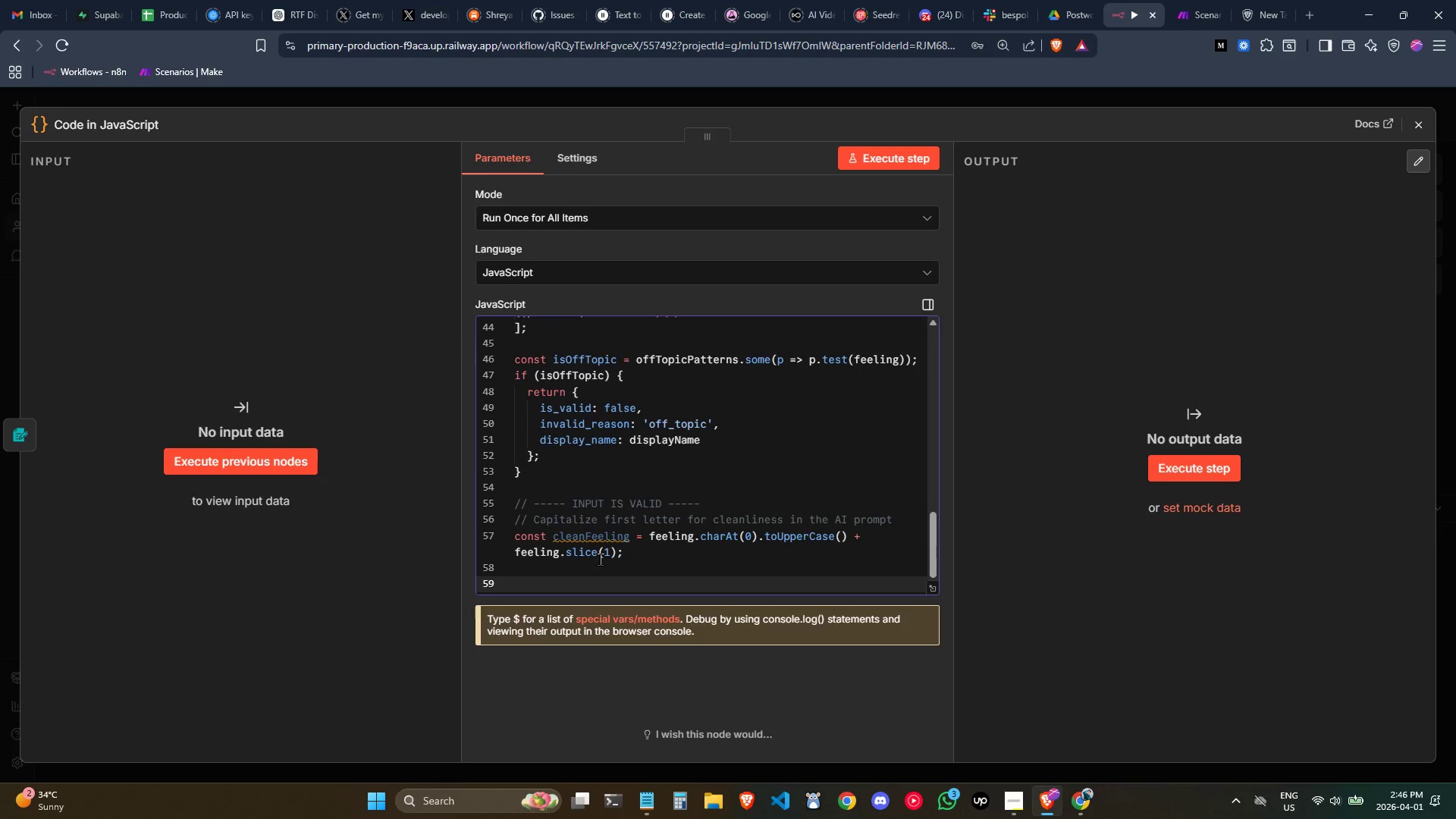 
wait(5.88)
 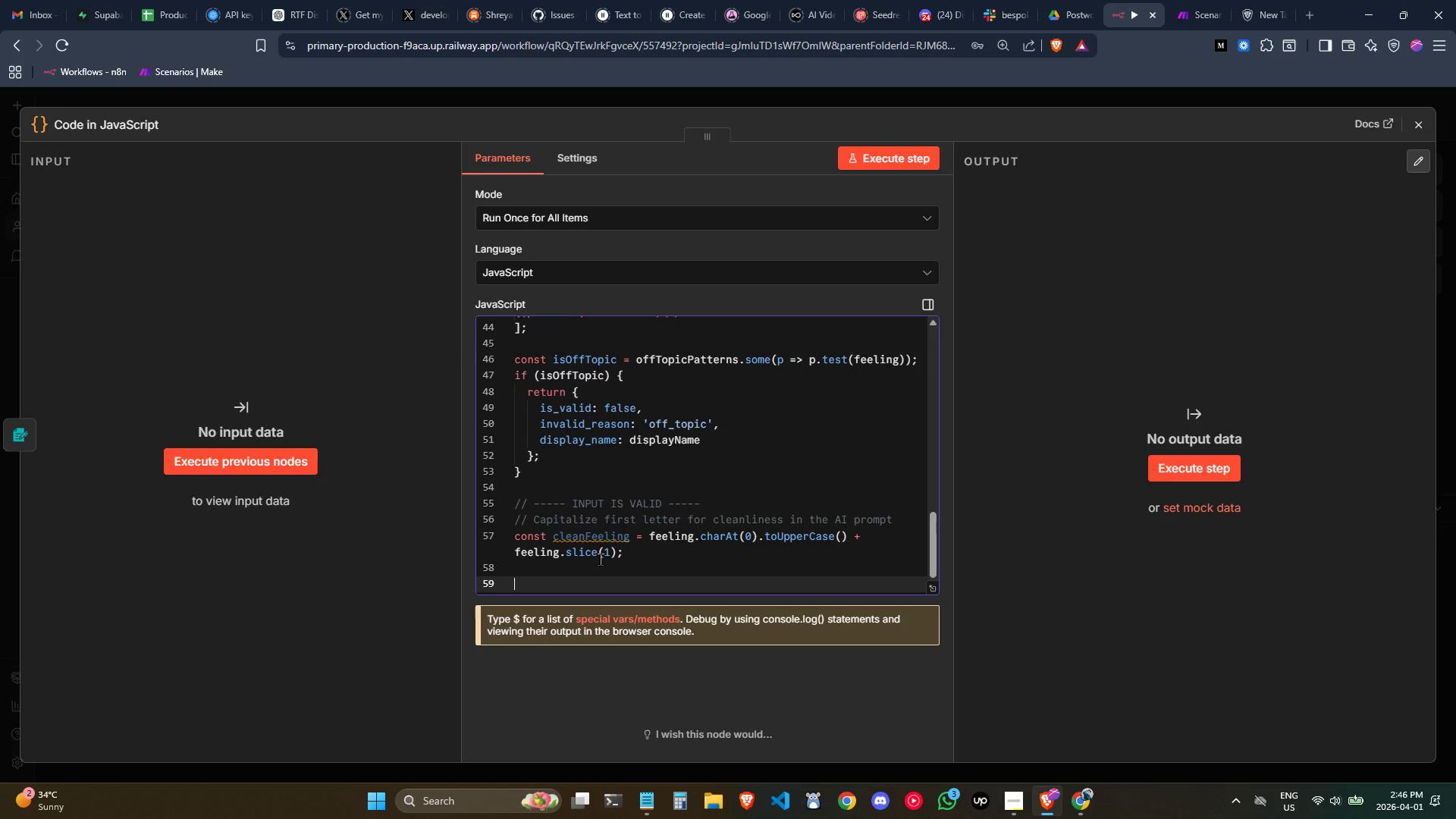 
type(reu)
key(Backspace)
type(turn)
 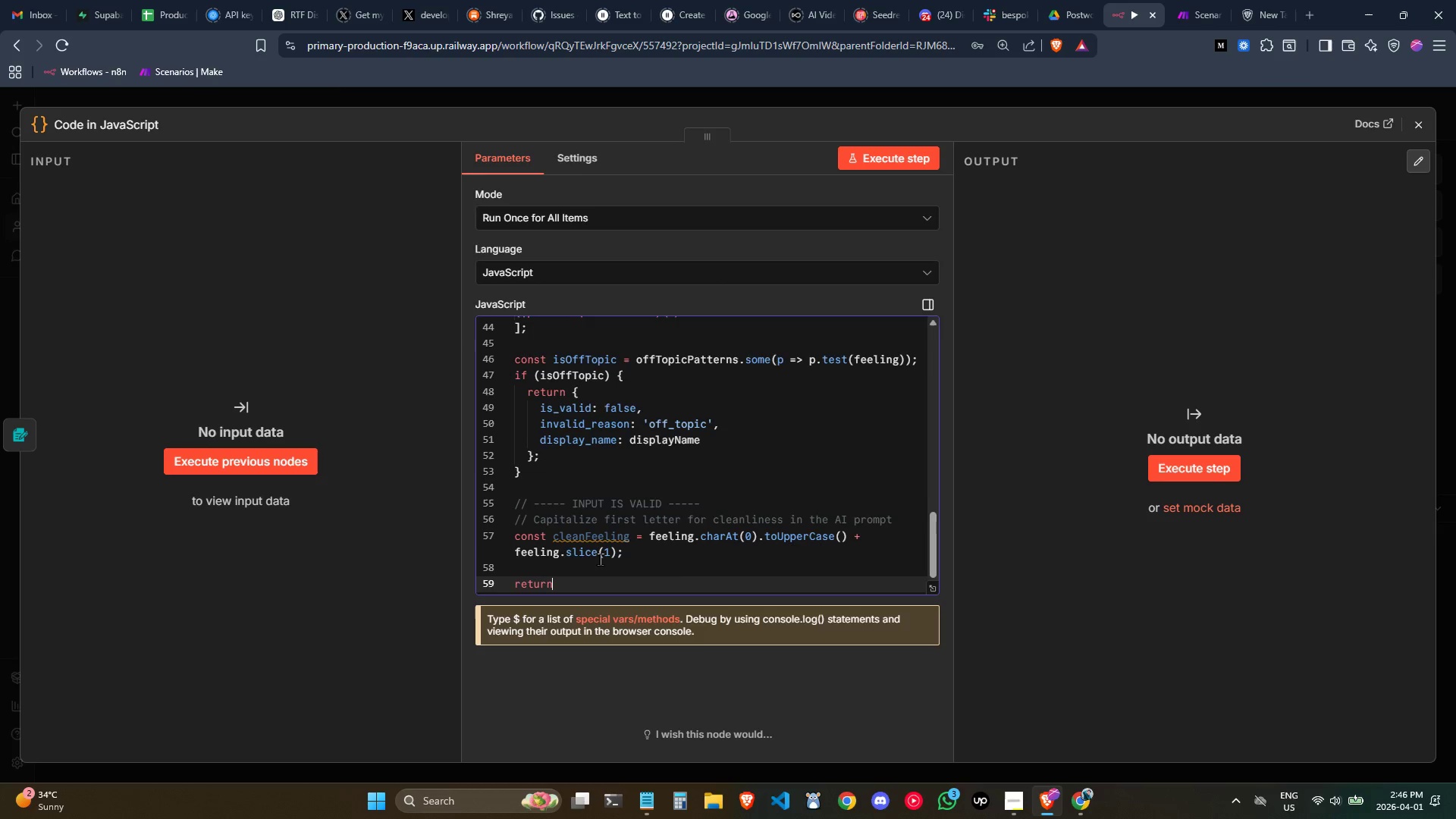 
key(Enter)
 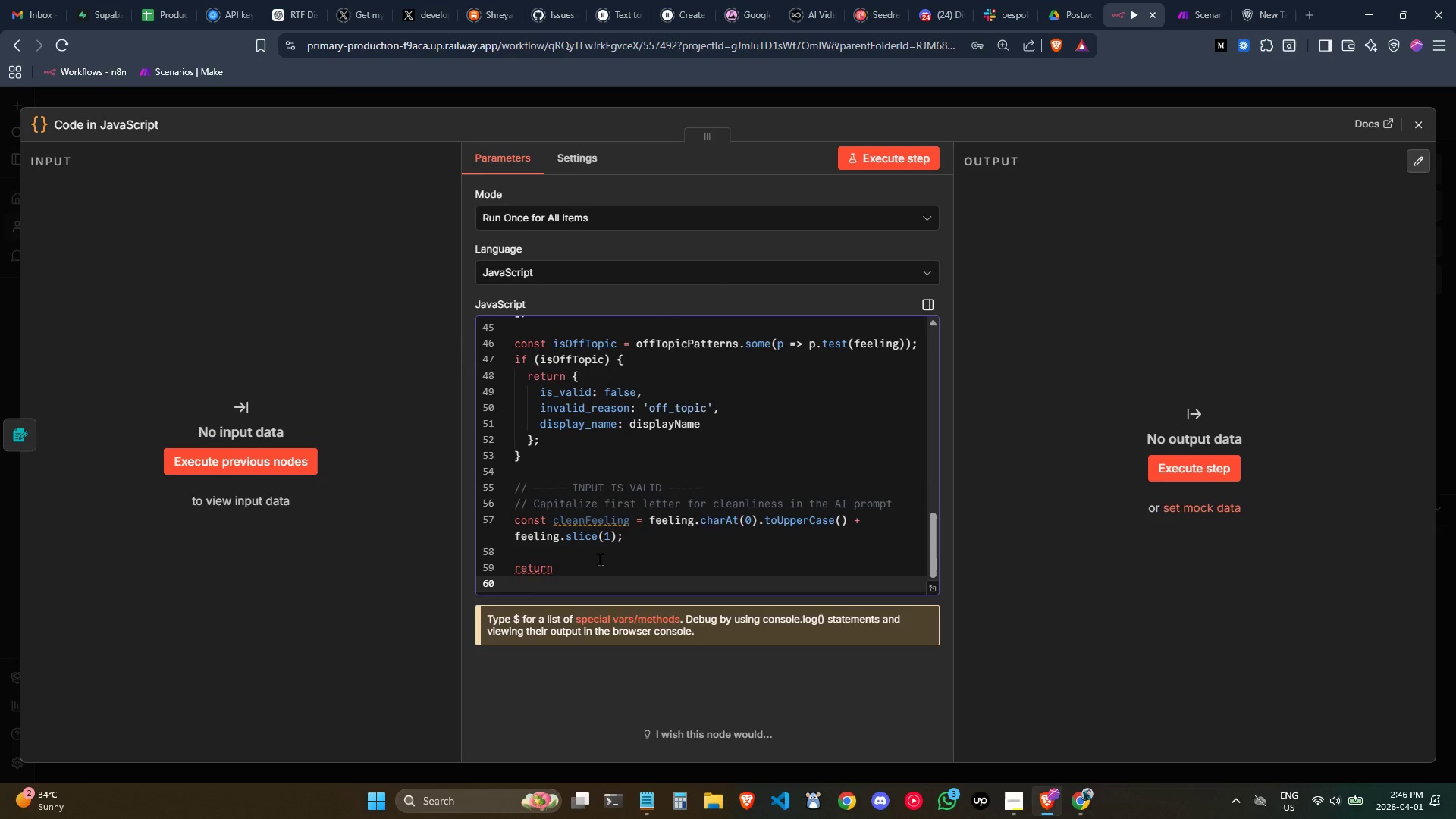 
key(Backspace)
 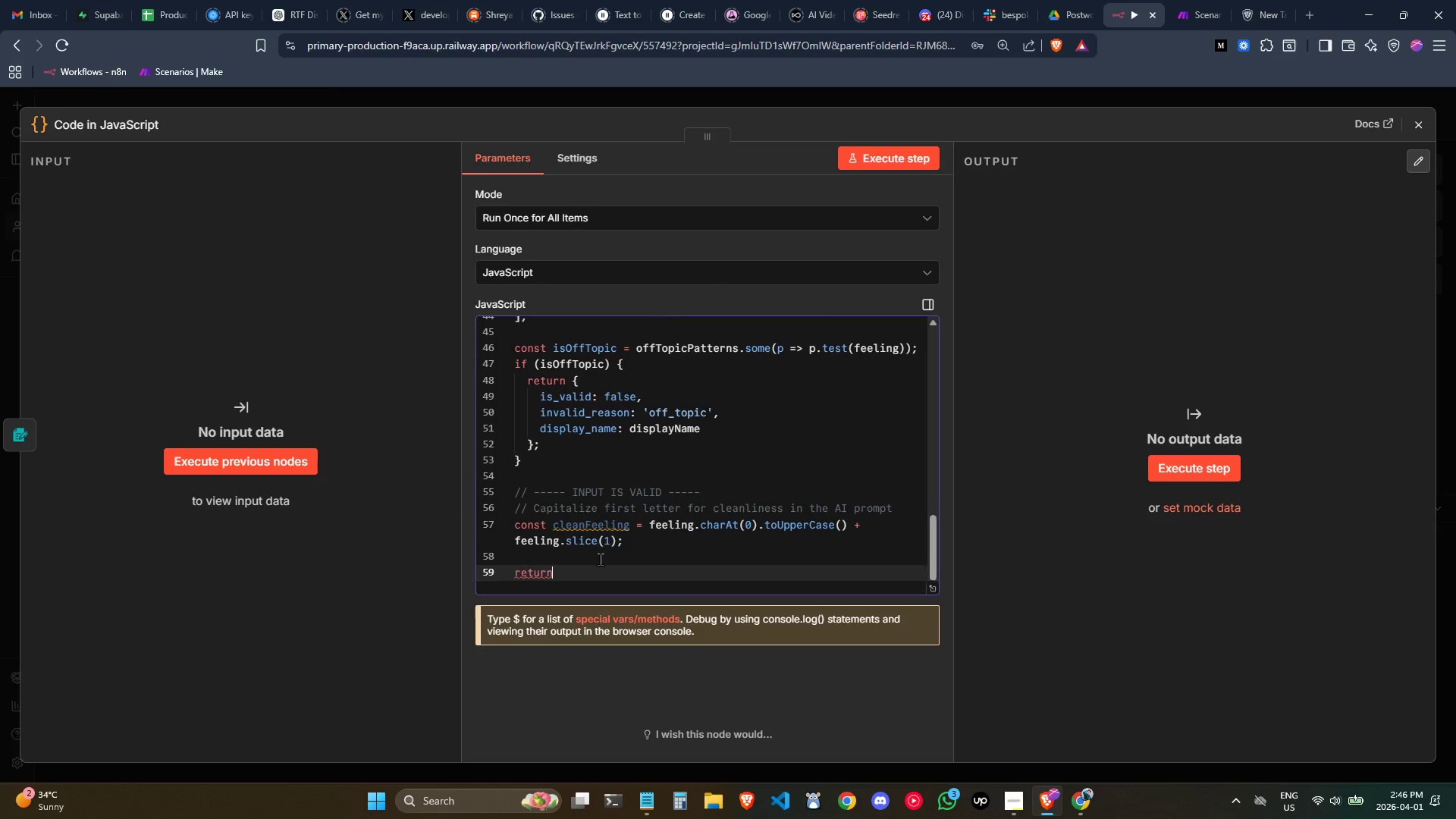 
key(Space)
 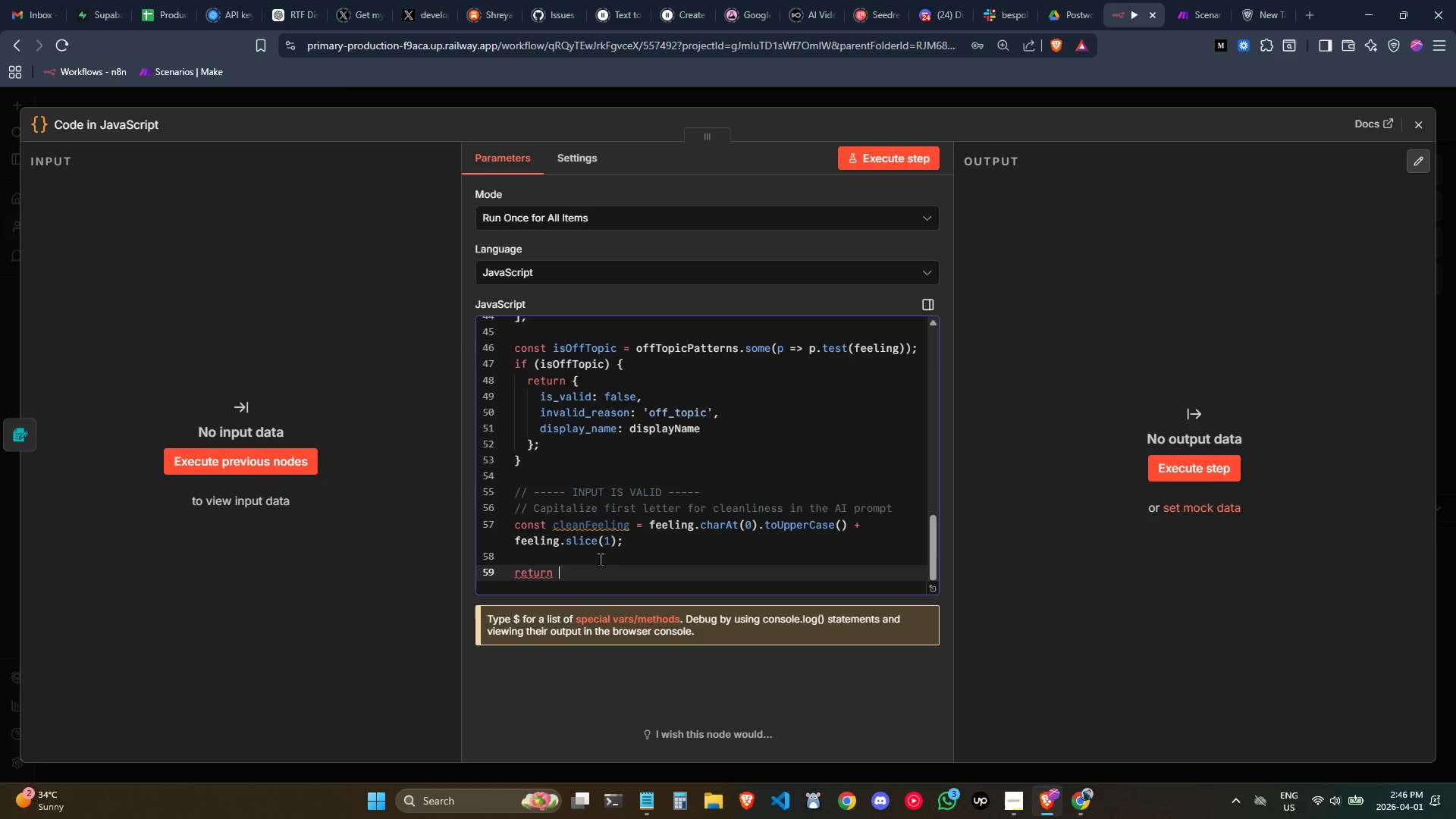 
key(Shift+BracketLeft)
 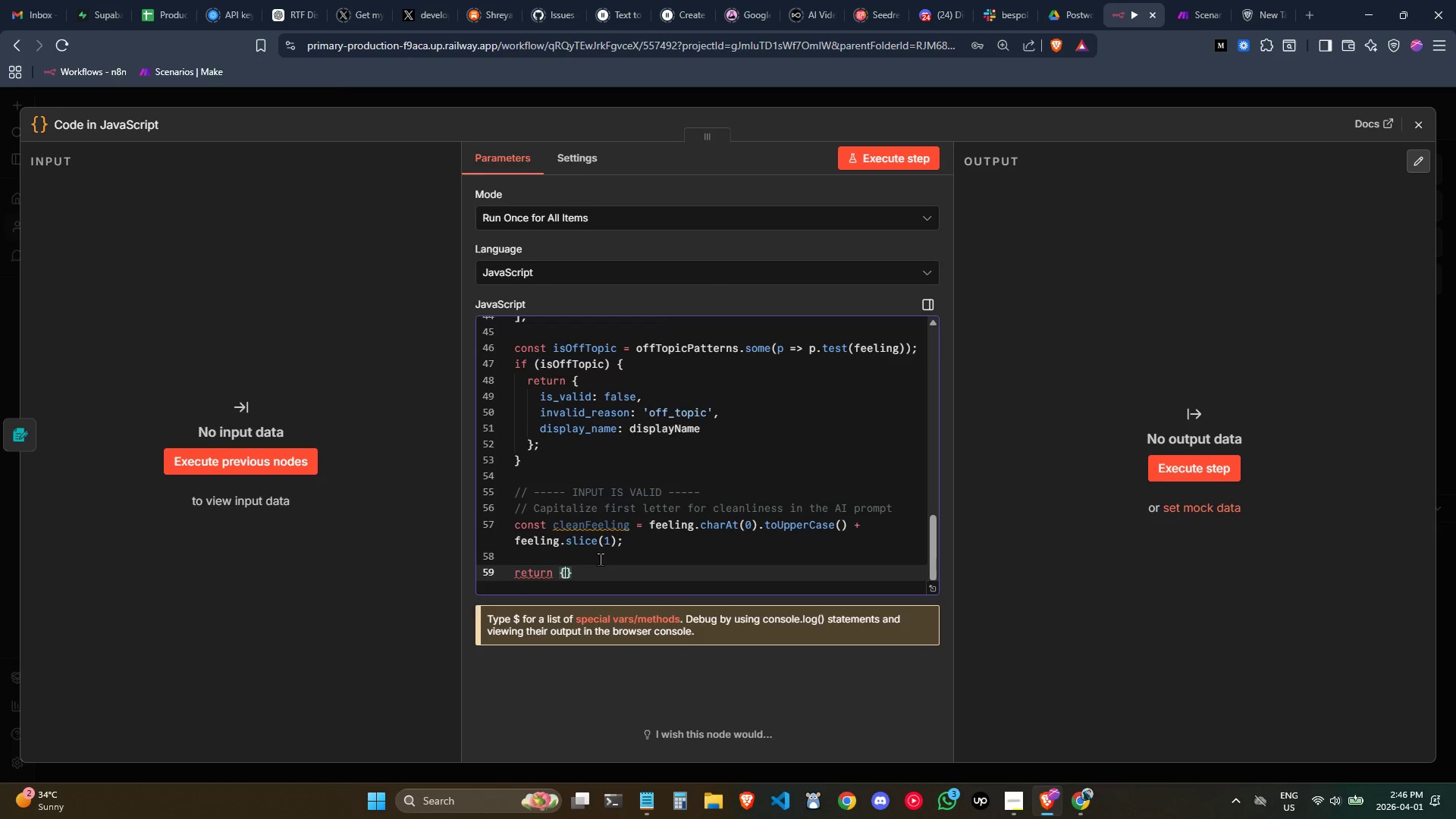 
key(Shift+Enter)
 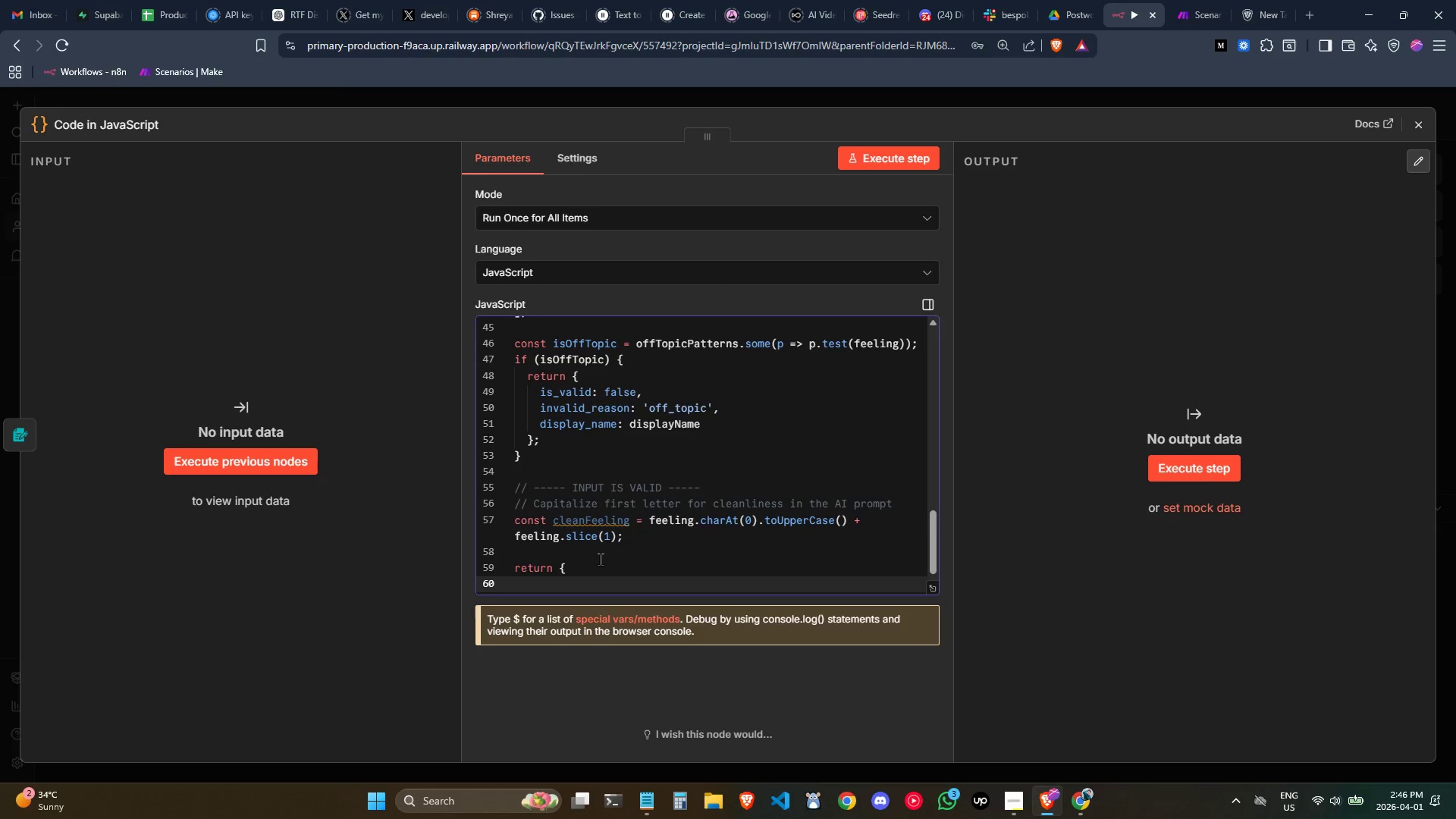 
type(ic)
key(Backspace)
type(s_valid:true)
 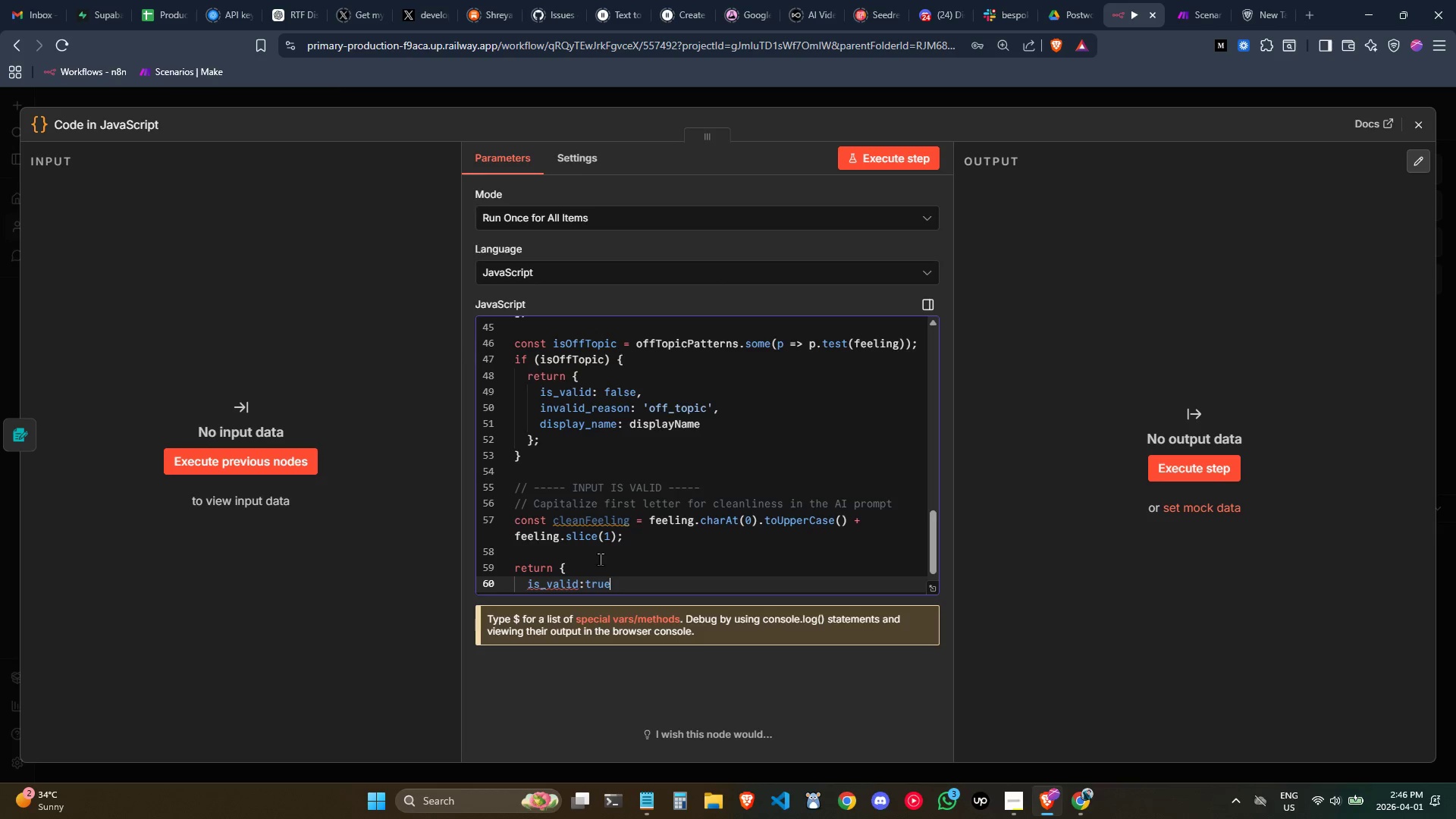 
key(Control+ArrowLeft)
 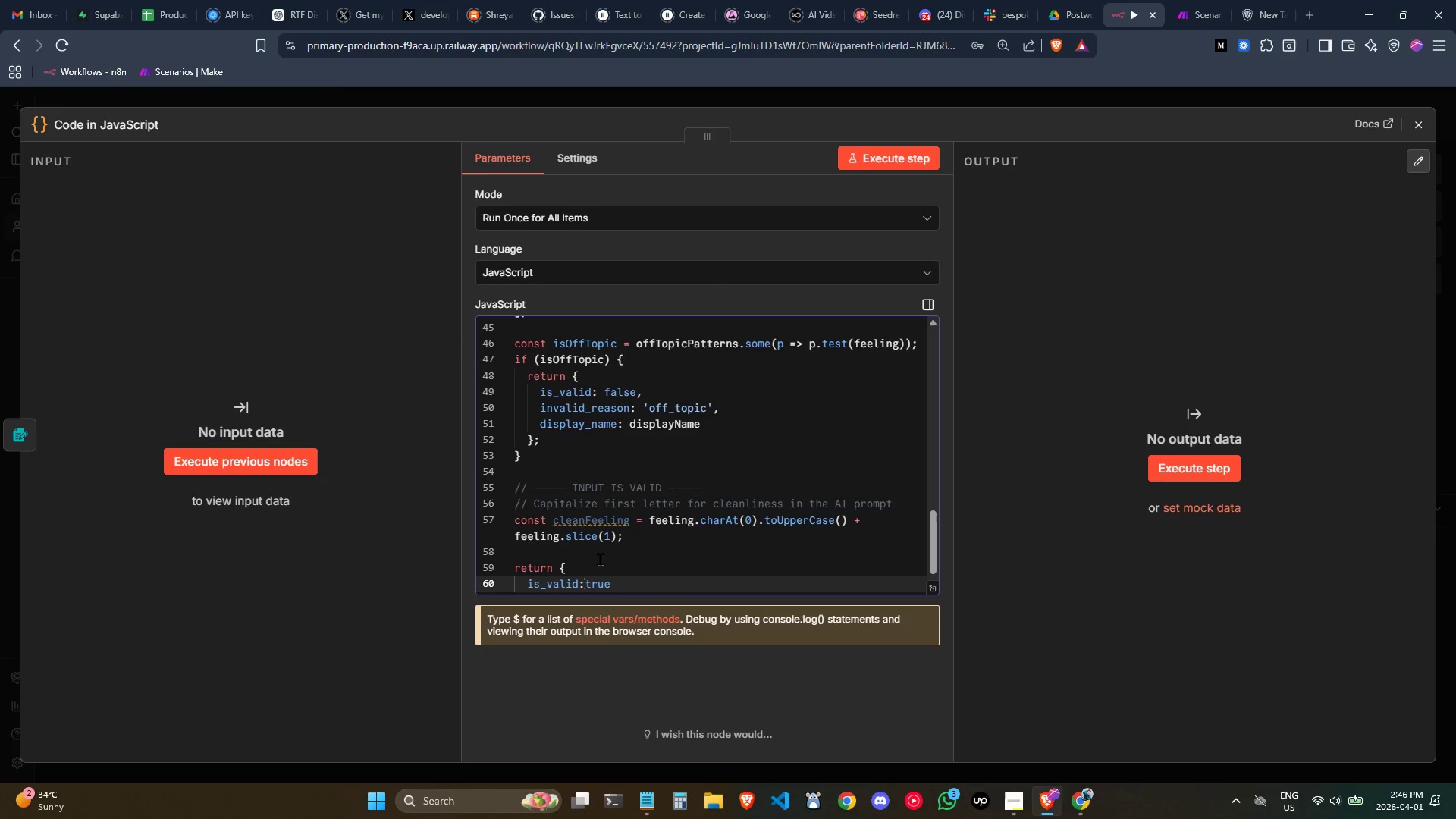 
key(Space)
 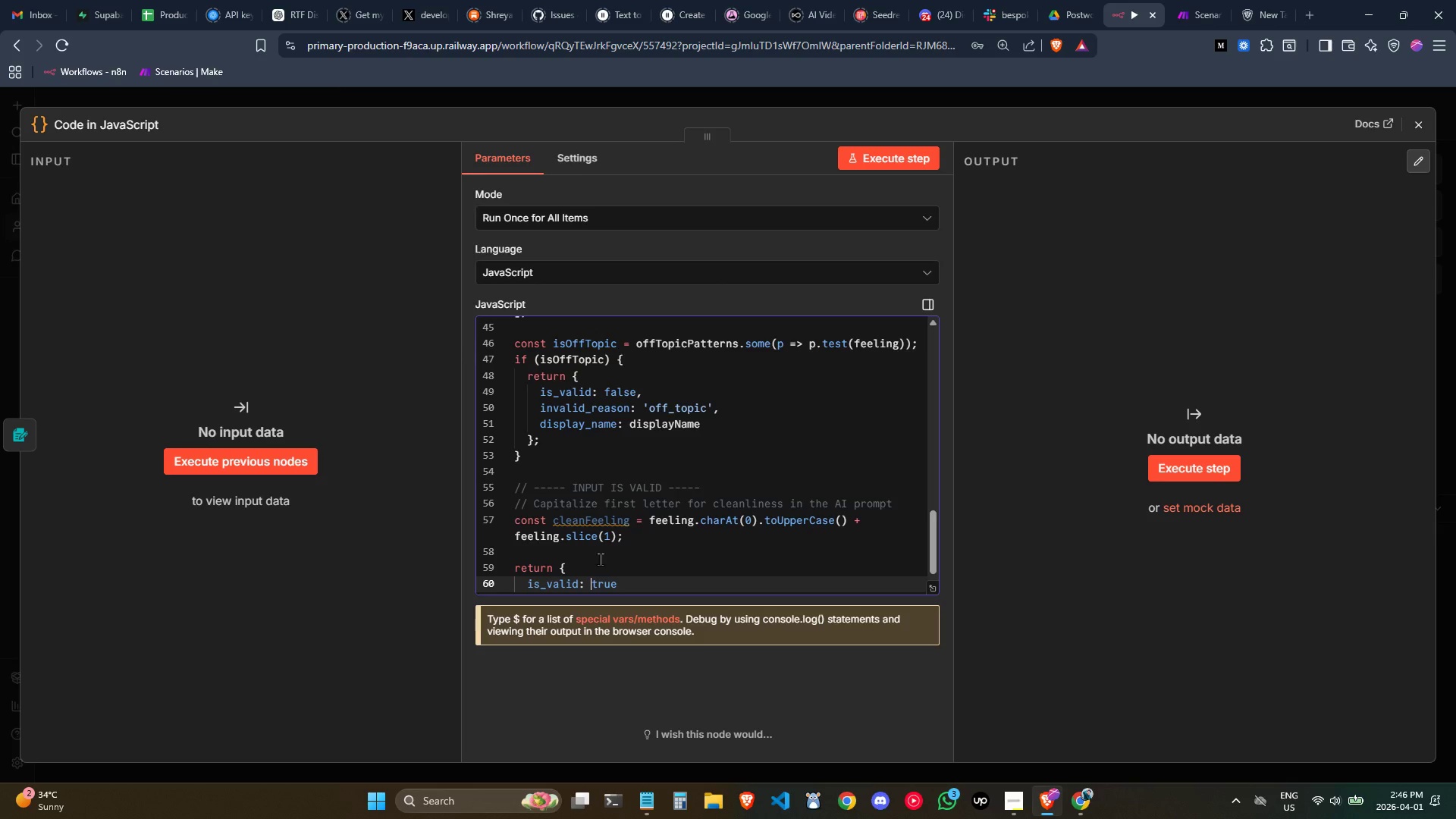 
key(Control+ArrowRight)
 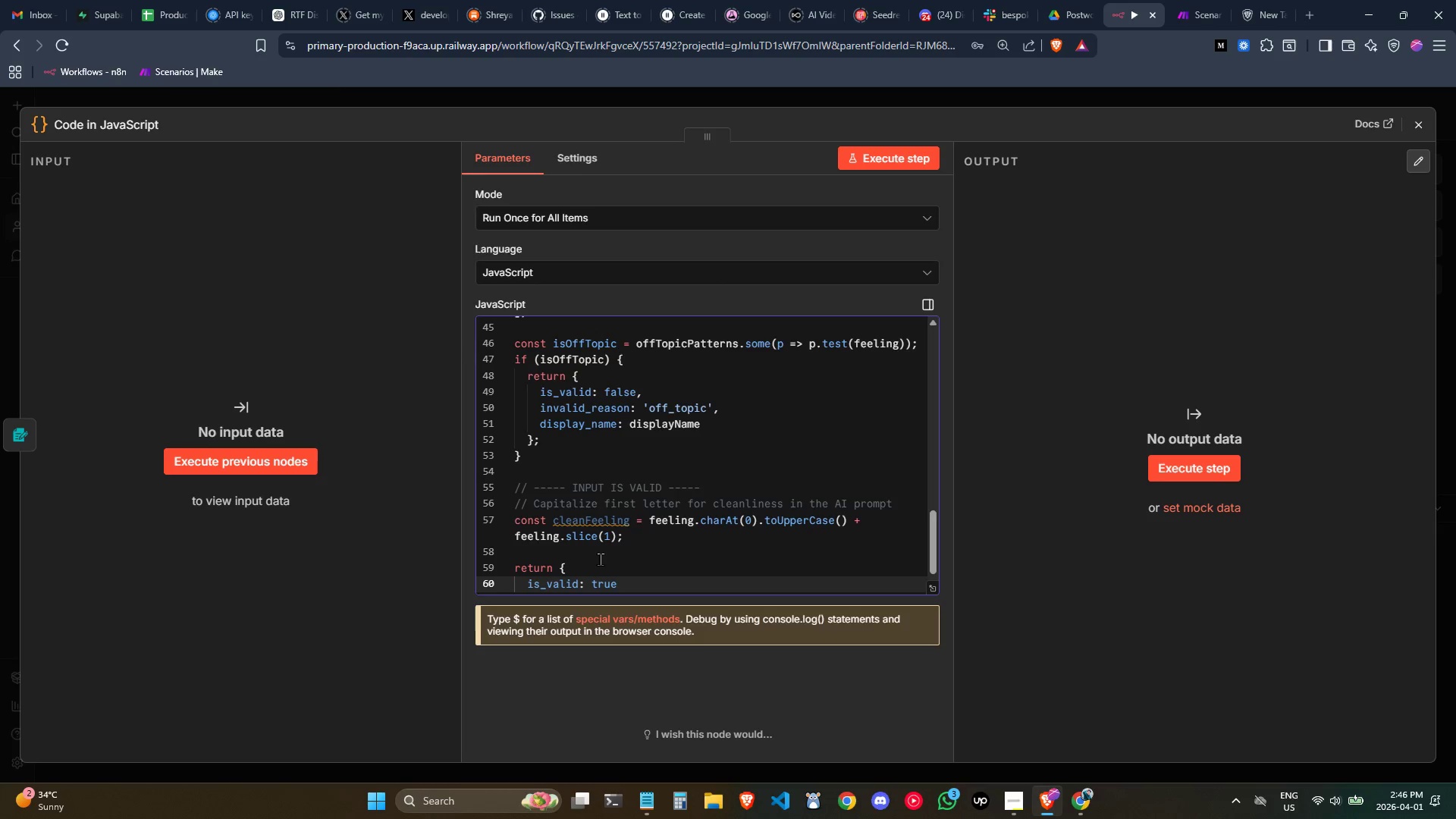 
key(Comma)
 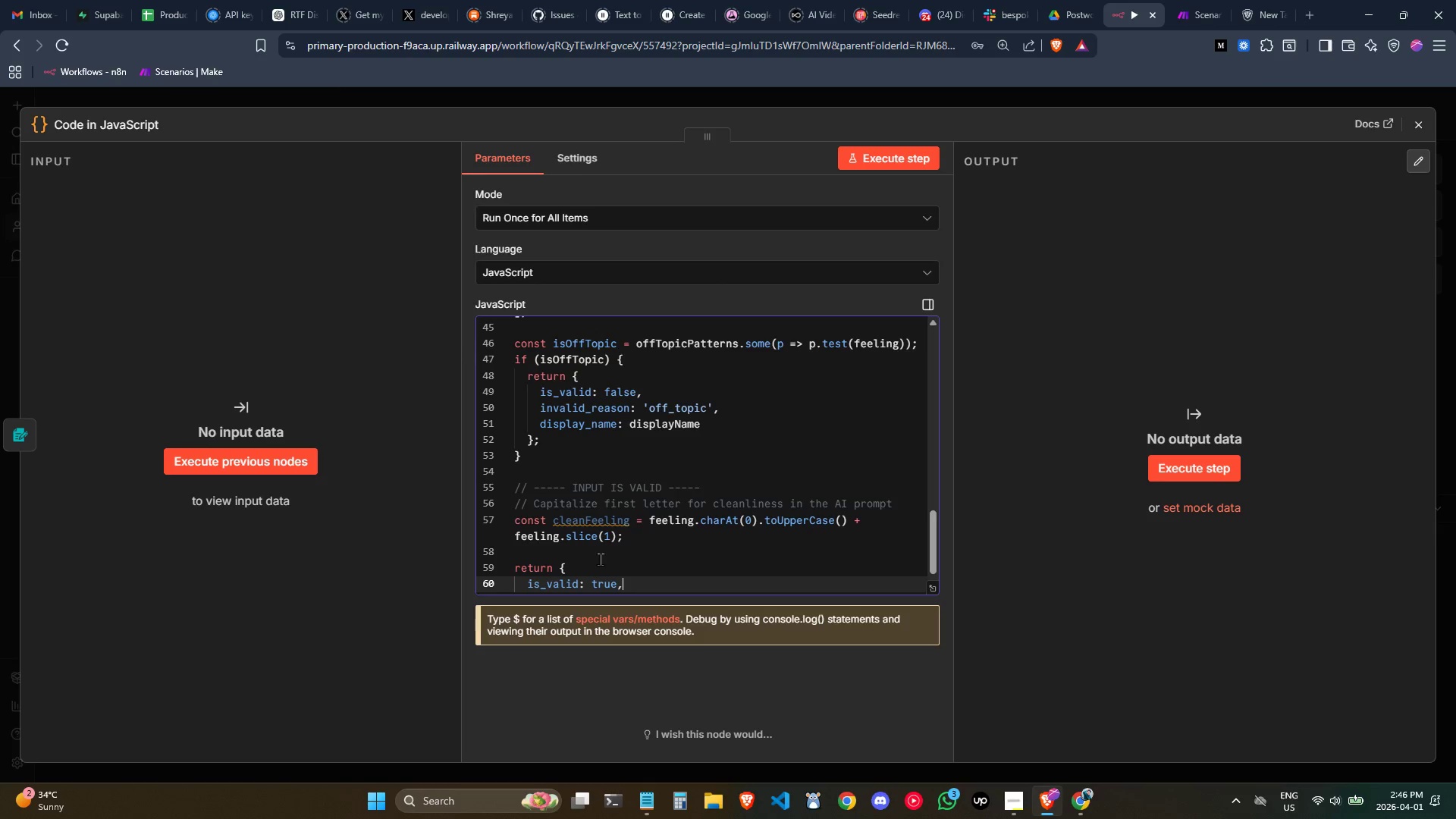 
key(Enter)
 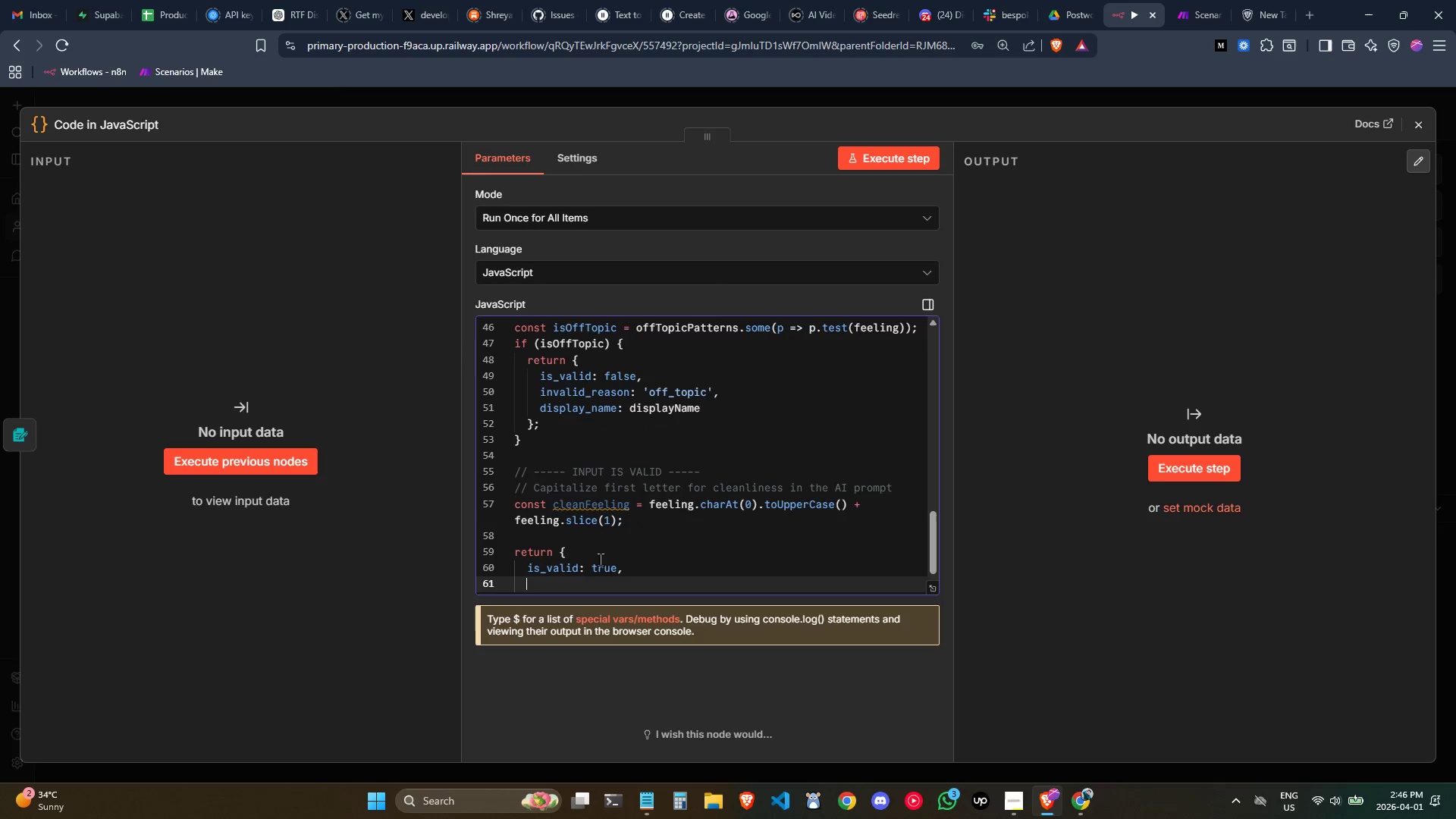 
type(feelingL)
key(Backspace)
type(: cleaning)
key(Backspace)
key(Backspace)
key(Backspace)
type(Feeling,)
 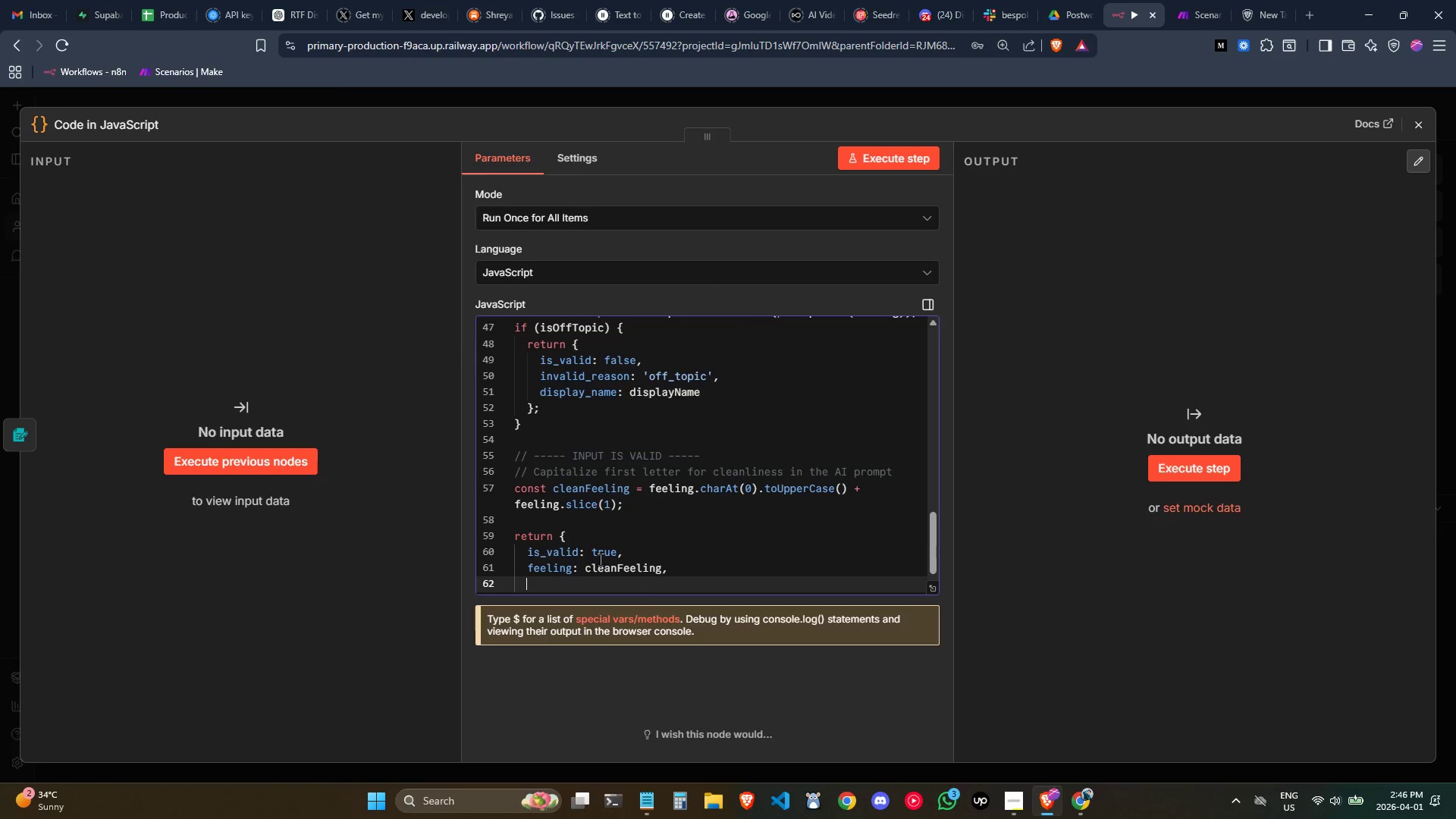 
 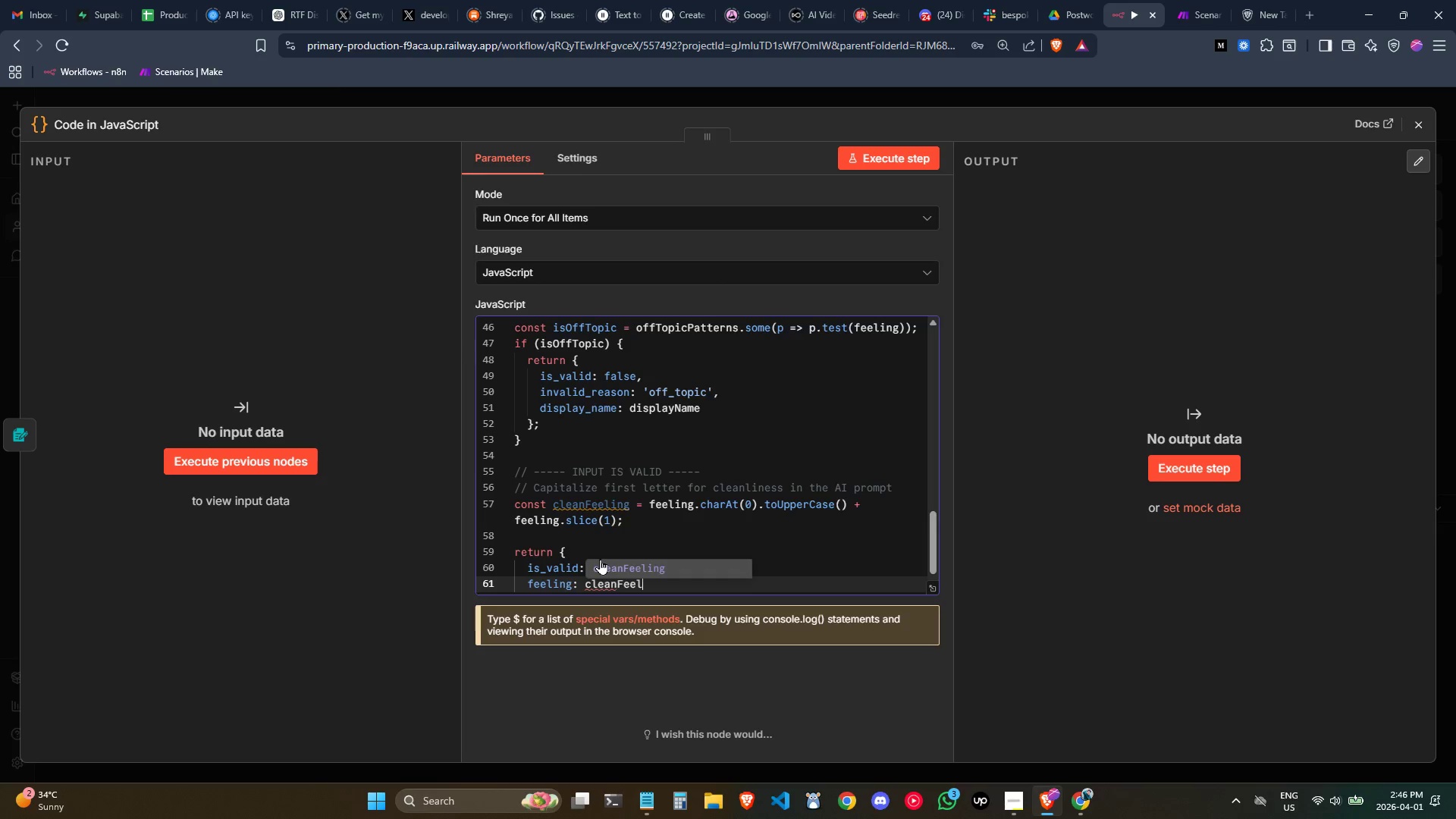 
key(Enter)
 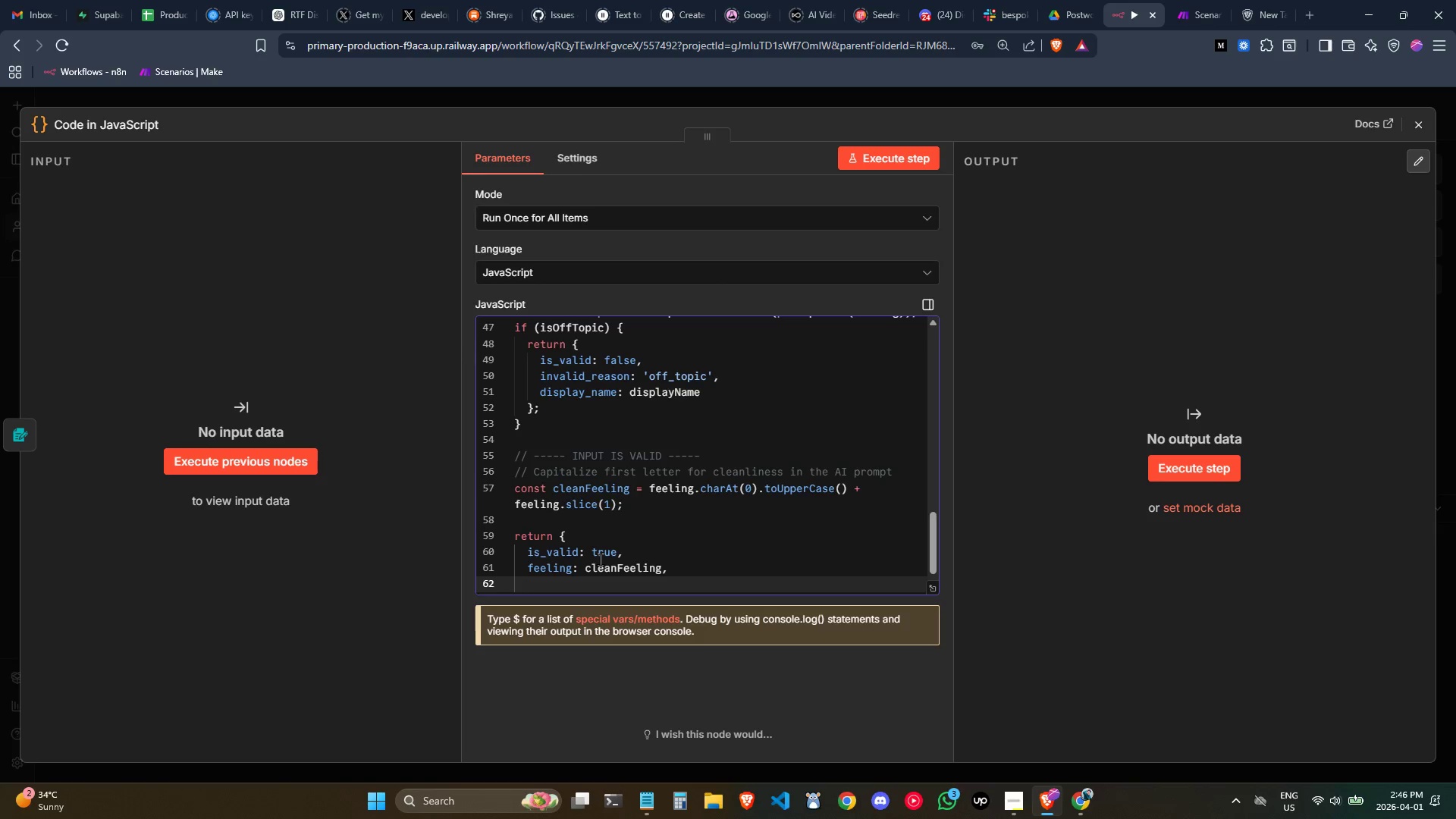 
wait(12.92)
 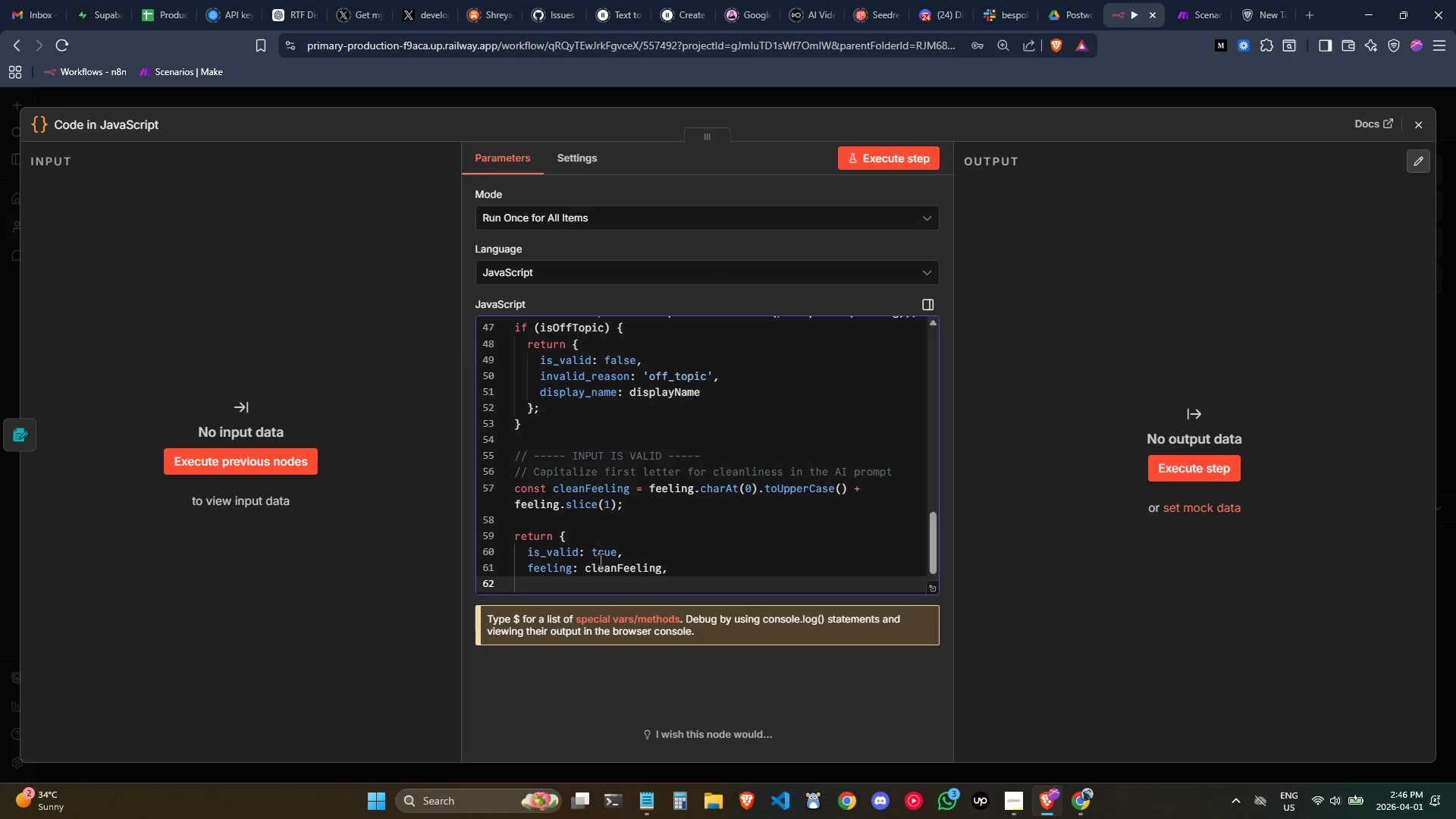 
scroll: coordinate [758, 489], scroll_direction: down, amount: 2.0
 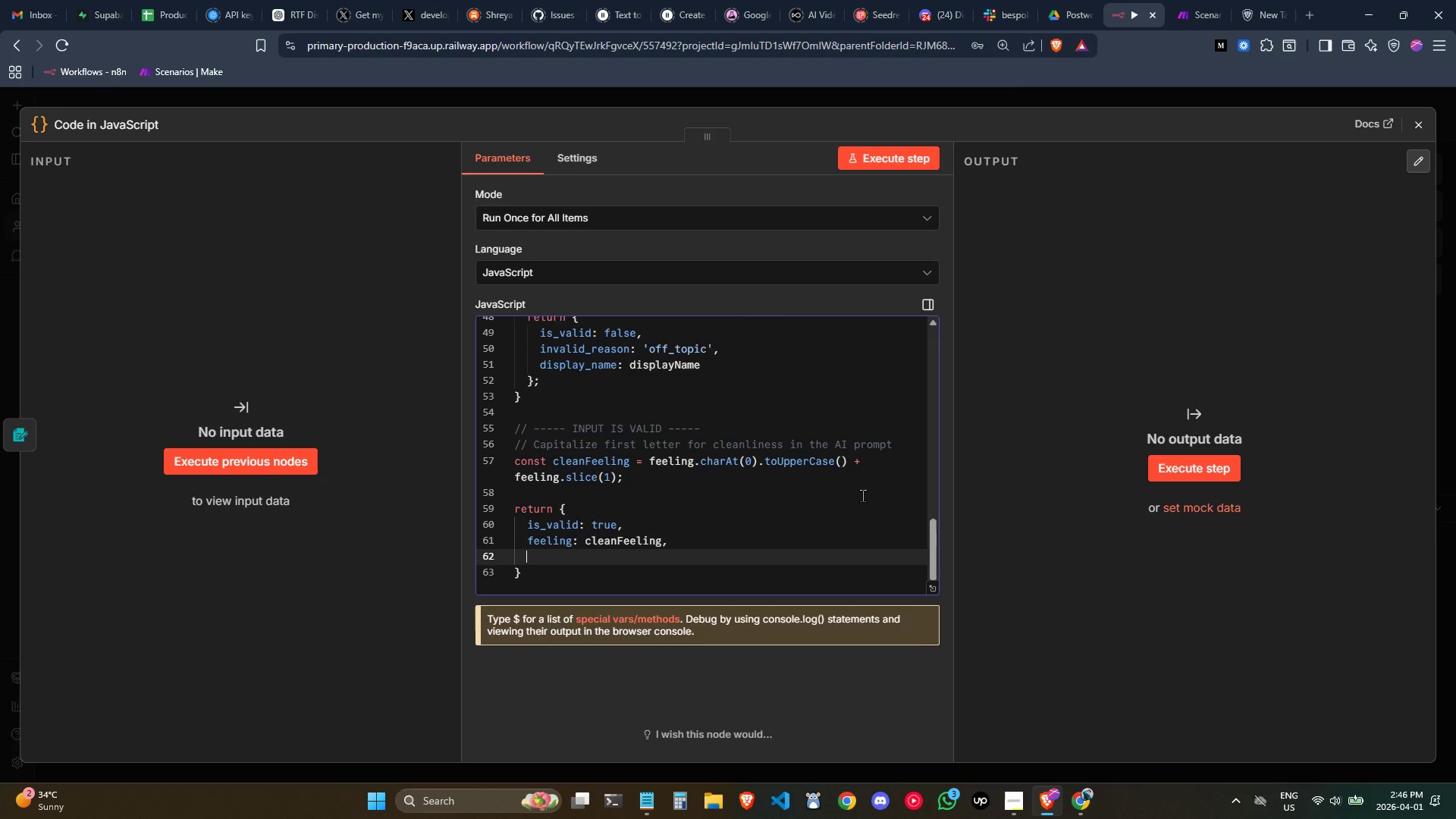 
key(Control+ControlLeft)
 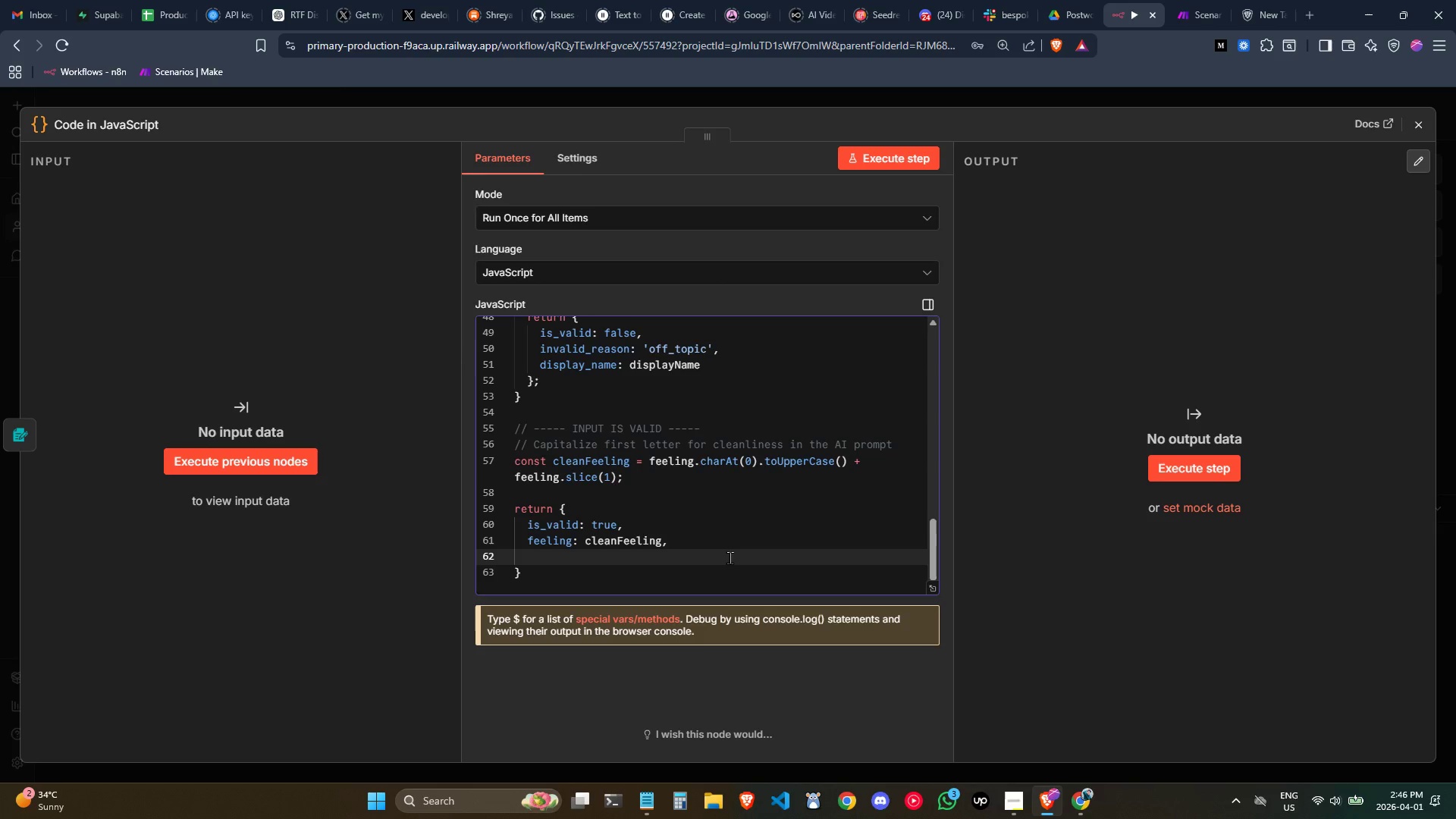 
type(felel)
key(Backspace)
key(Backspace)
key(Backspace)
type(eling_raw fe)
key(Backspace)
key(Backspace)
key(Backspace)
type(: feeling,)
 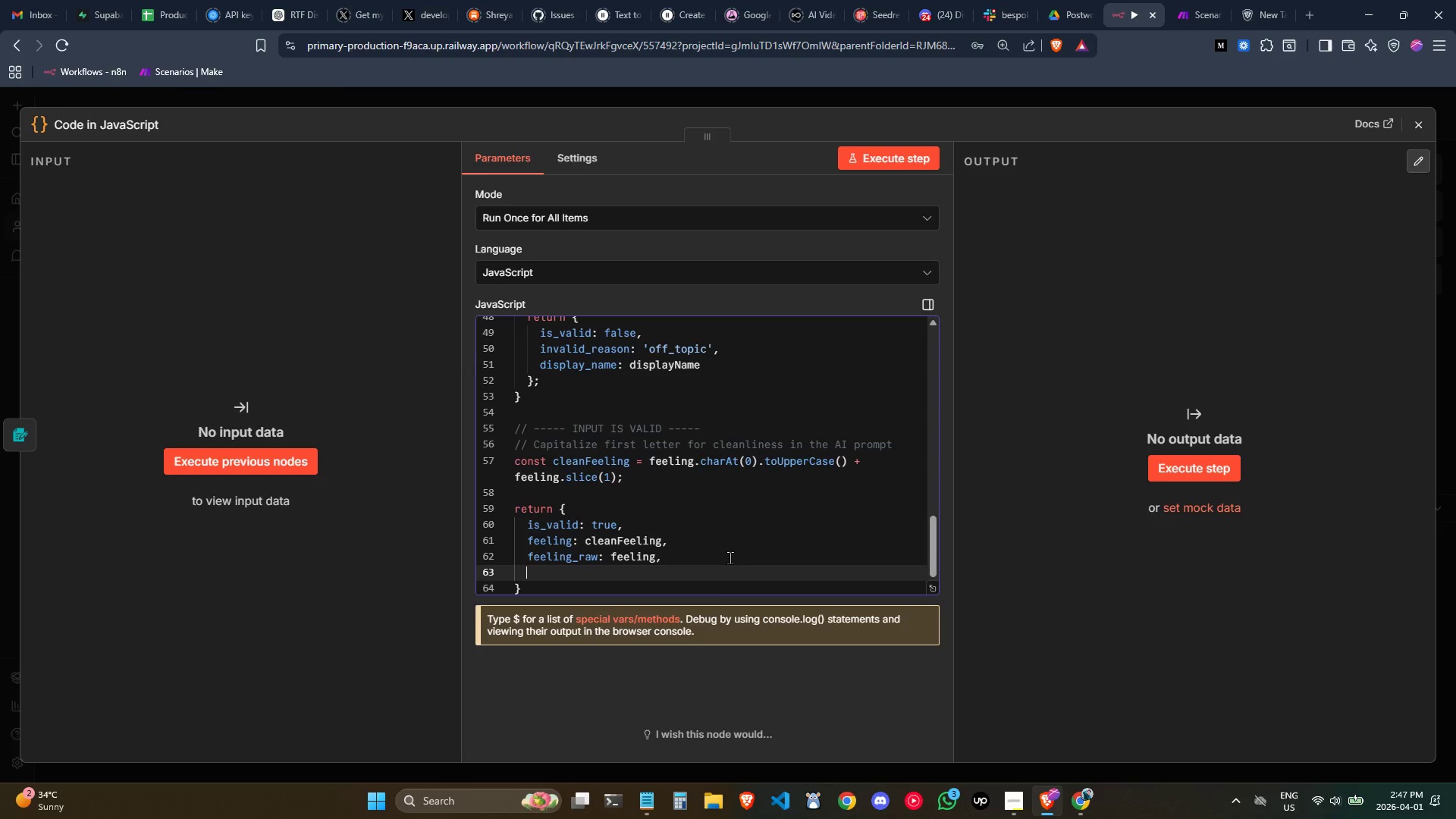 
 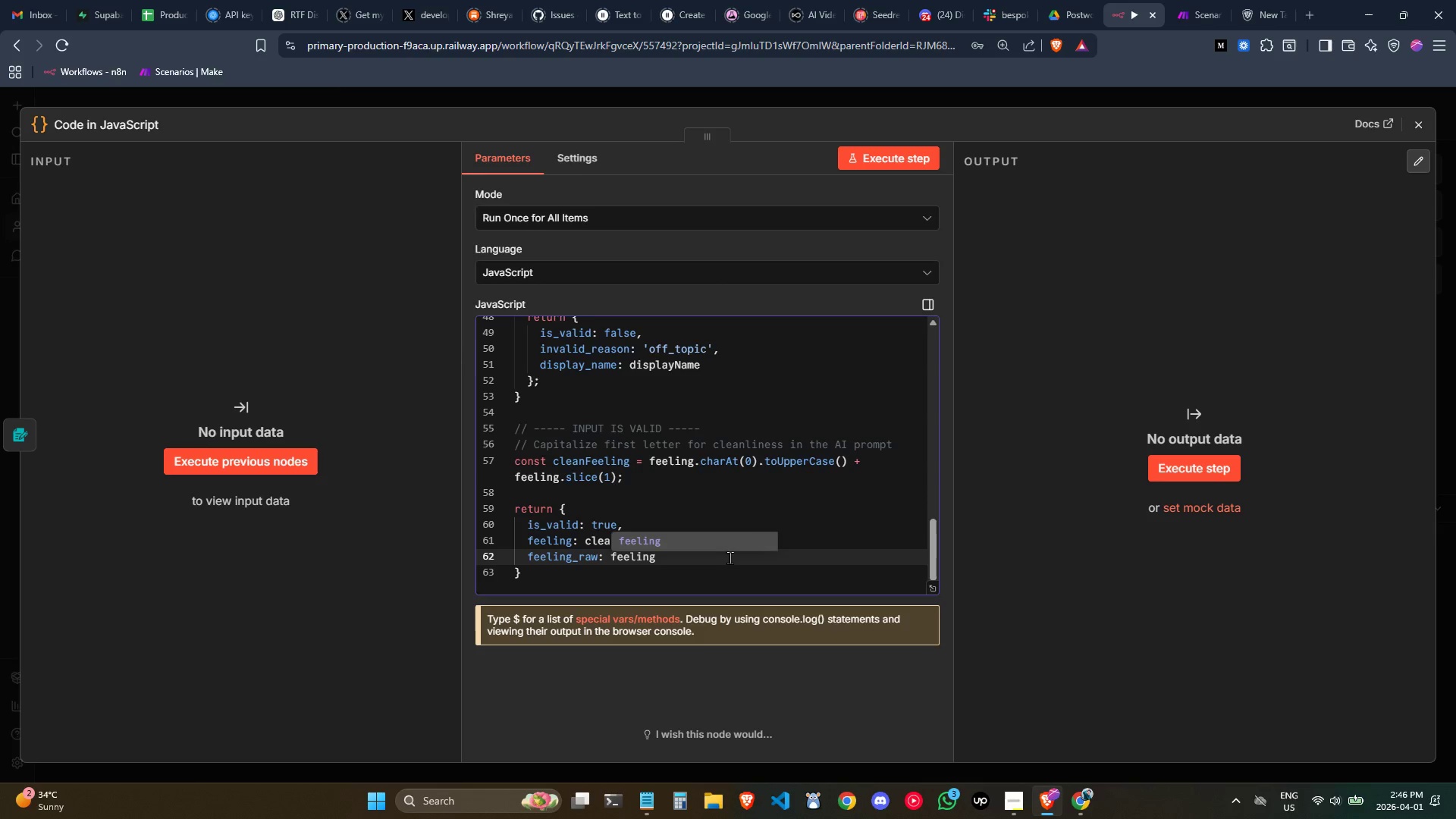 
key(Enter)
 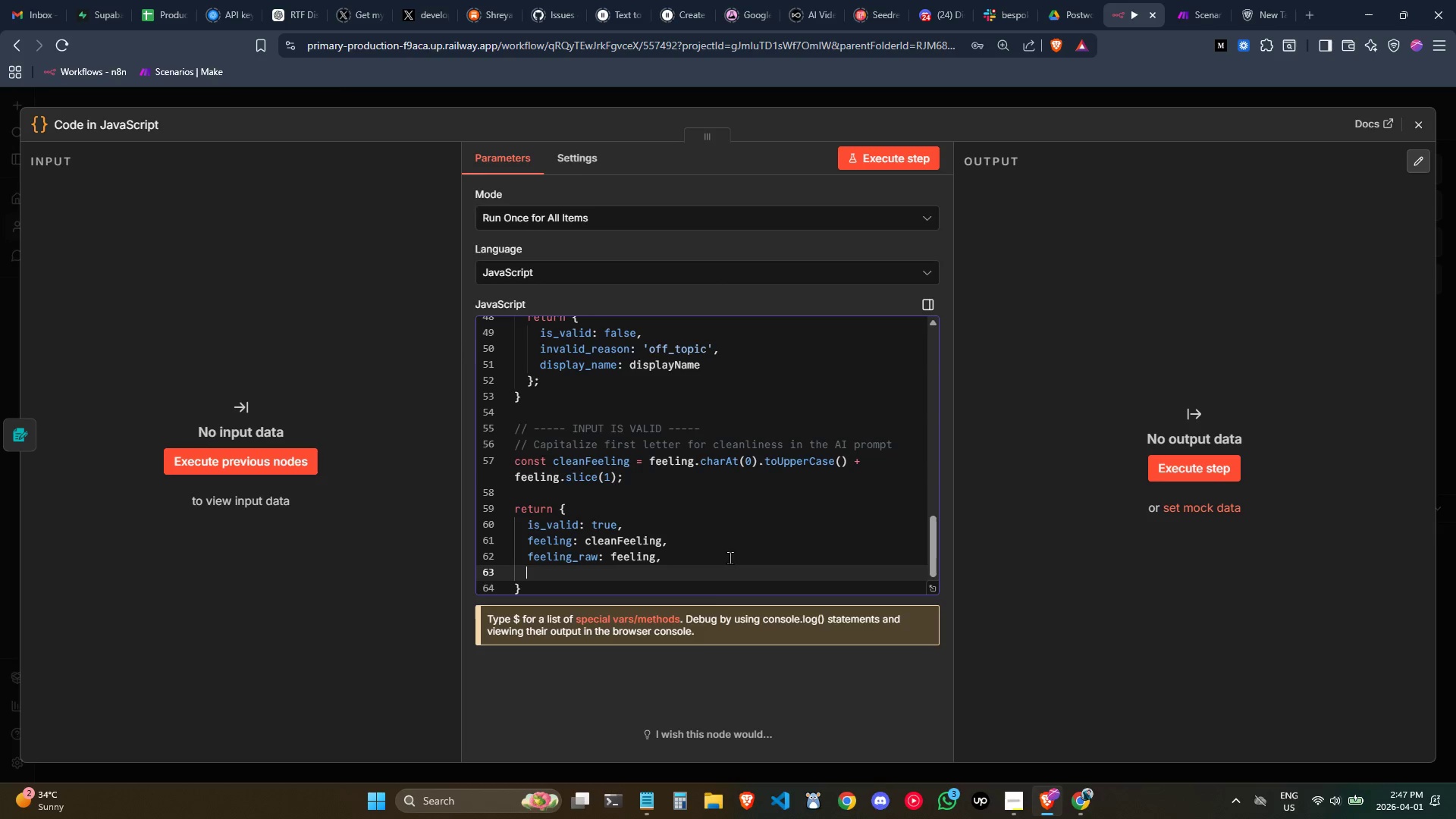 
type(student_name: stide)
key(Backspace)
key(Backspace)
key(Backspace)
type(ude)
 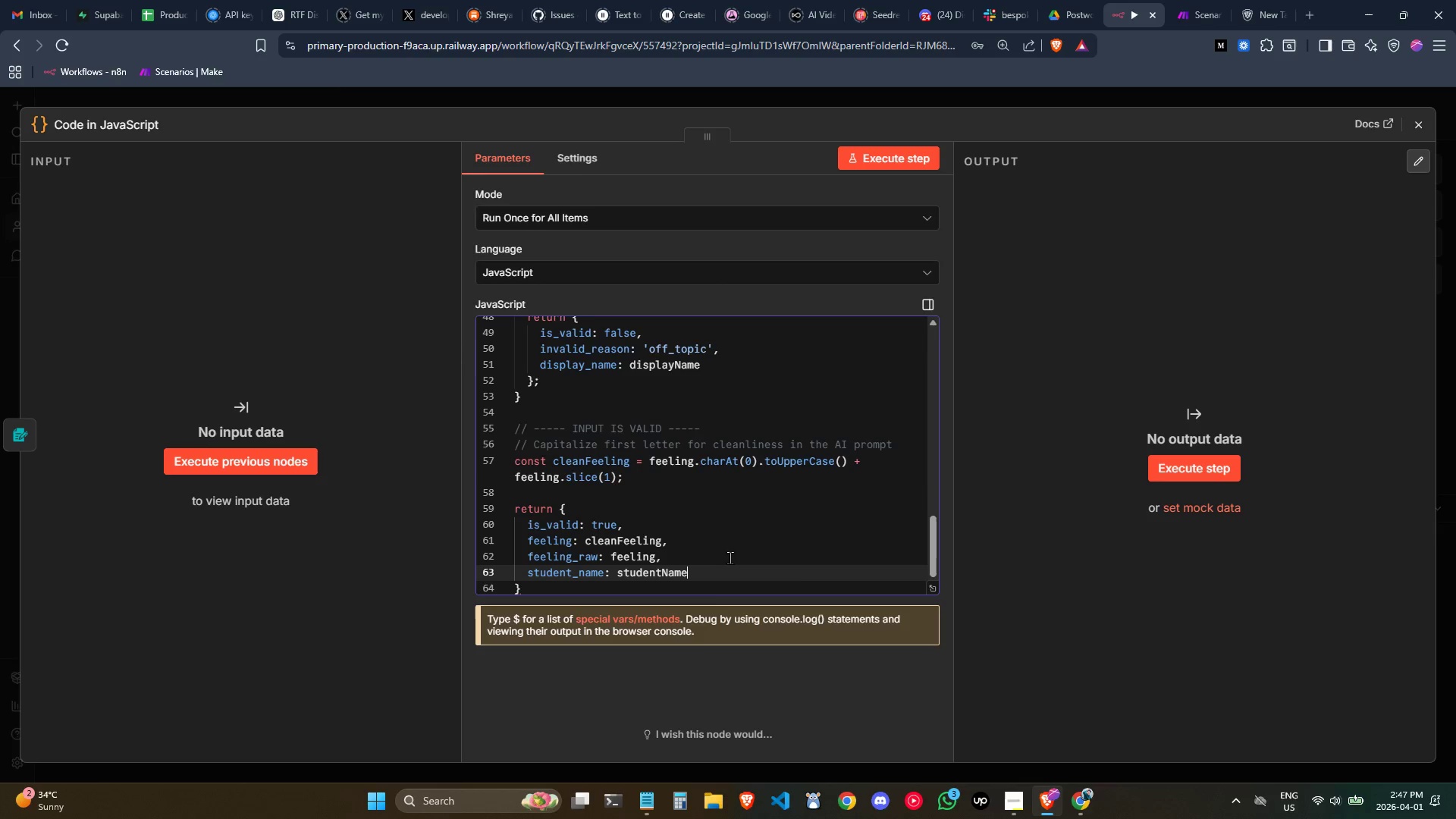 
 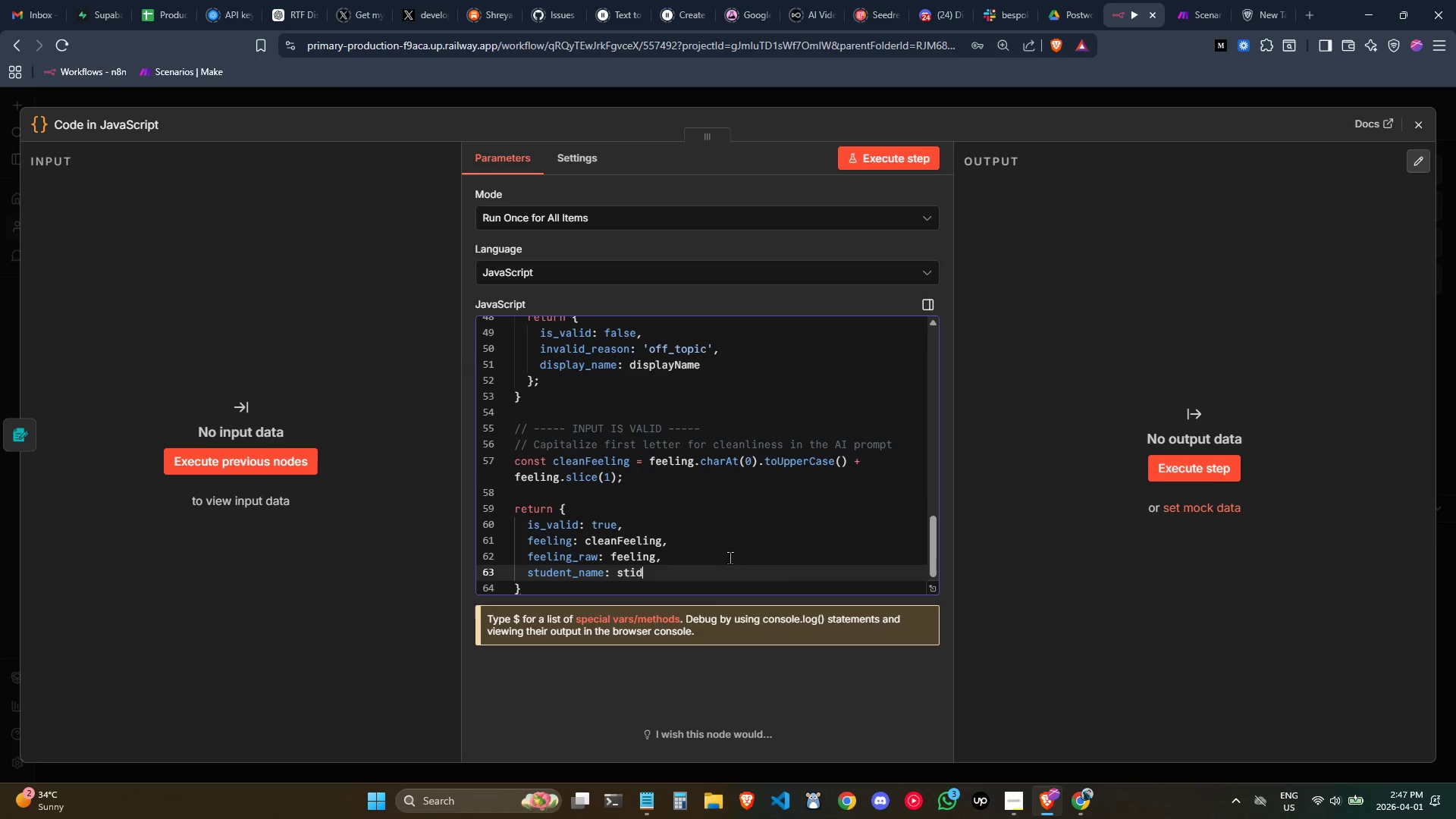 
key(Enter)
 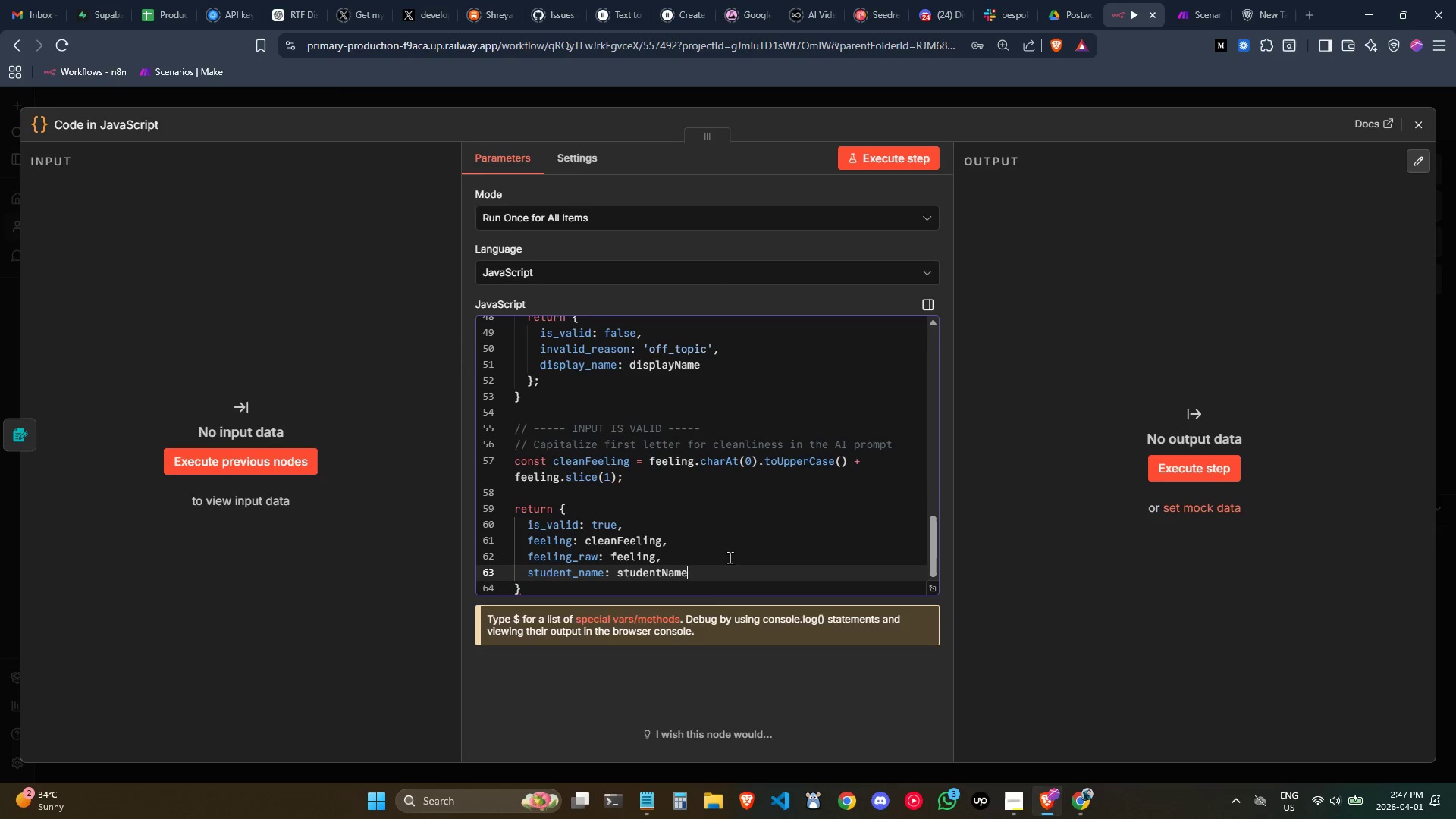 
key(Comma)
 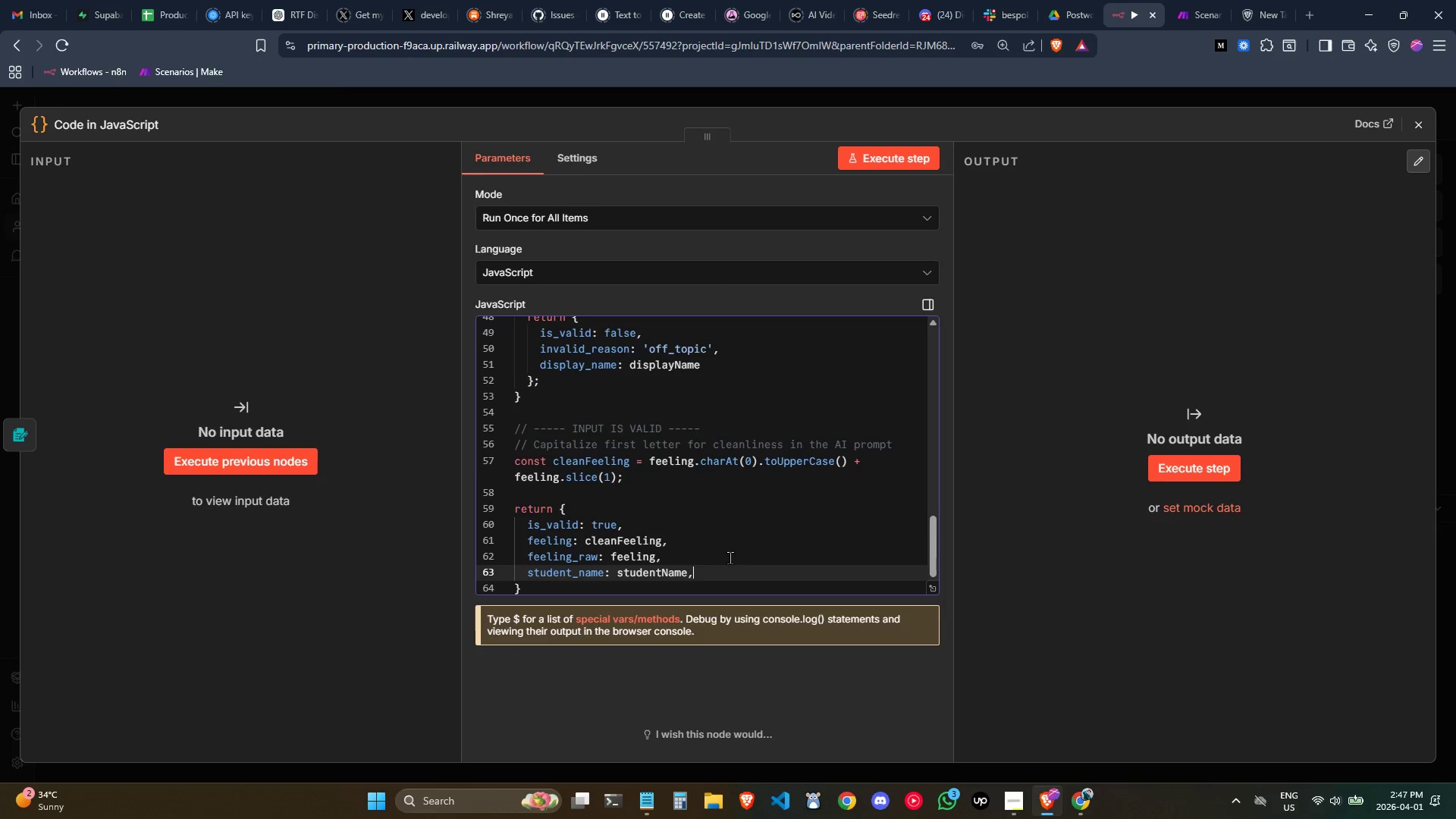 
key(Enter)
 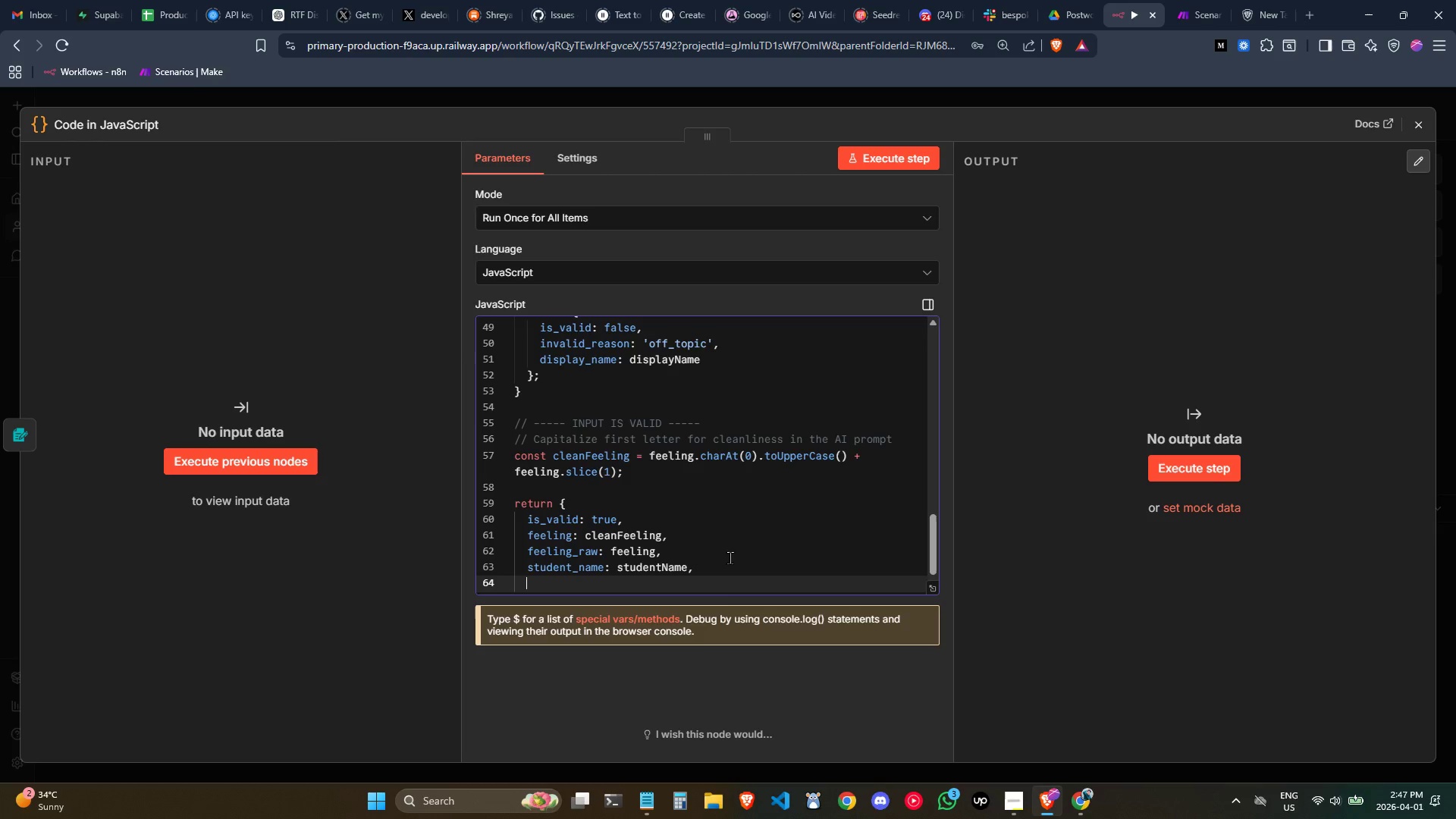 
type(display_name: displa)
 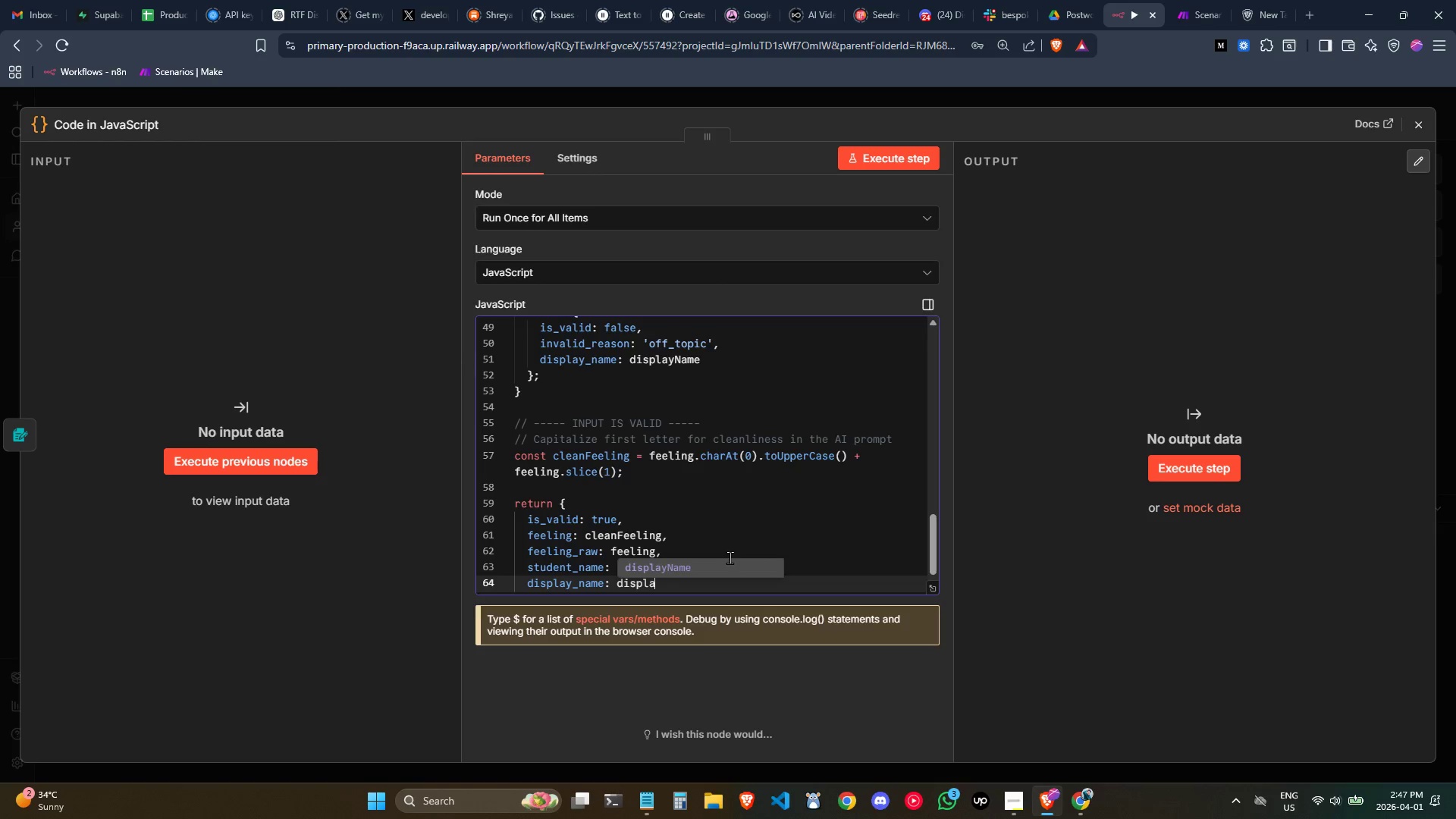 
key(Enter)
 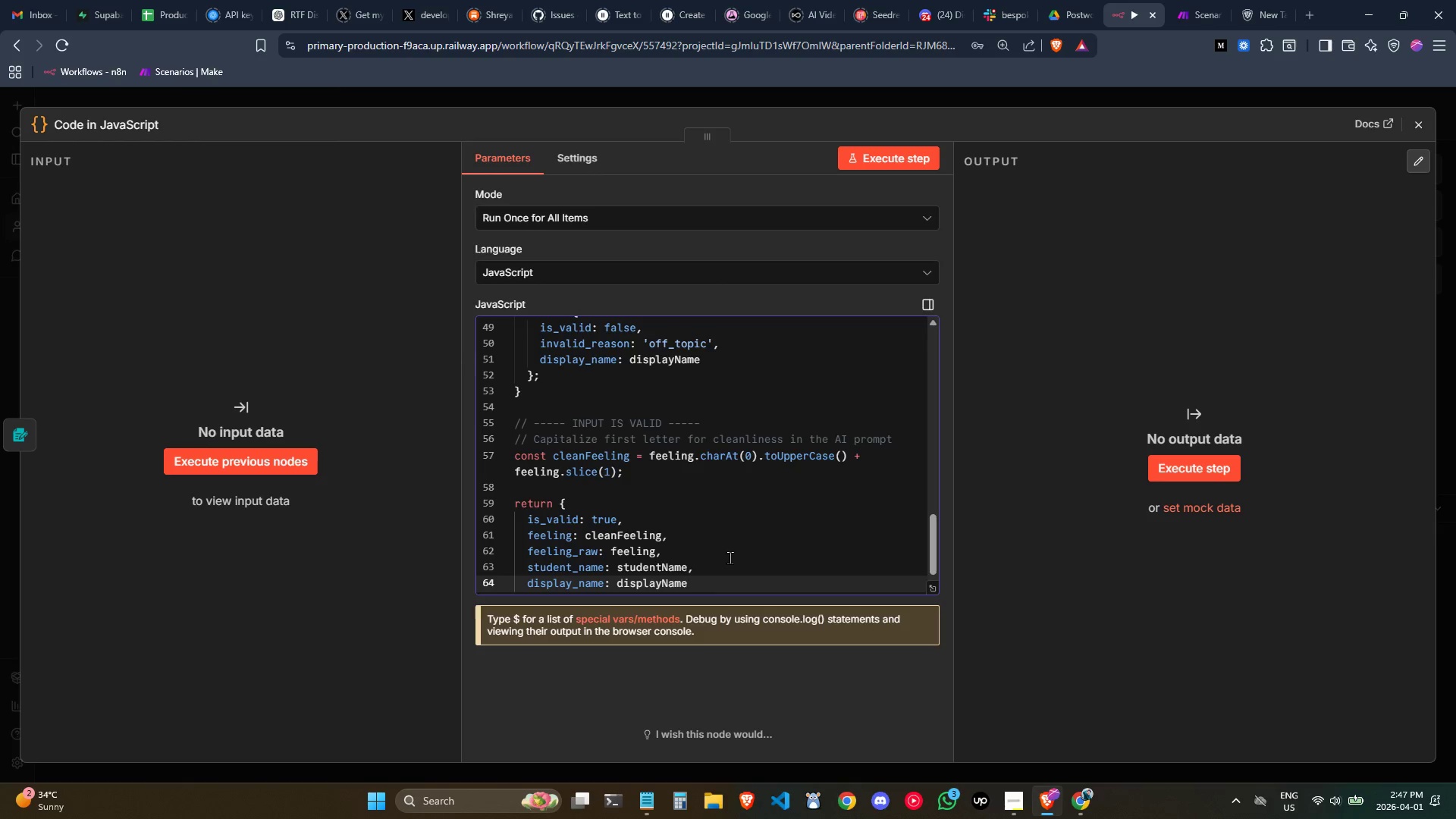 
key(Comma)
 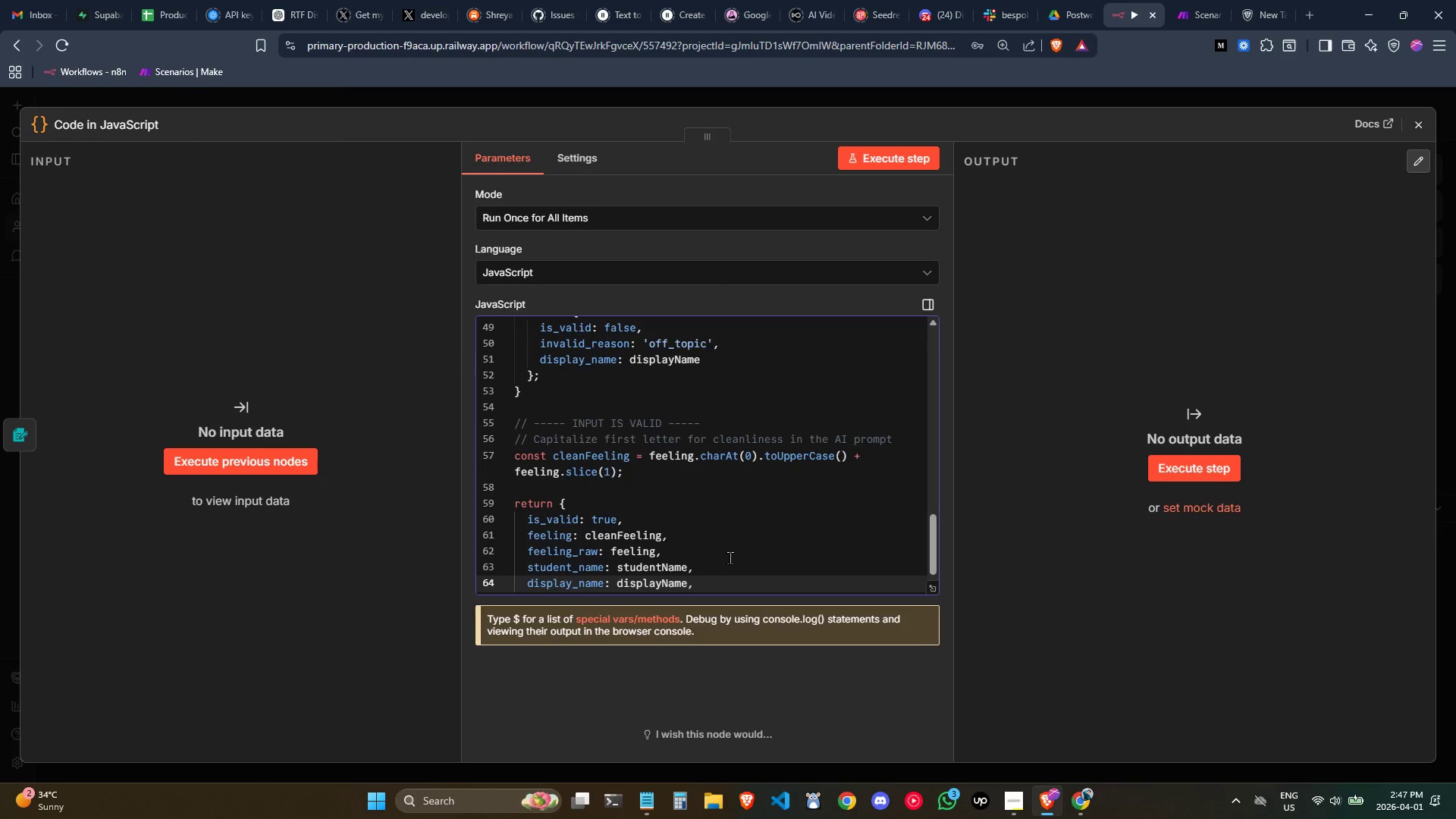 
key(Enter)
 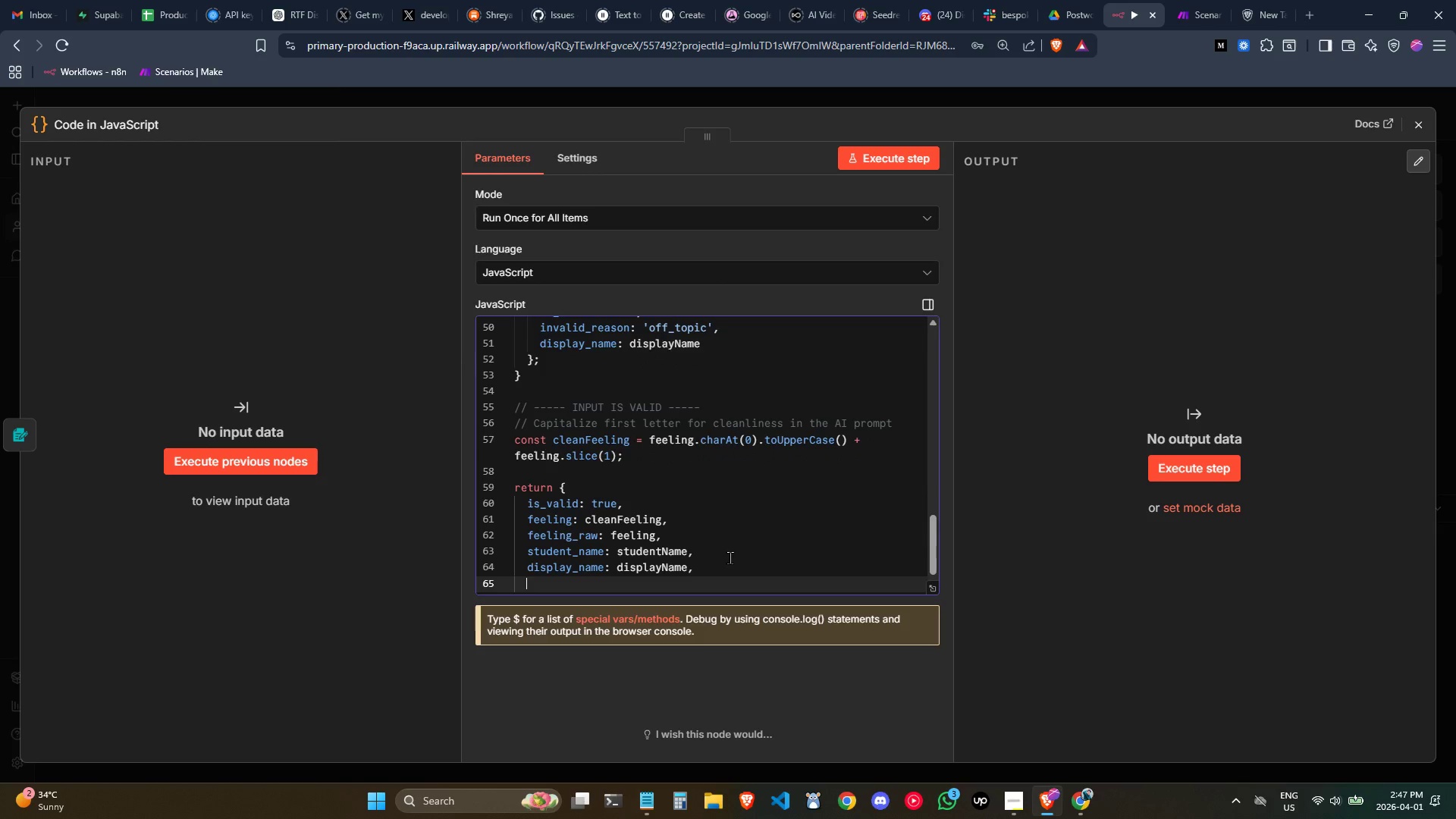 
type(cl)
key(Backspace)
type(a)
key(Backspace)
type(har_count )
key(Backspace)
type(: feeling.lengh)
key(Backspace)
type(th,)
 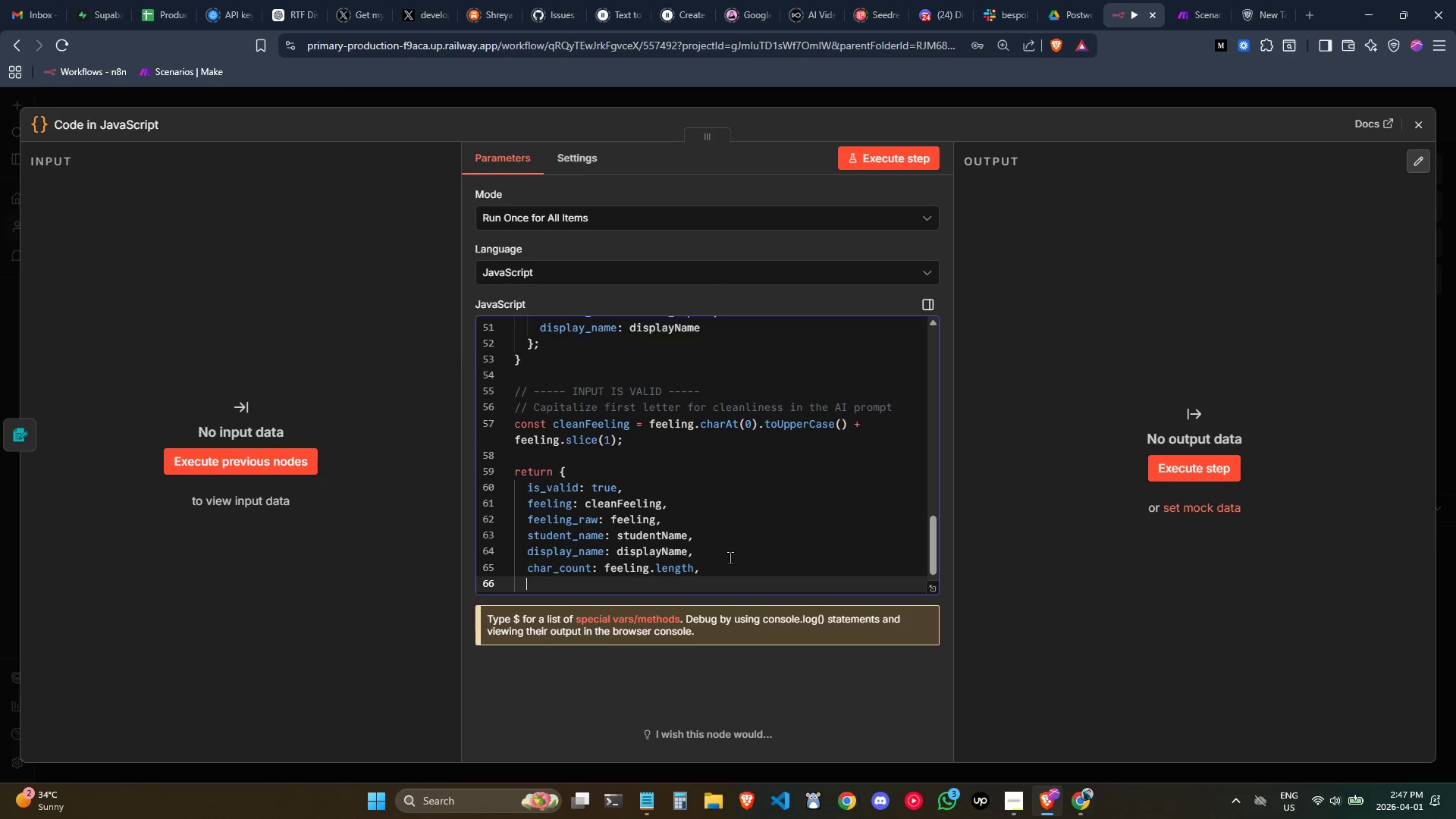 
 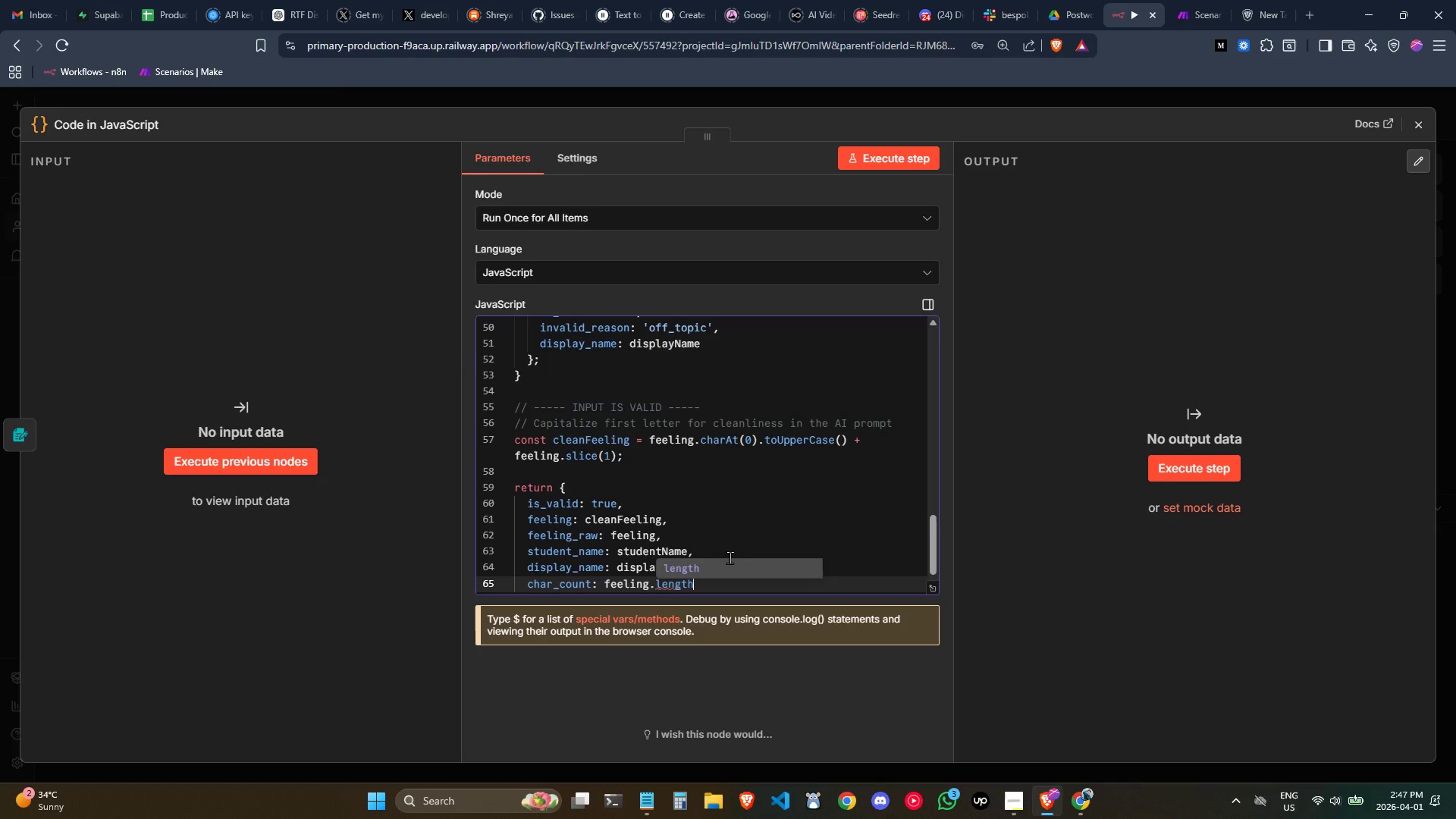 
key(Enter)
 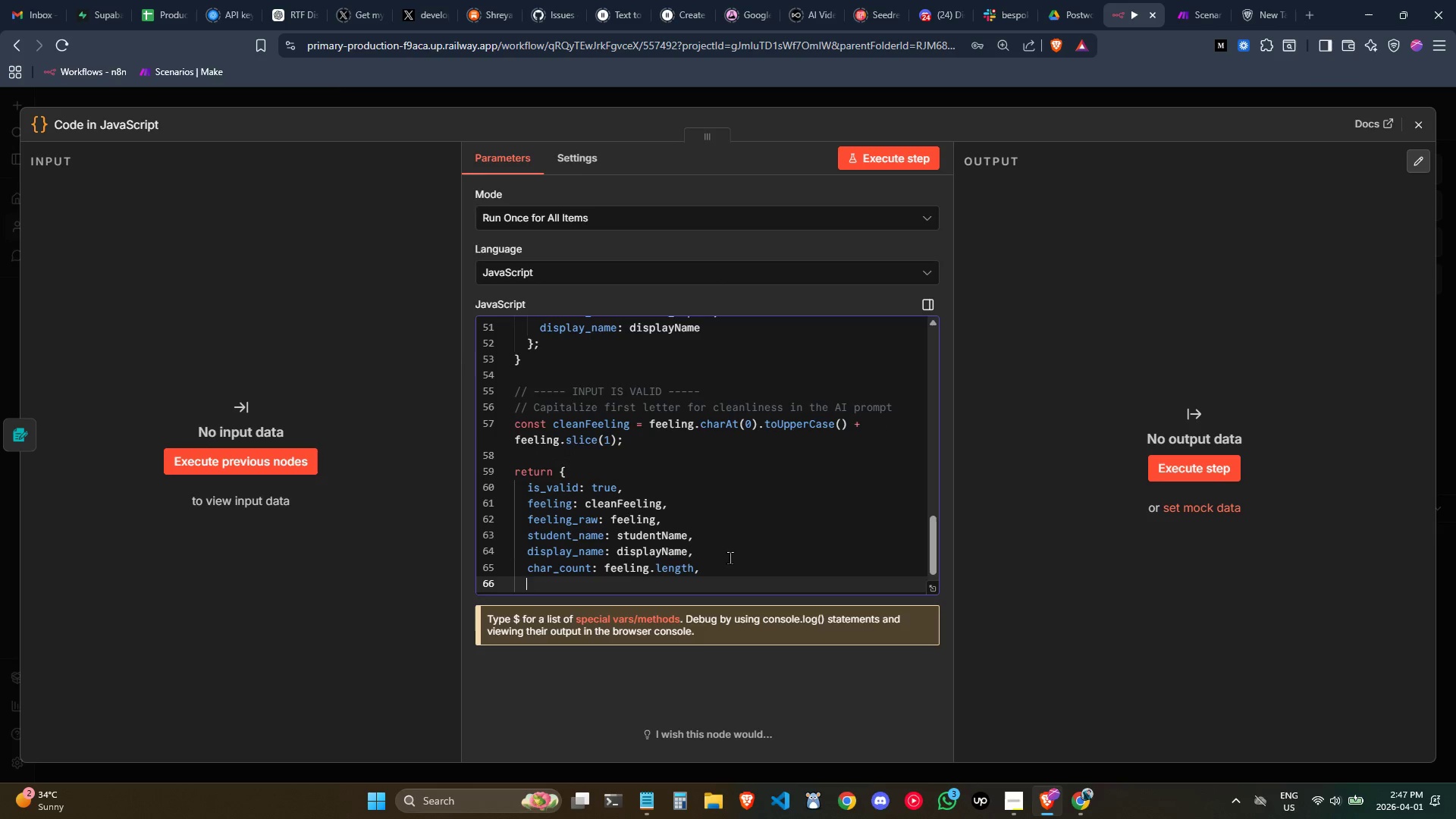 
type(submitted_at: new Date().tostrin)
 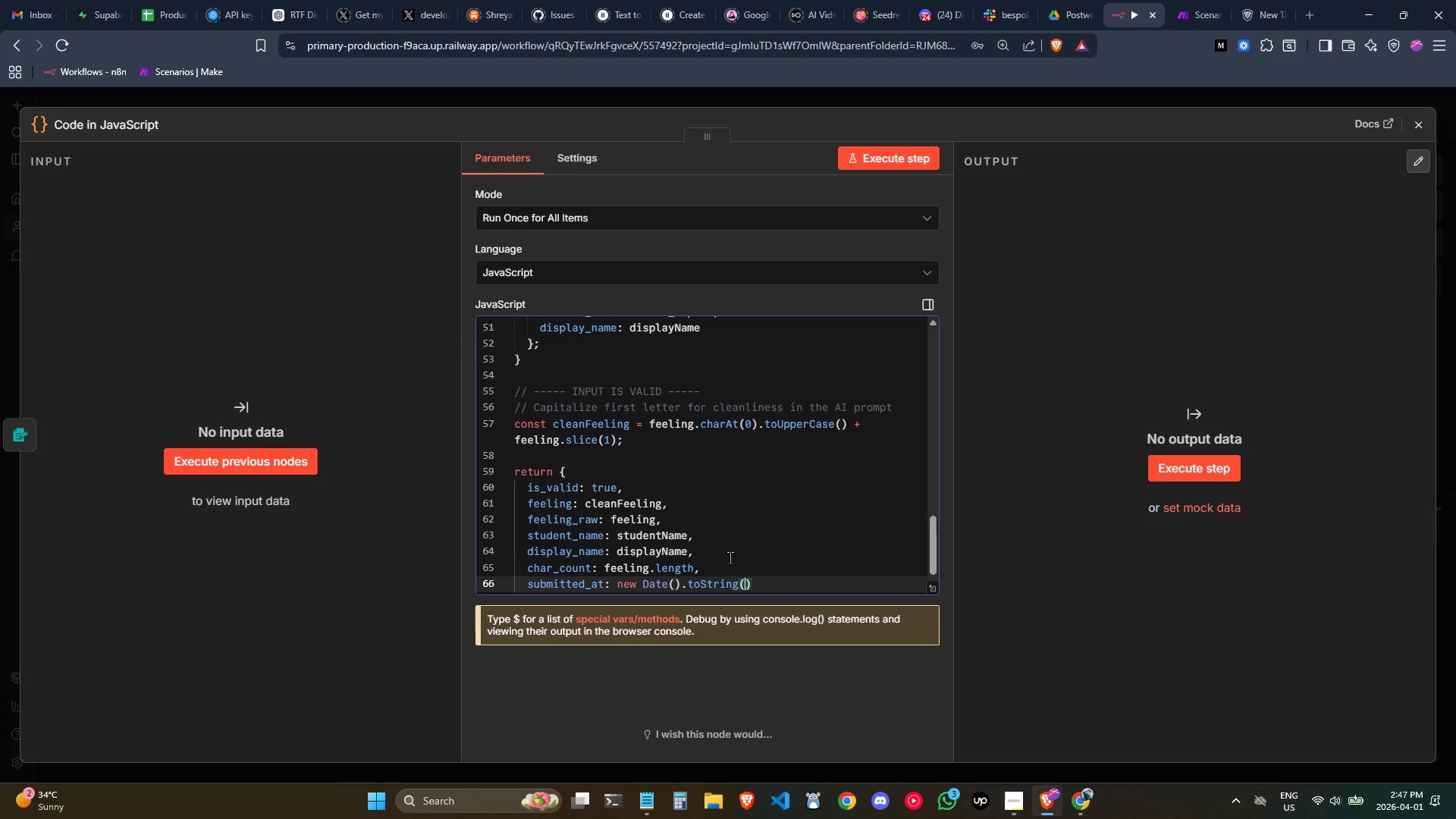 
 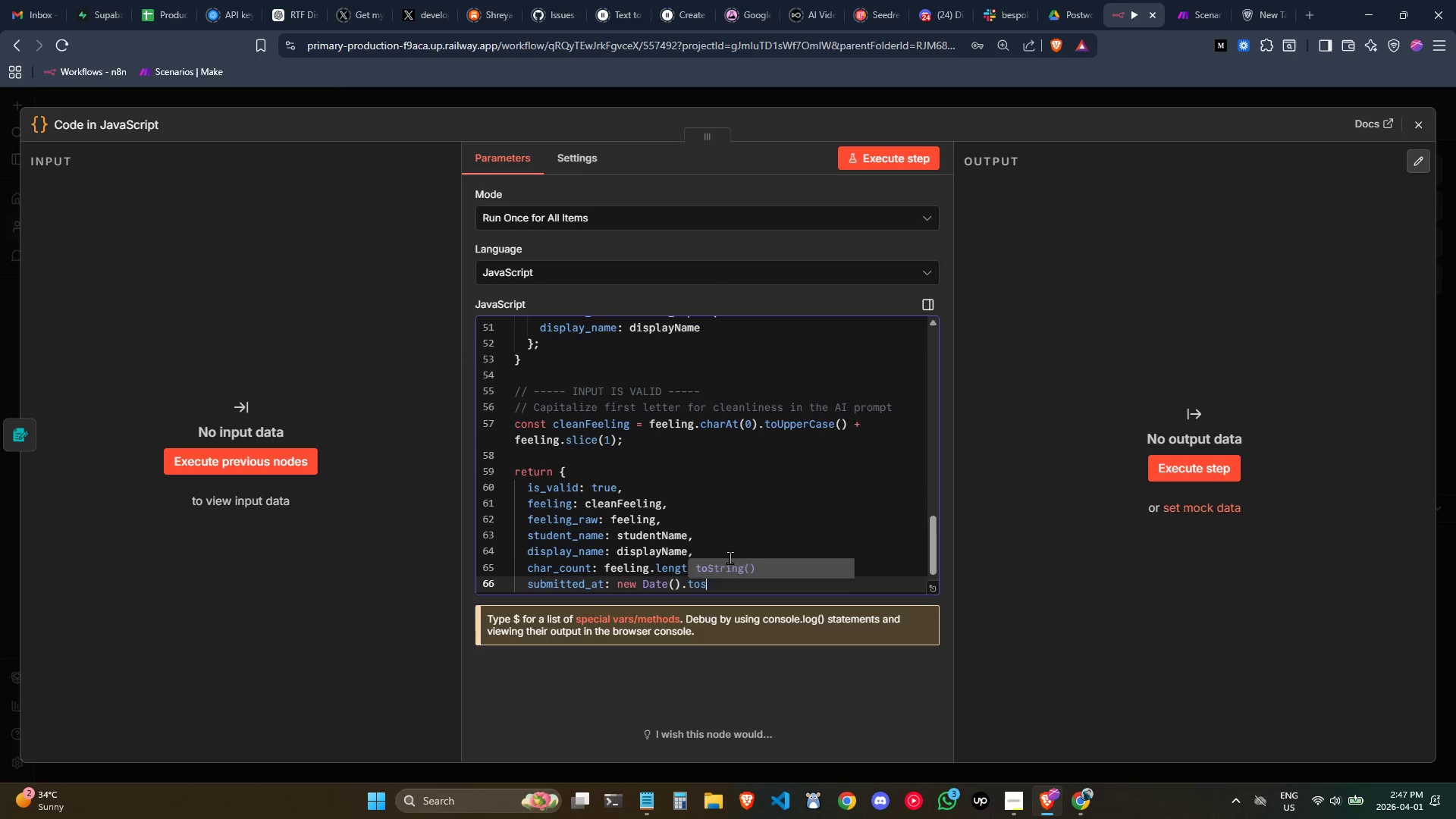 
key(Enter)
 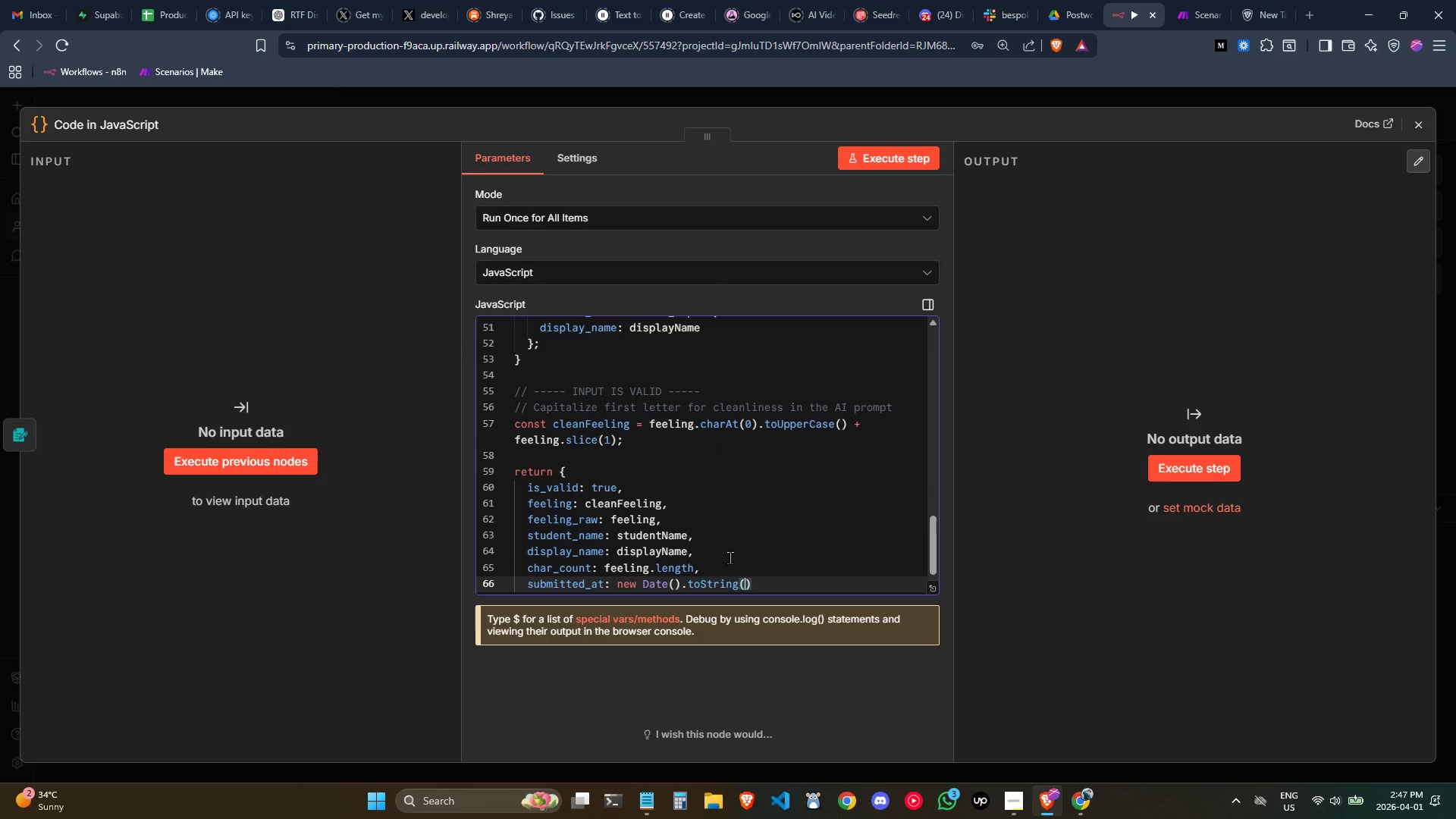 
scroll: coordinate [726, 555], scroll_direction: down, amount: 3.0
 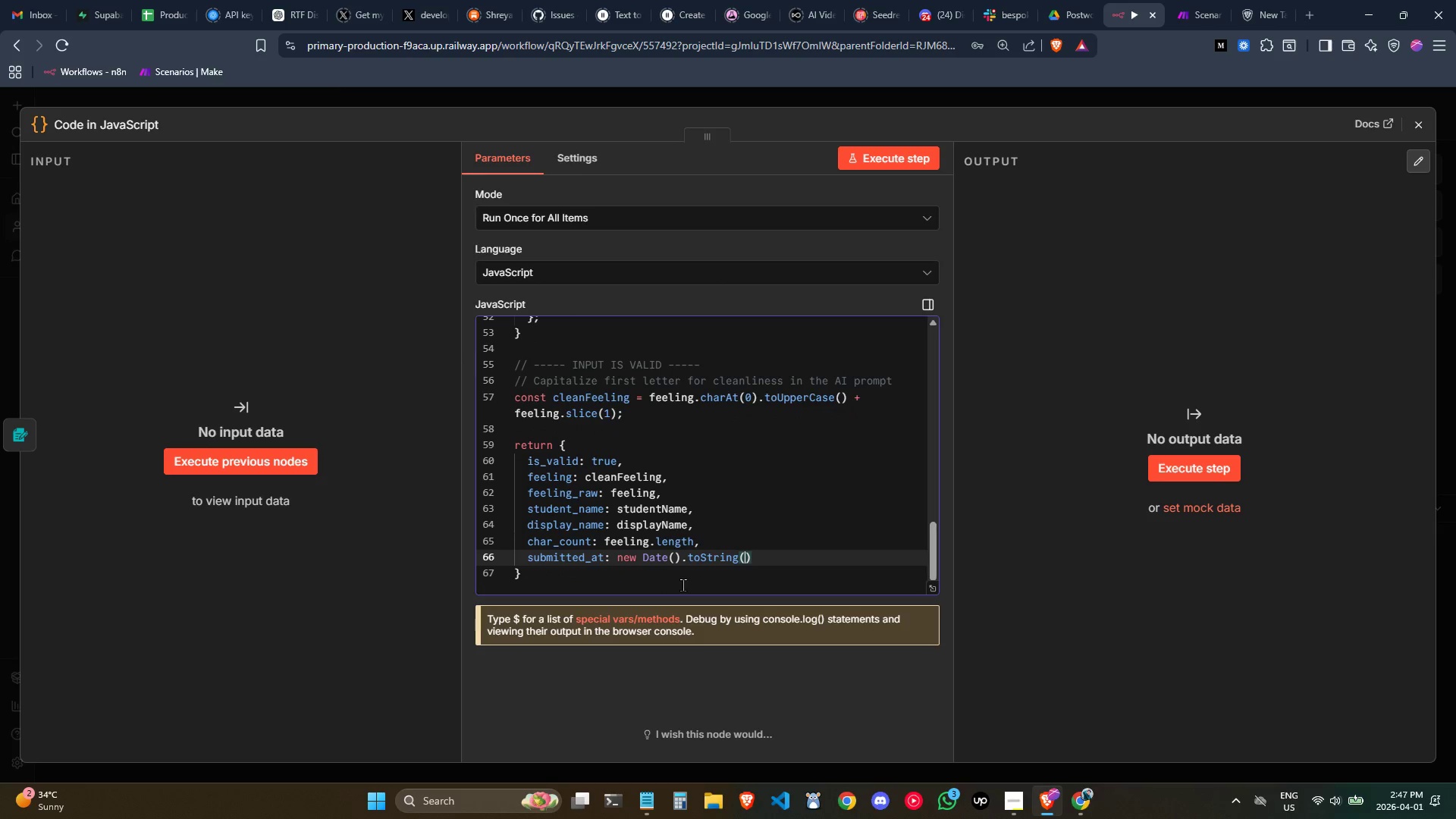 
left_click([676, 579])
 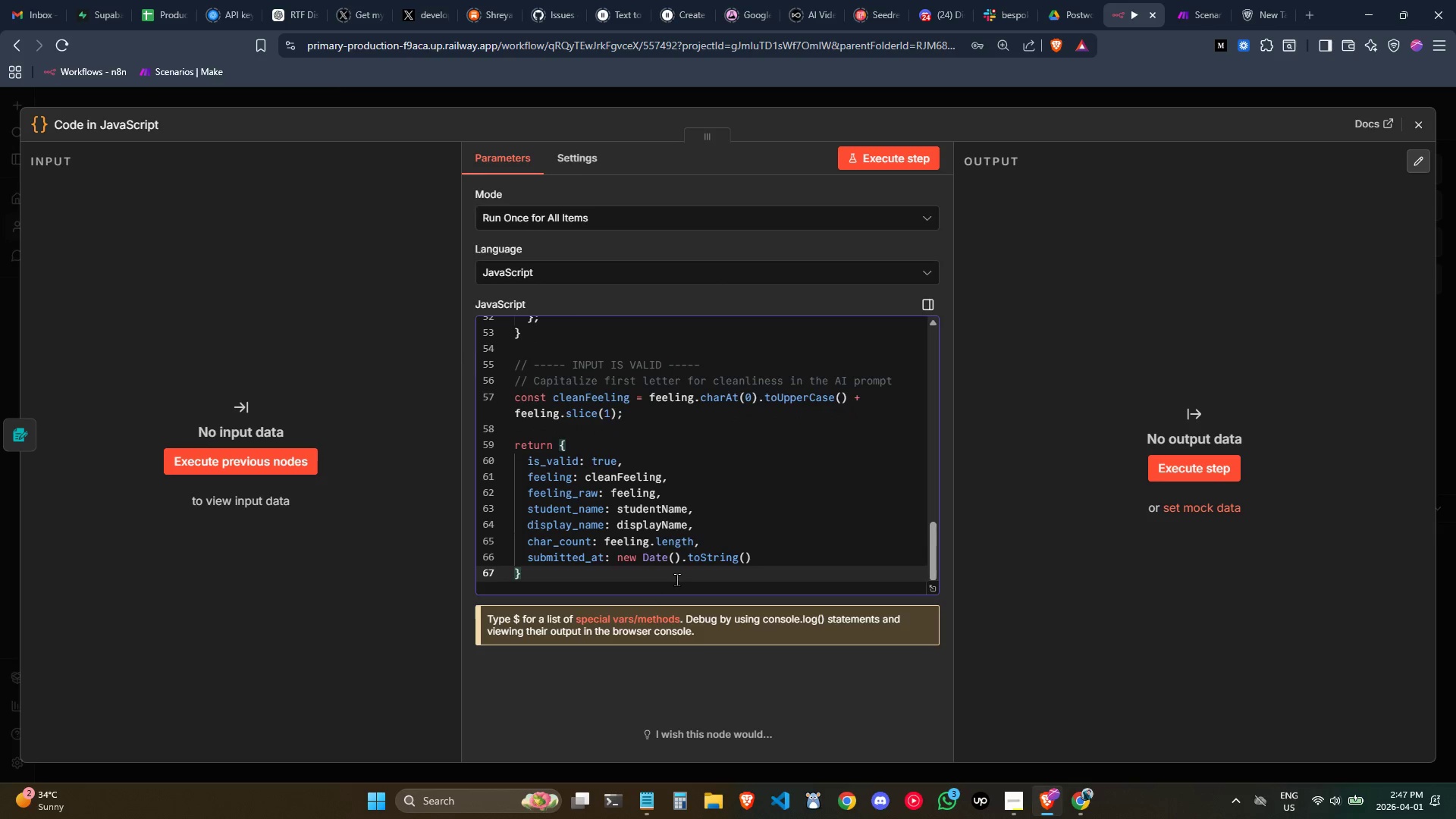 
key(Semicolon)
 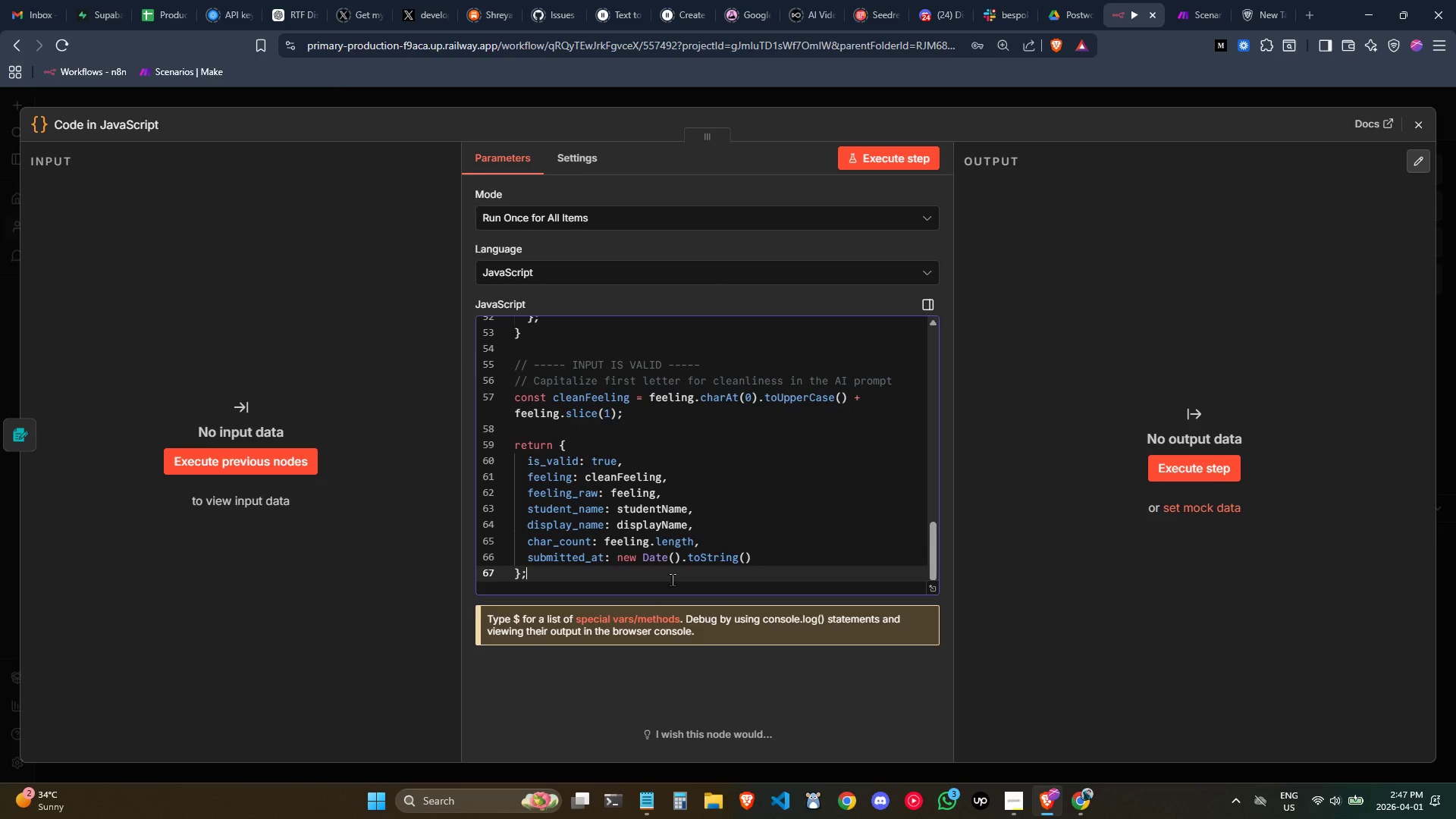 
left_click([102, 124])
 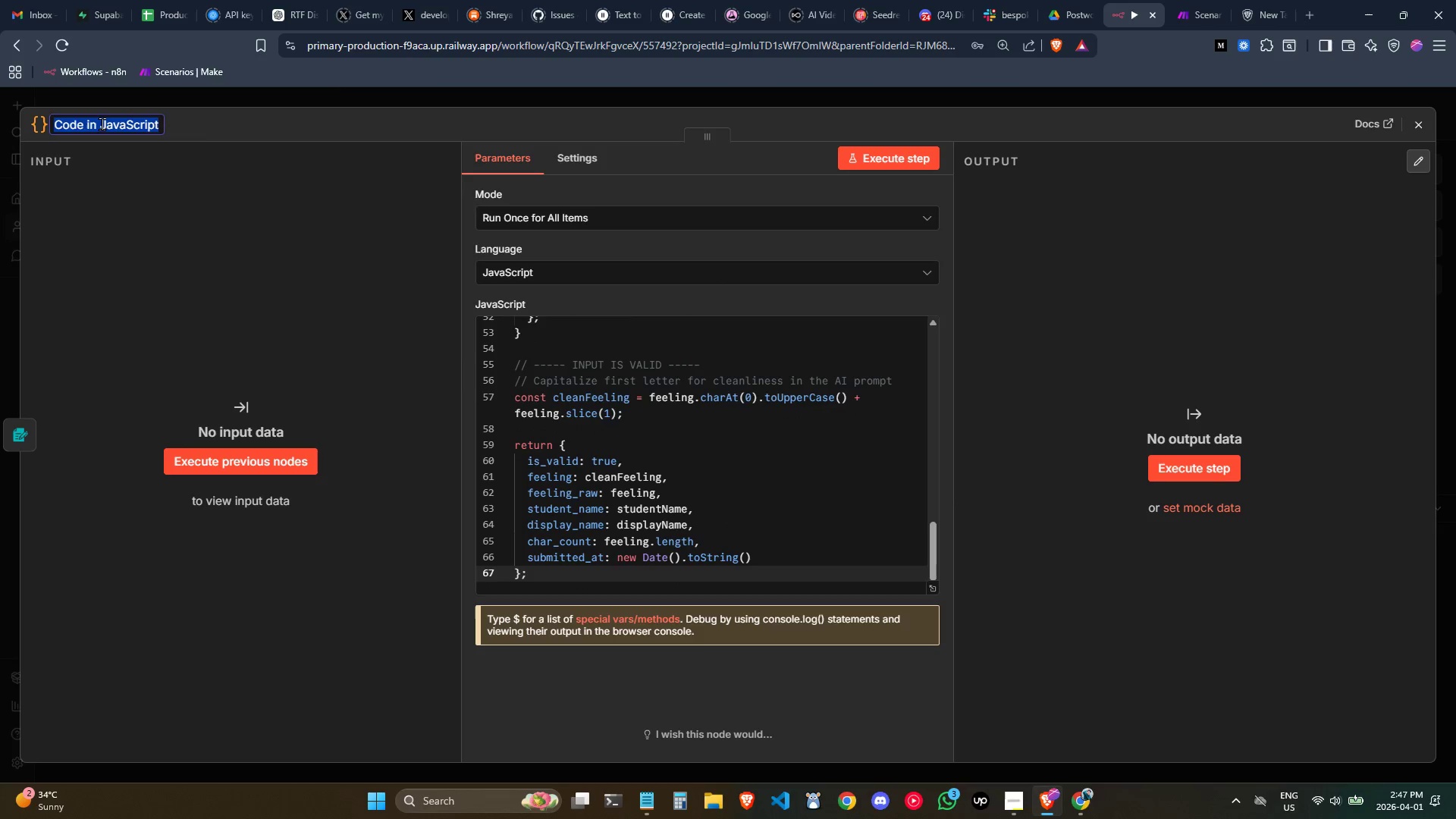 
type(Validatt)
key(Backspace)
type(e & Sanitizt)
key(Backspace)
type(e Input)
 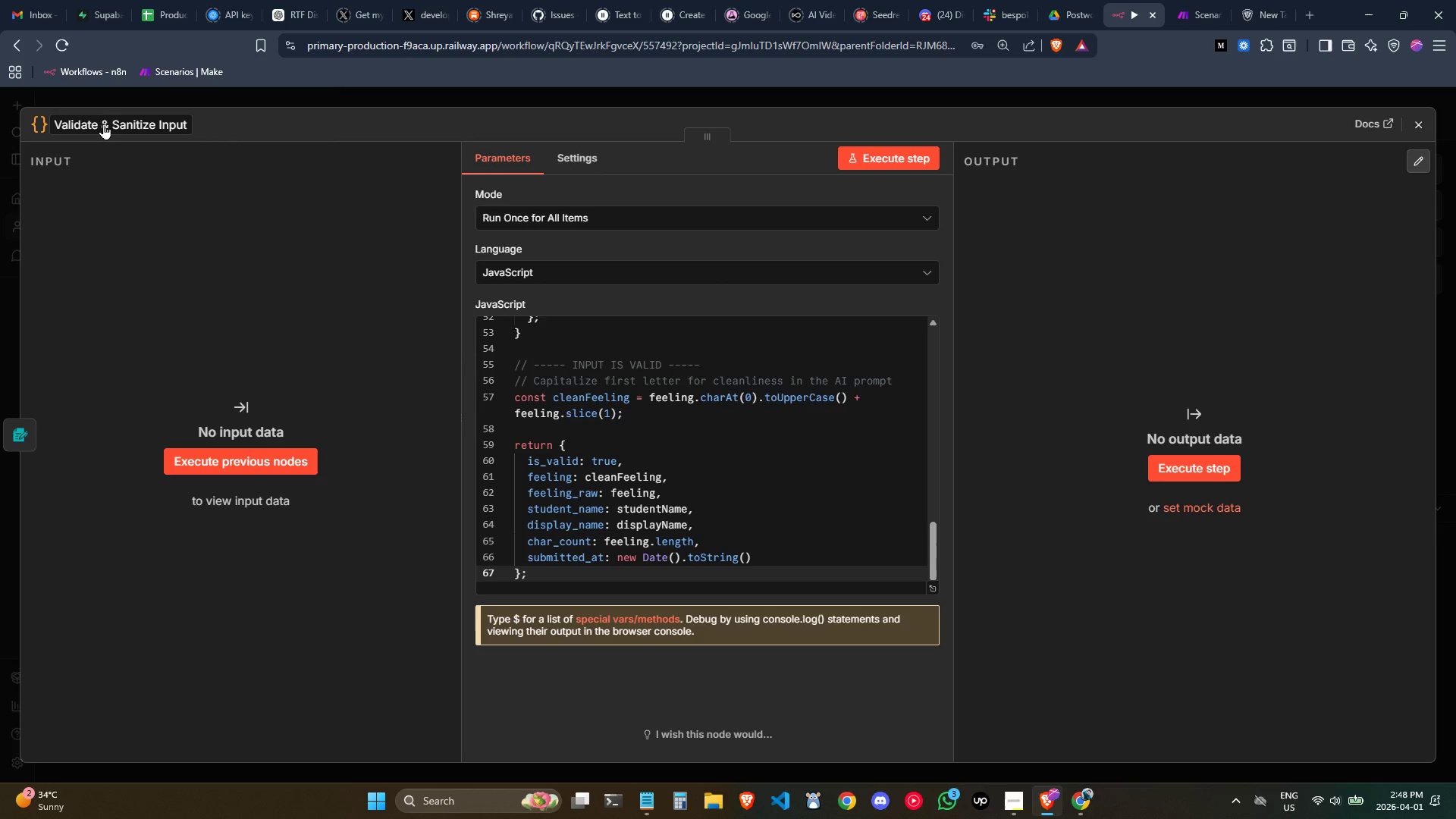 
 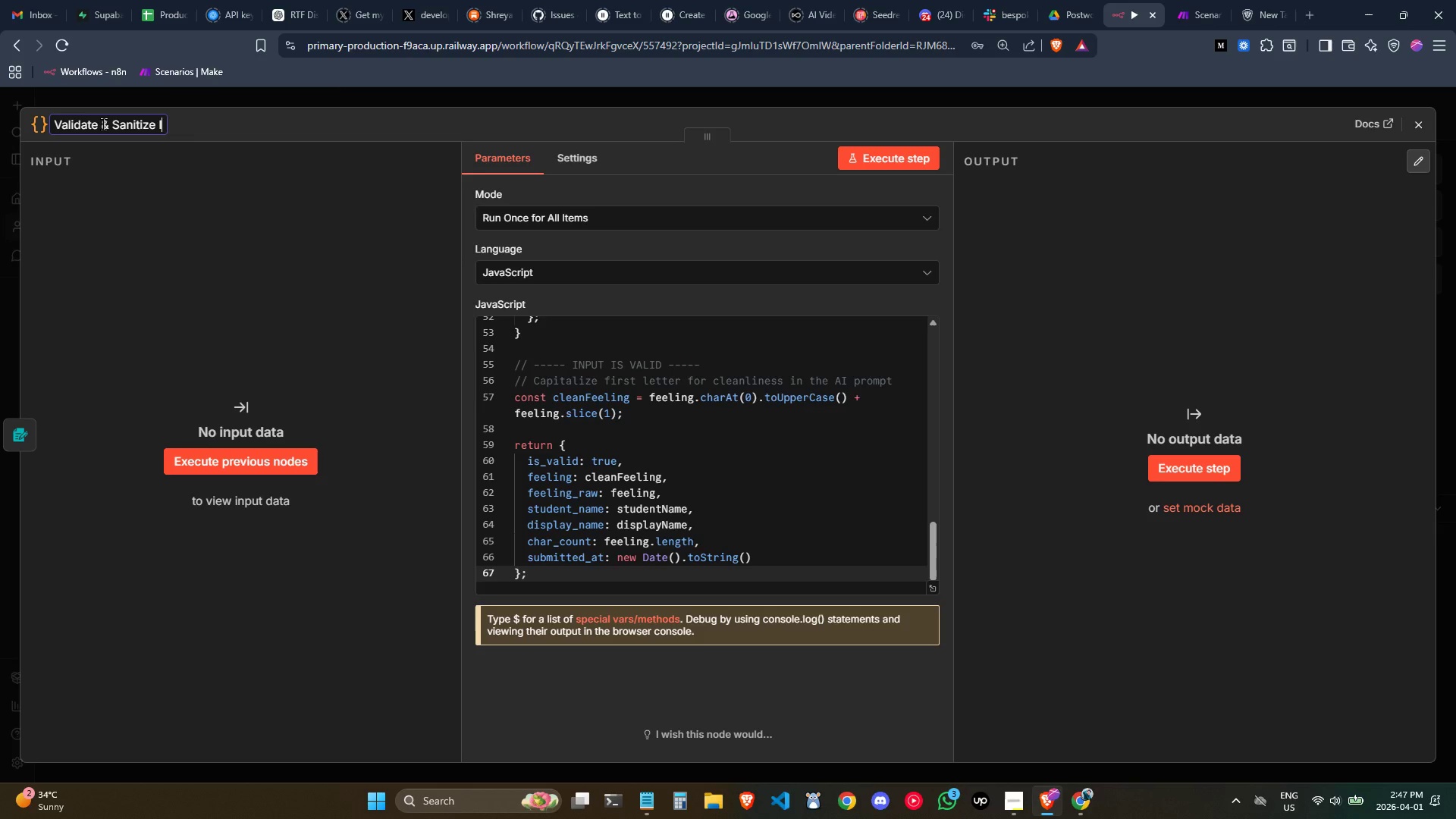 
key(Enter)
 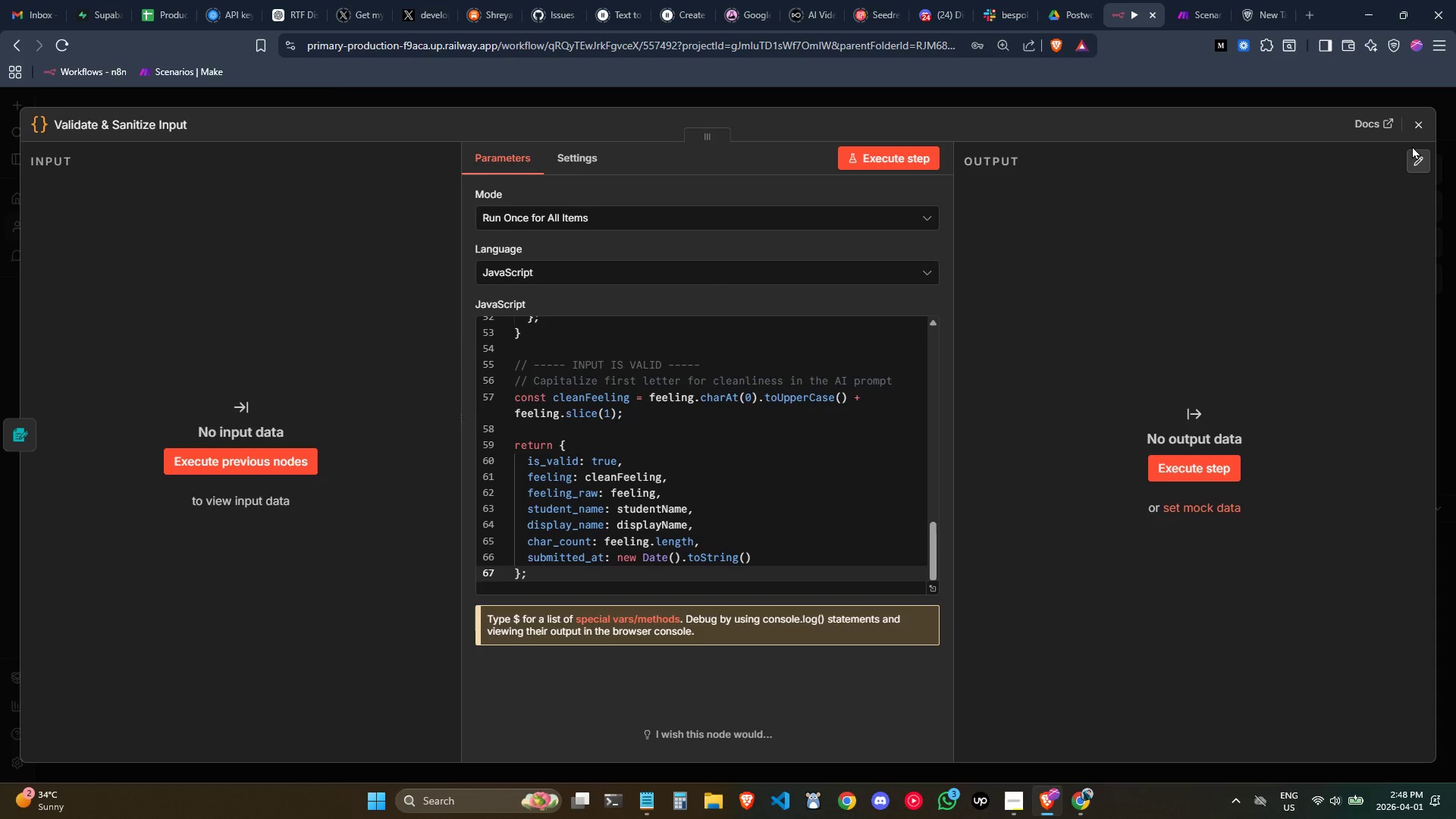 
wait(6.61)
 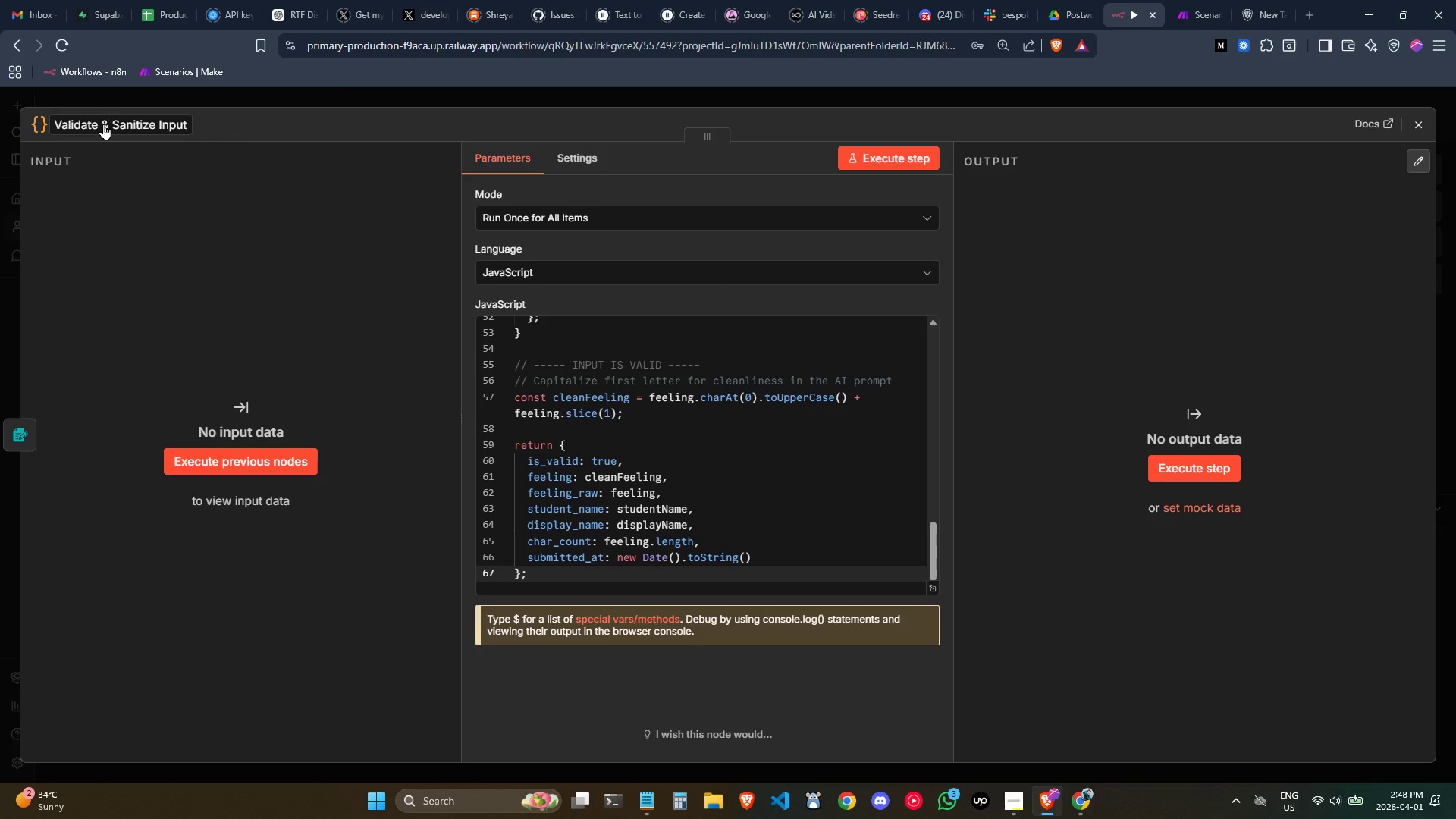 
left_click([1414, 136])
 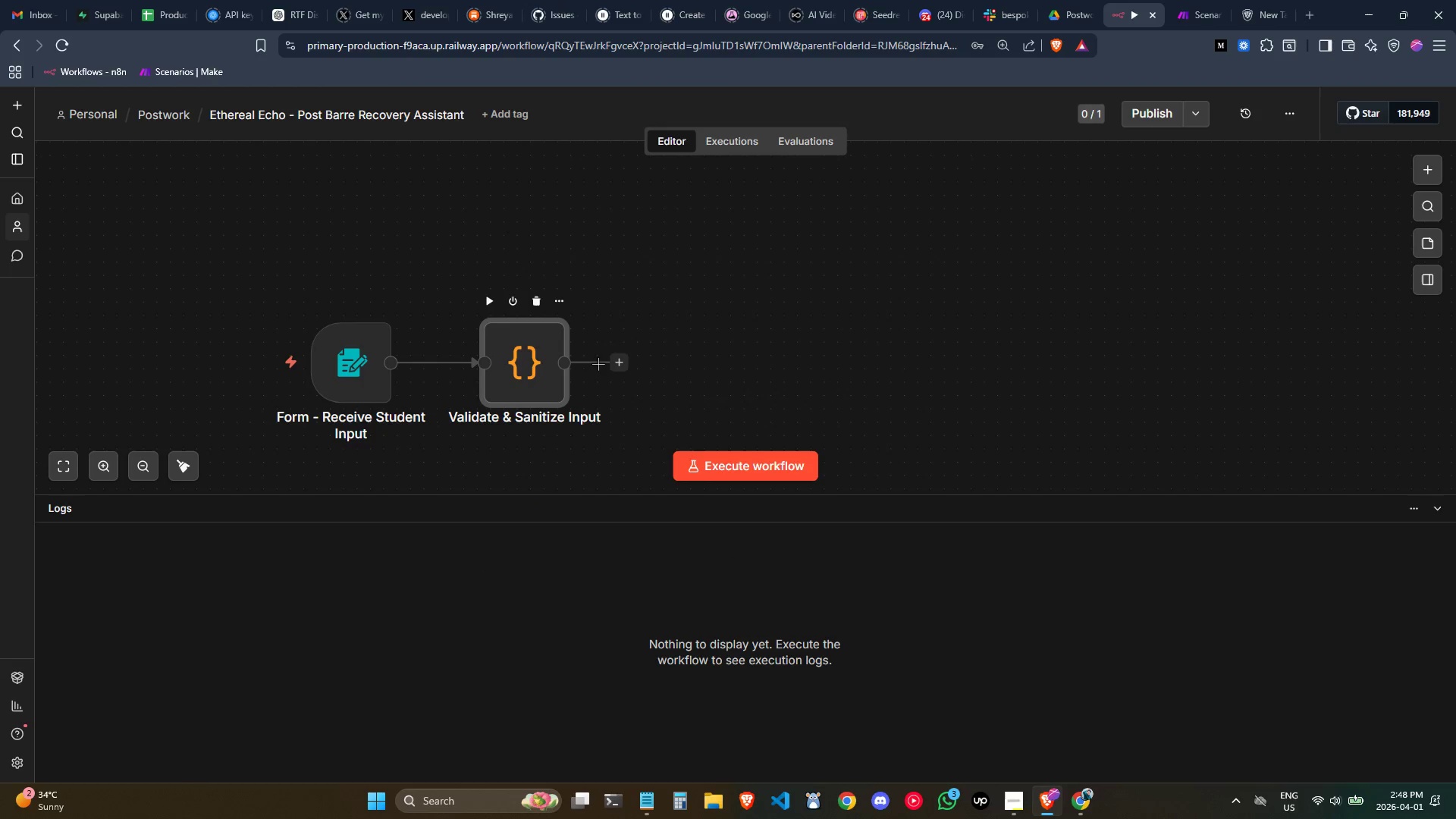 
left_click([618, 357])
 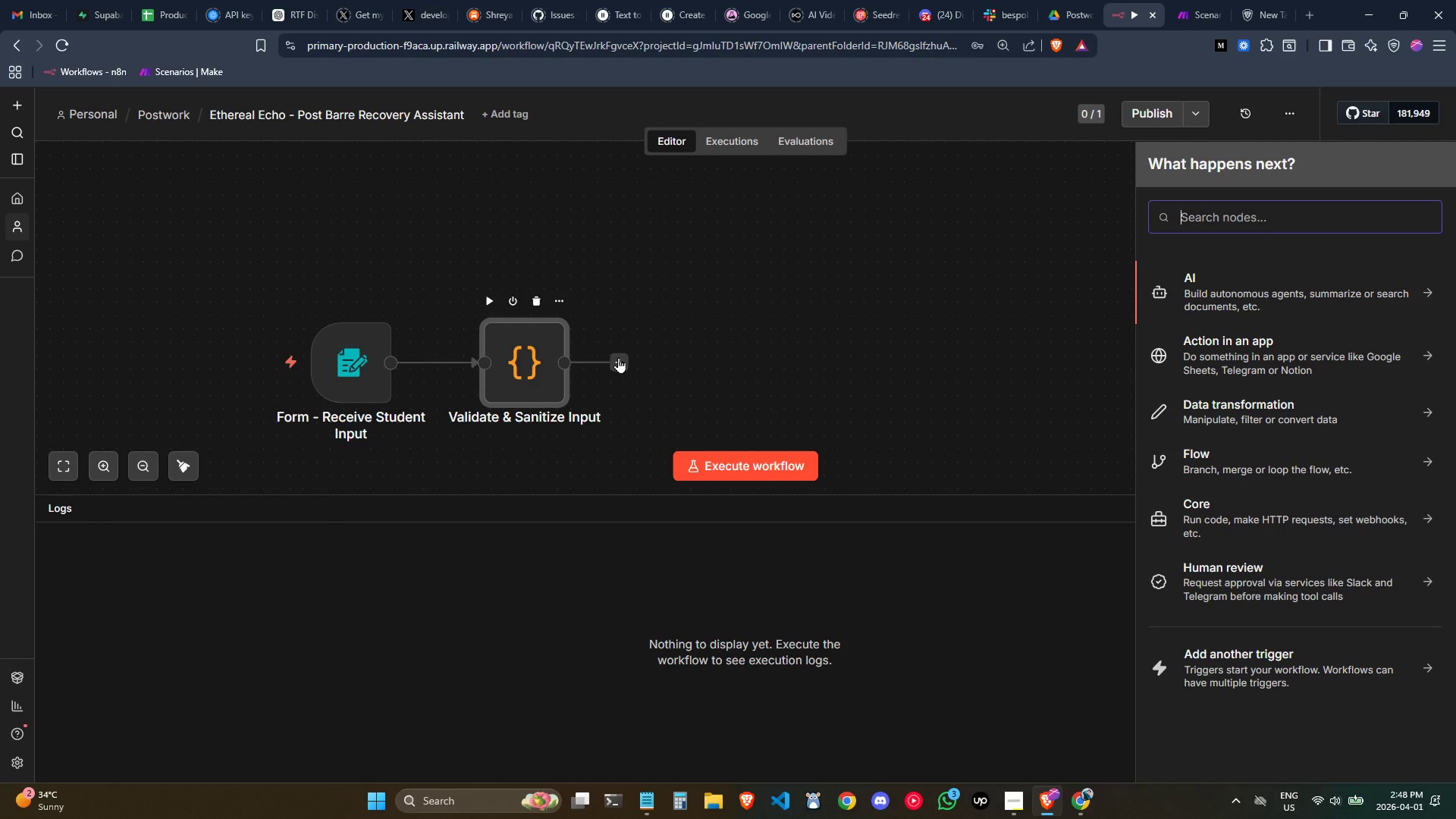 
wait(6.55)
 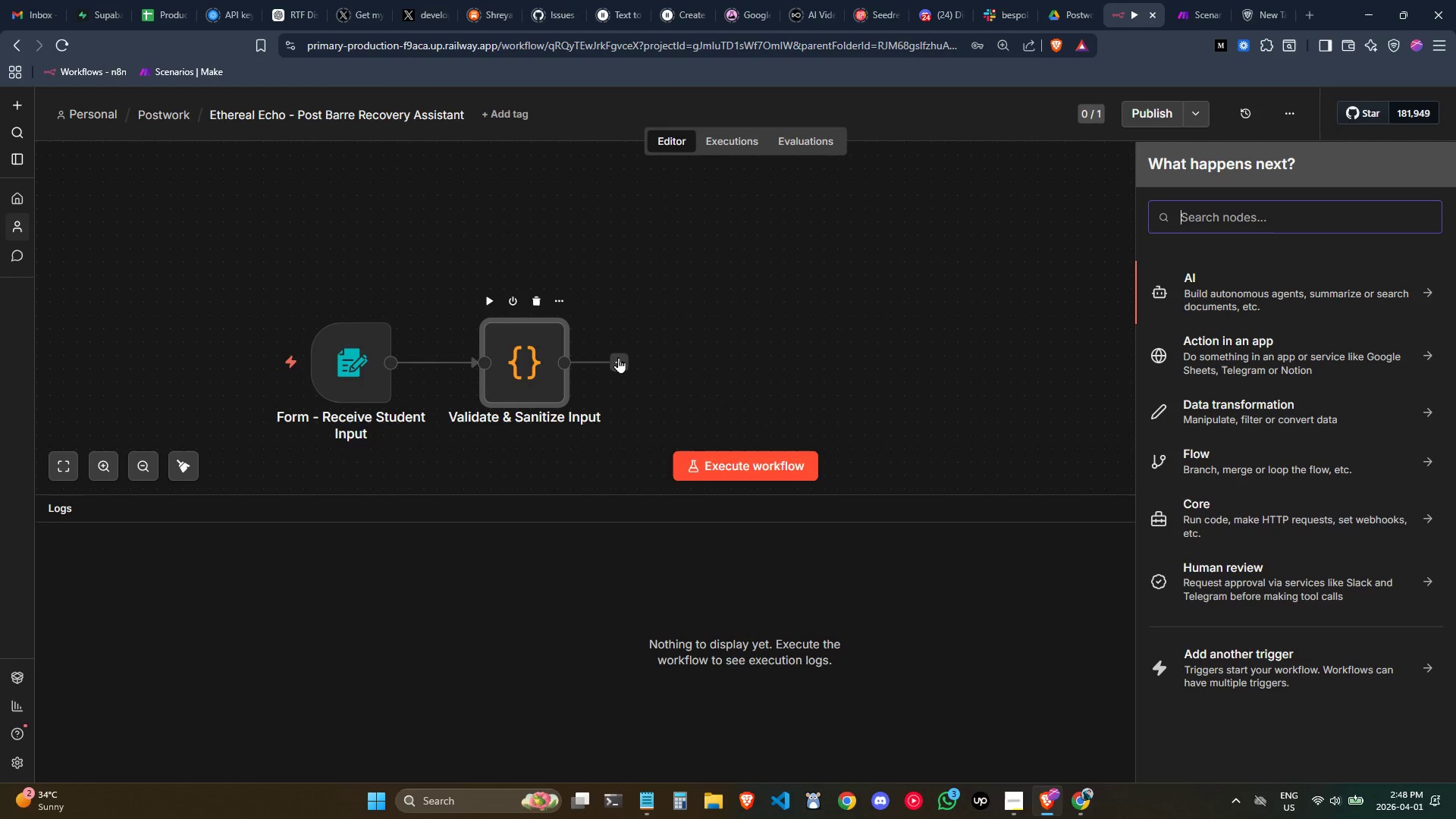 
type(if )
 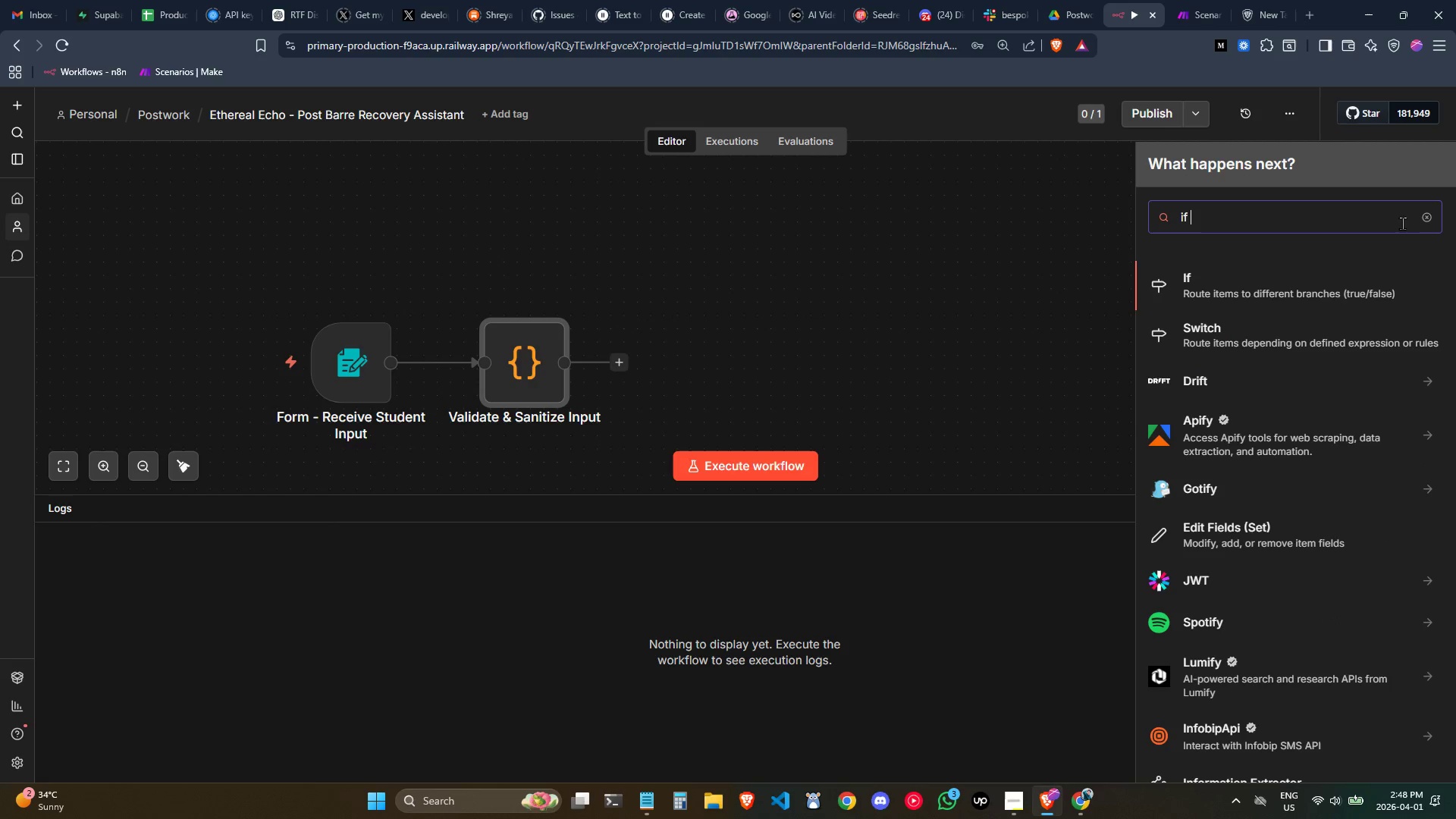 
left_click([1253, 282])
 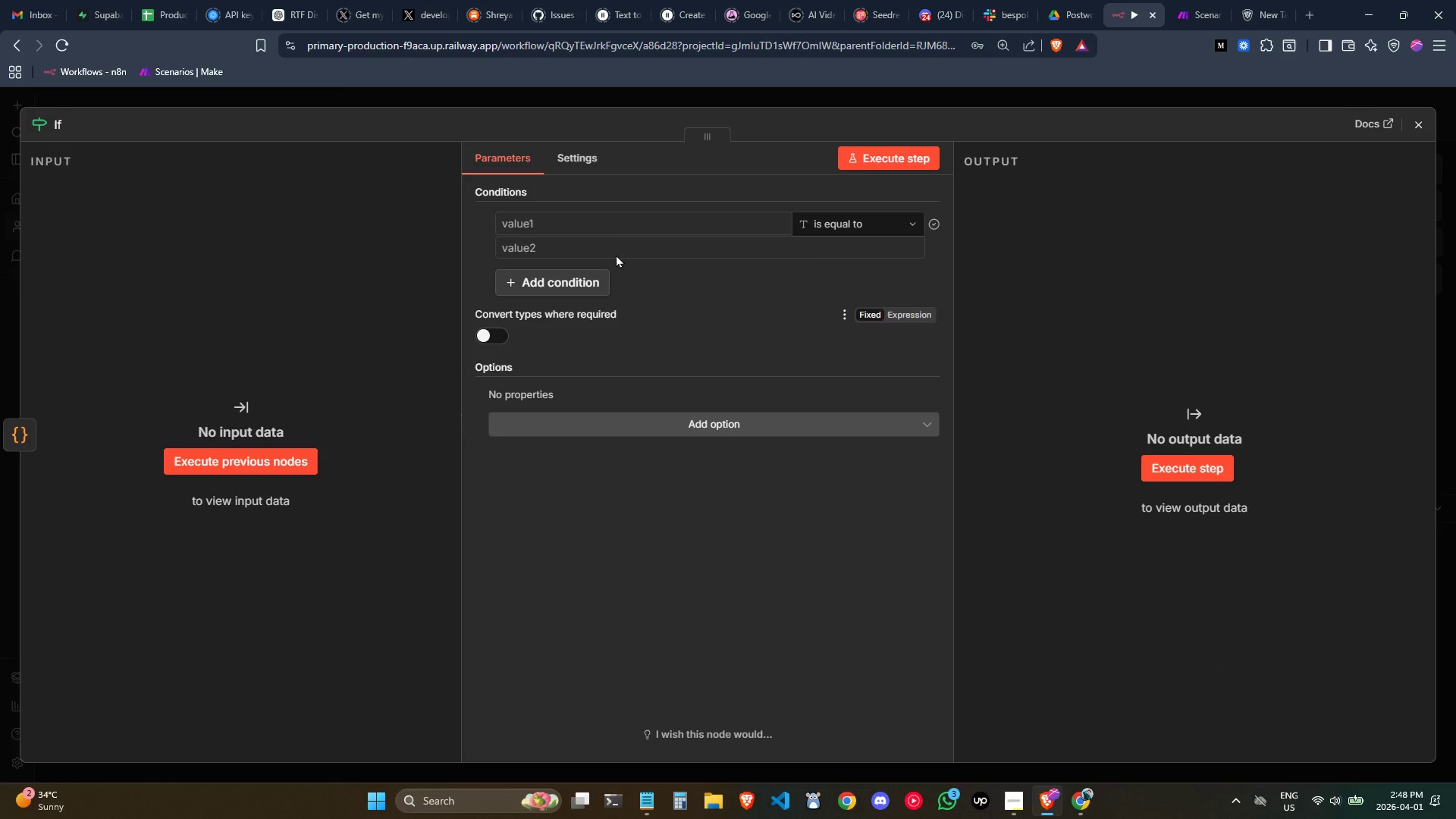 
left_click([613, 234])
 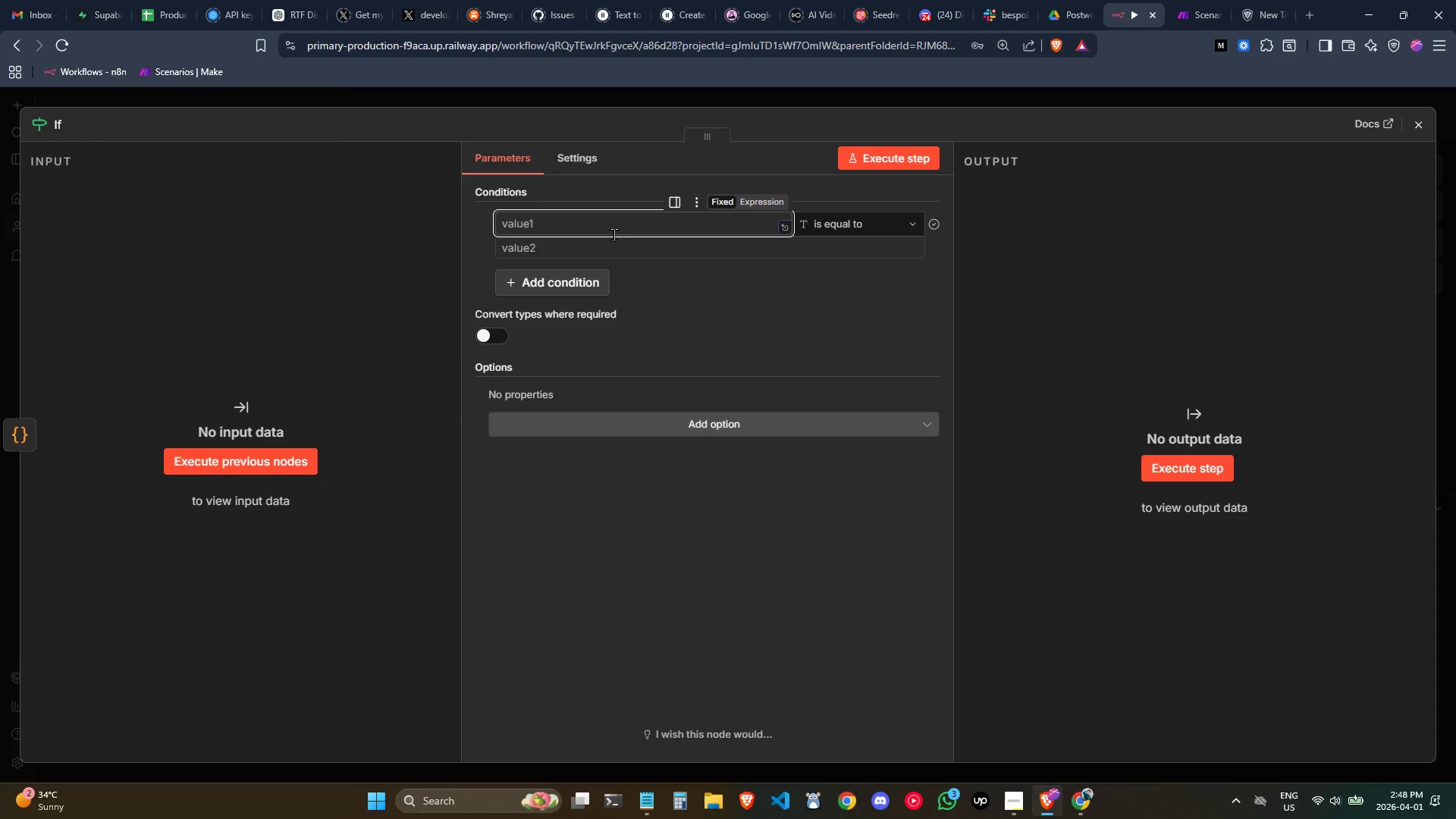 
wait(5.09)
 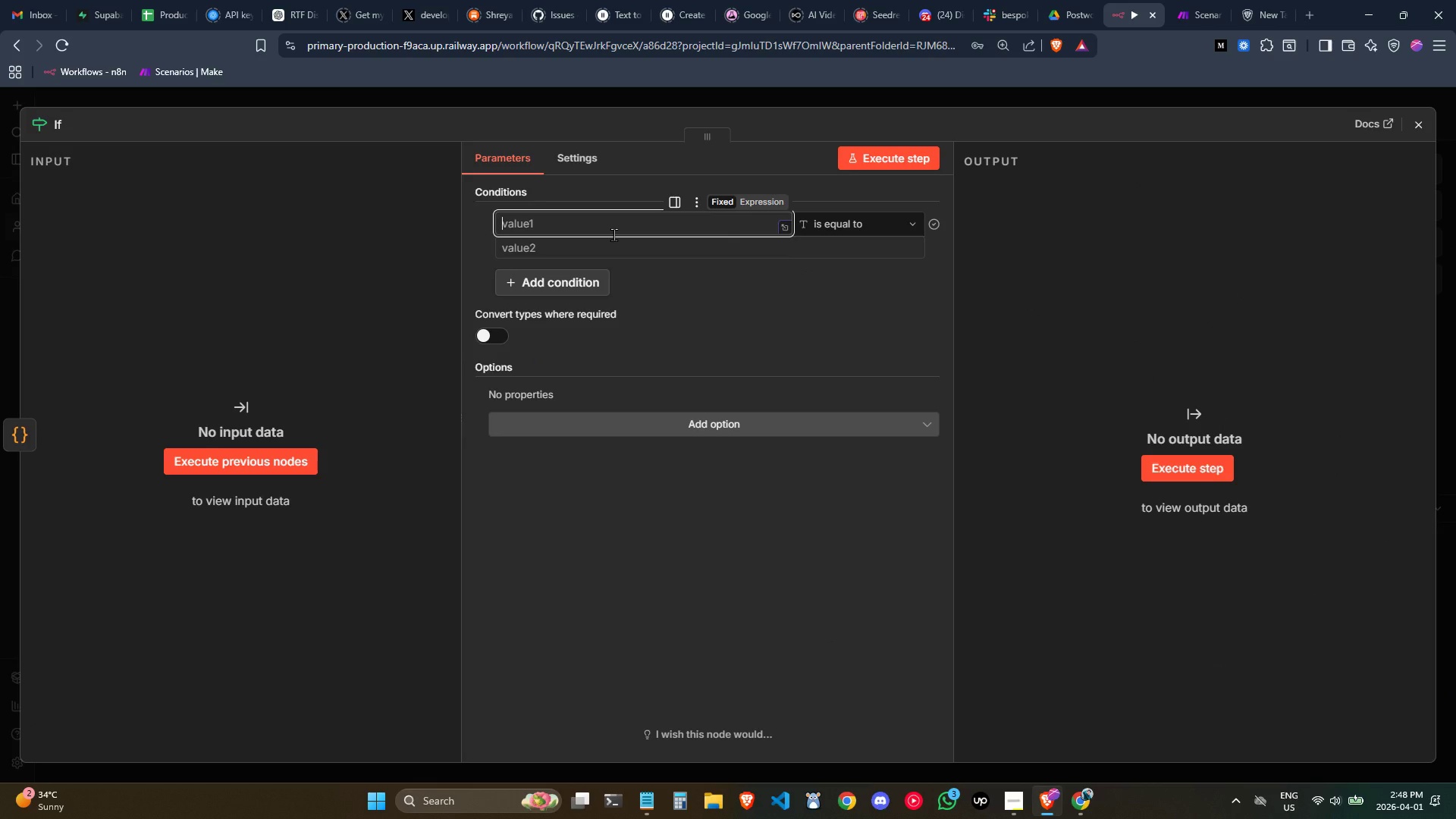 
left_click([761, 197])
 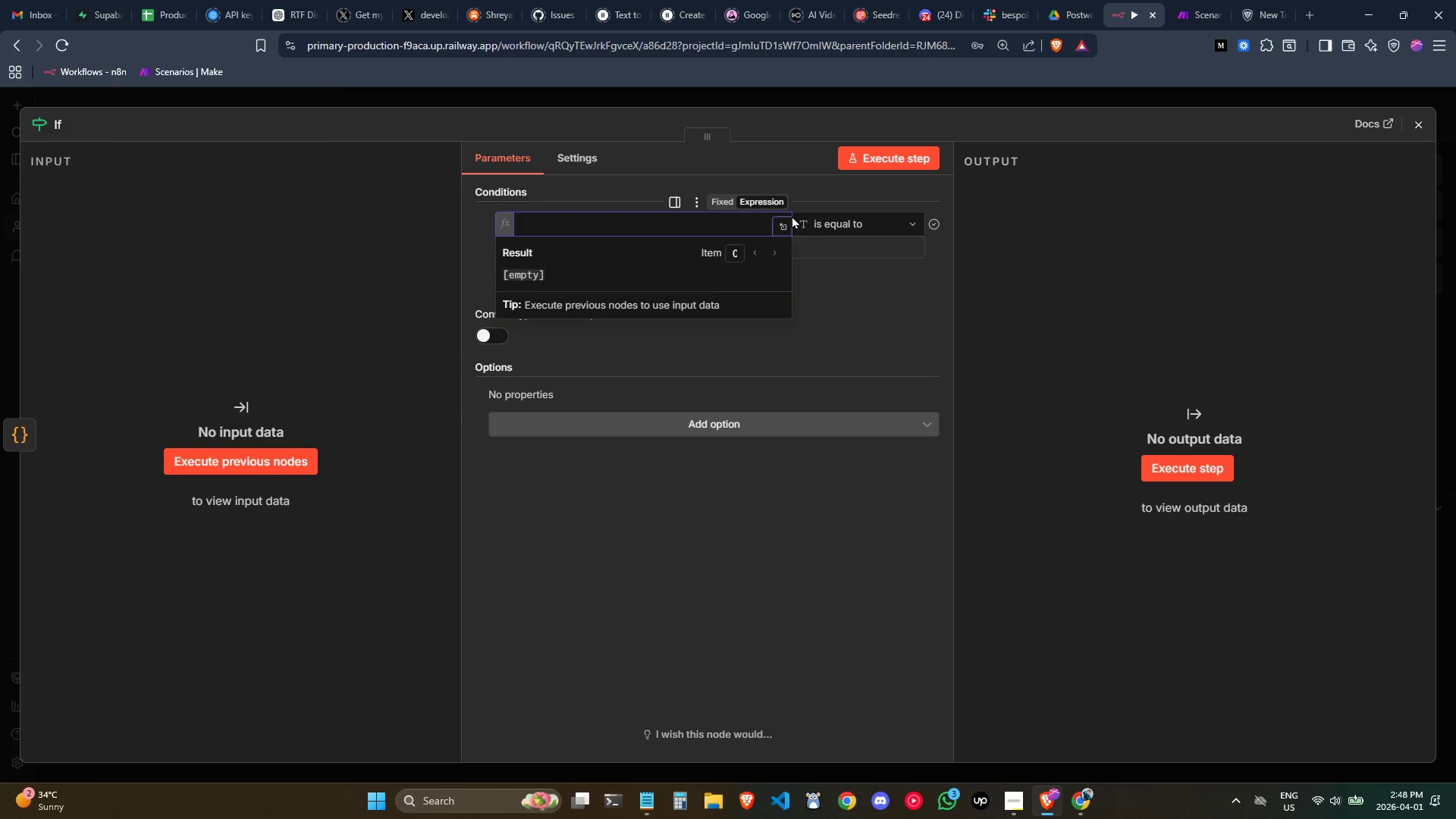 
key(Shift+BracketLeft)
 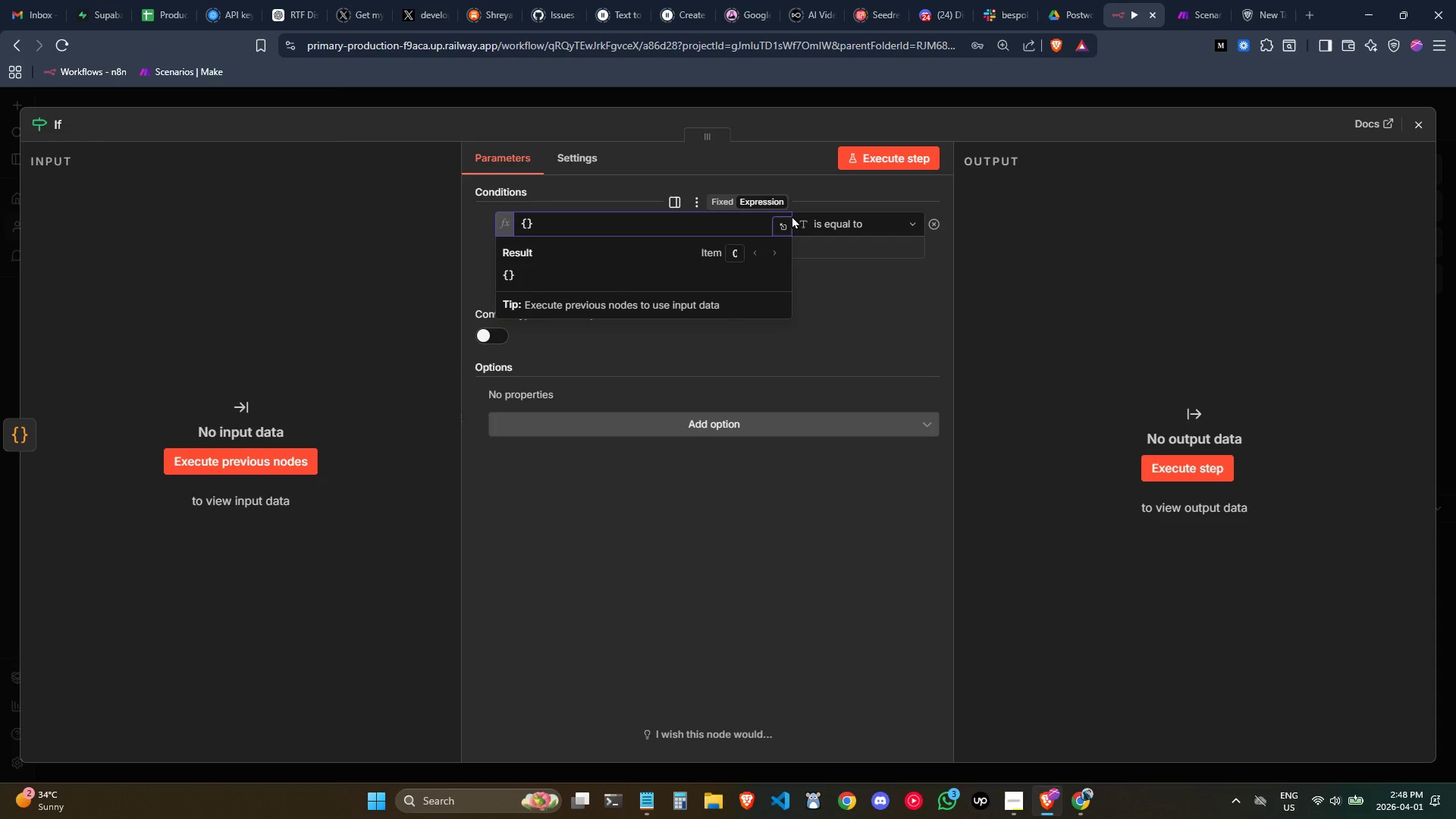 
key(Shift+BracketLeft)
 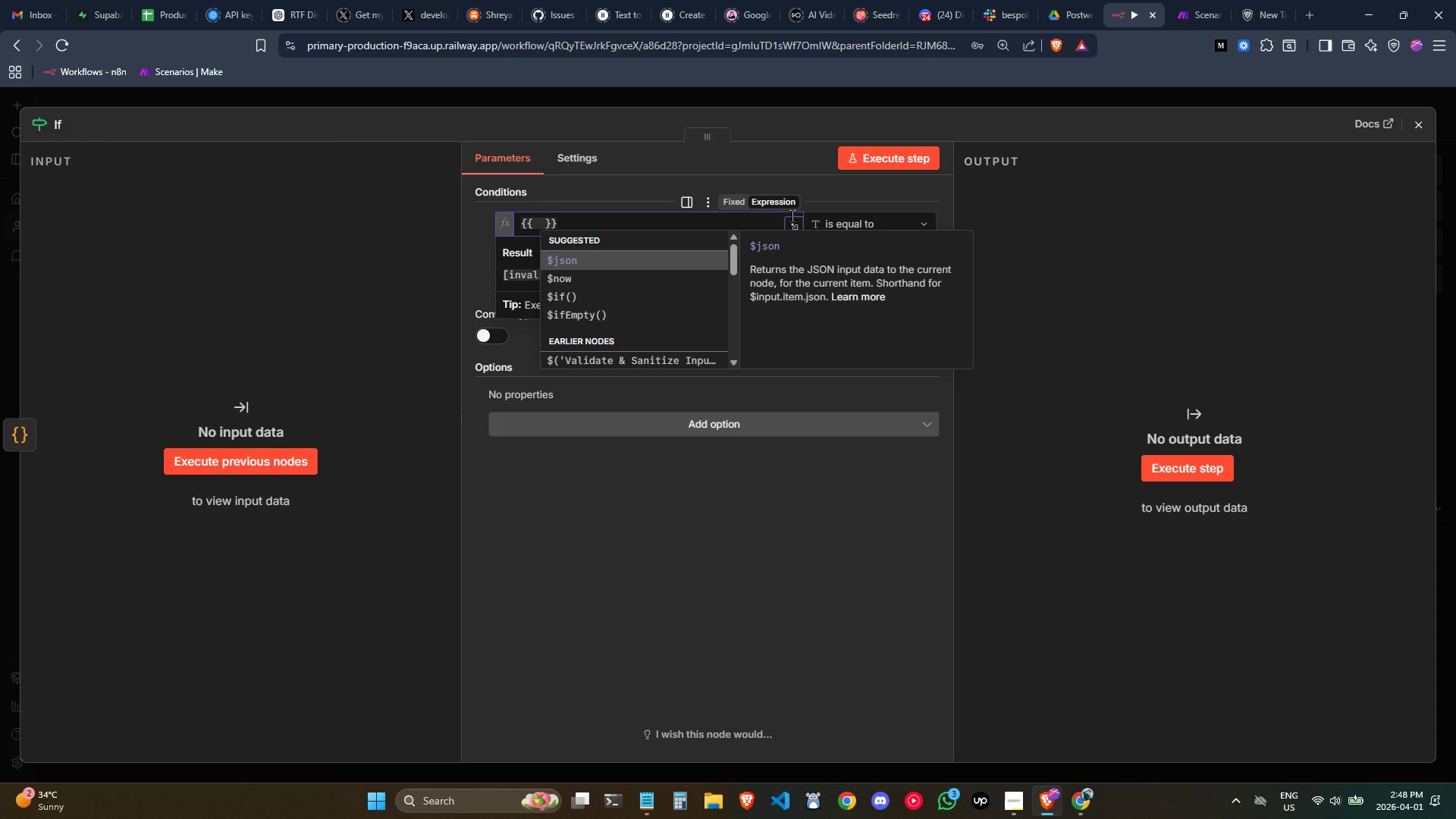 
key(Enter)
 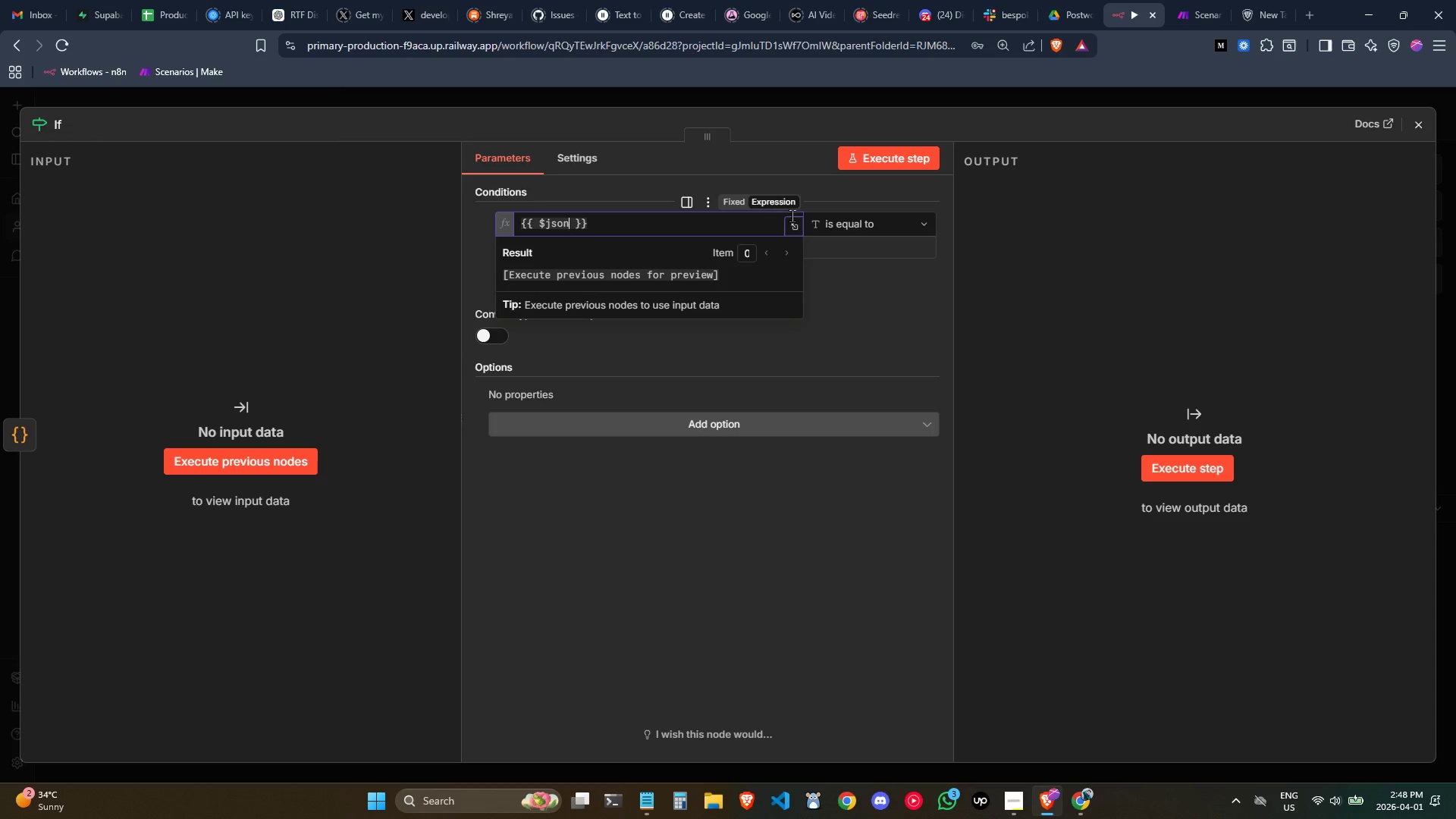 
type(.isvl)
key(Backspace)
key(Backspace)
type(_valid)
 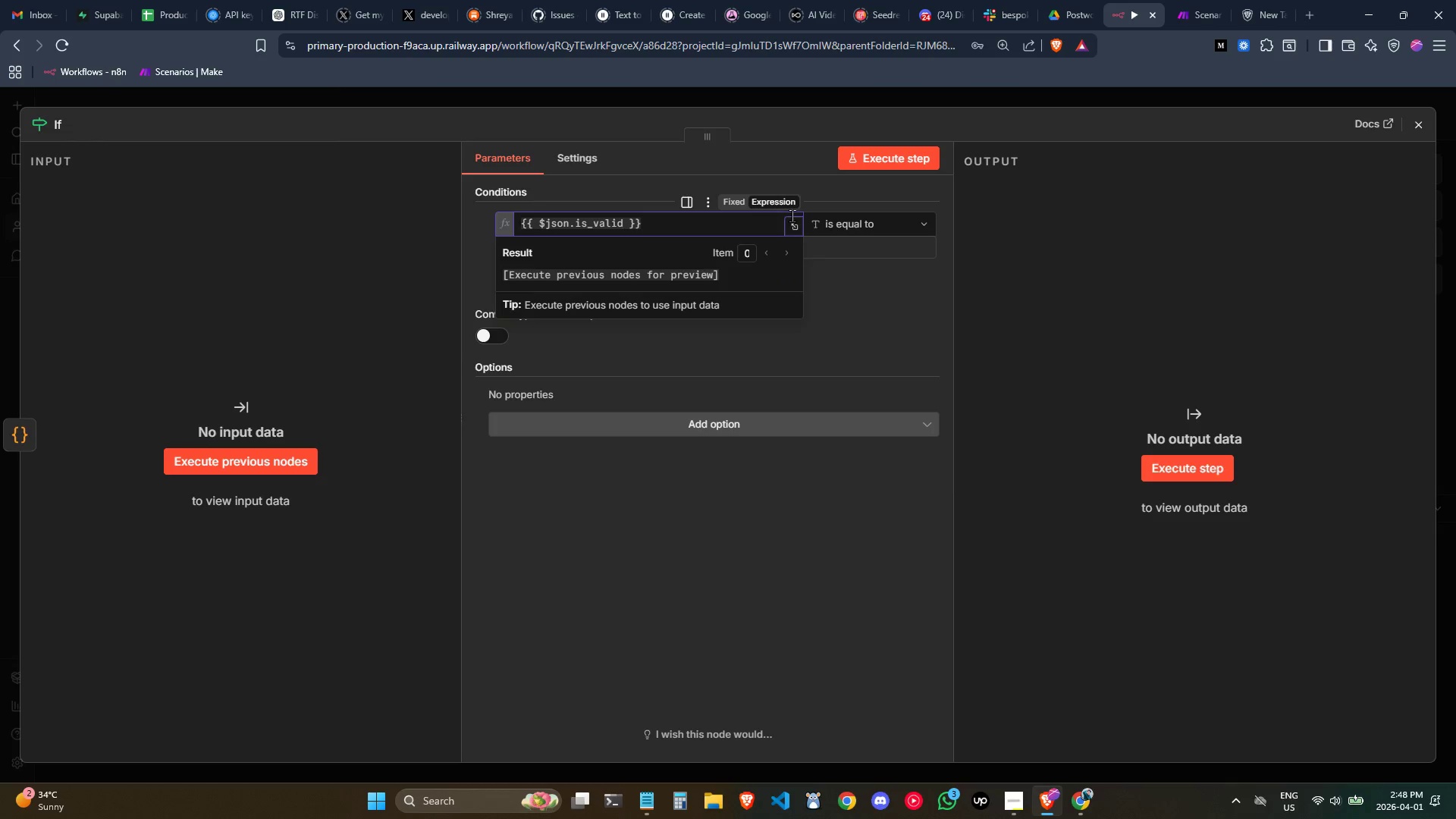 
wait(6.59)
 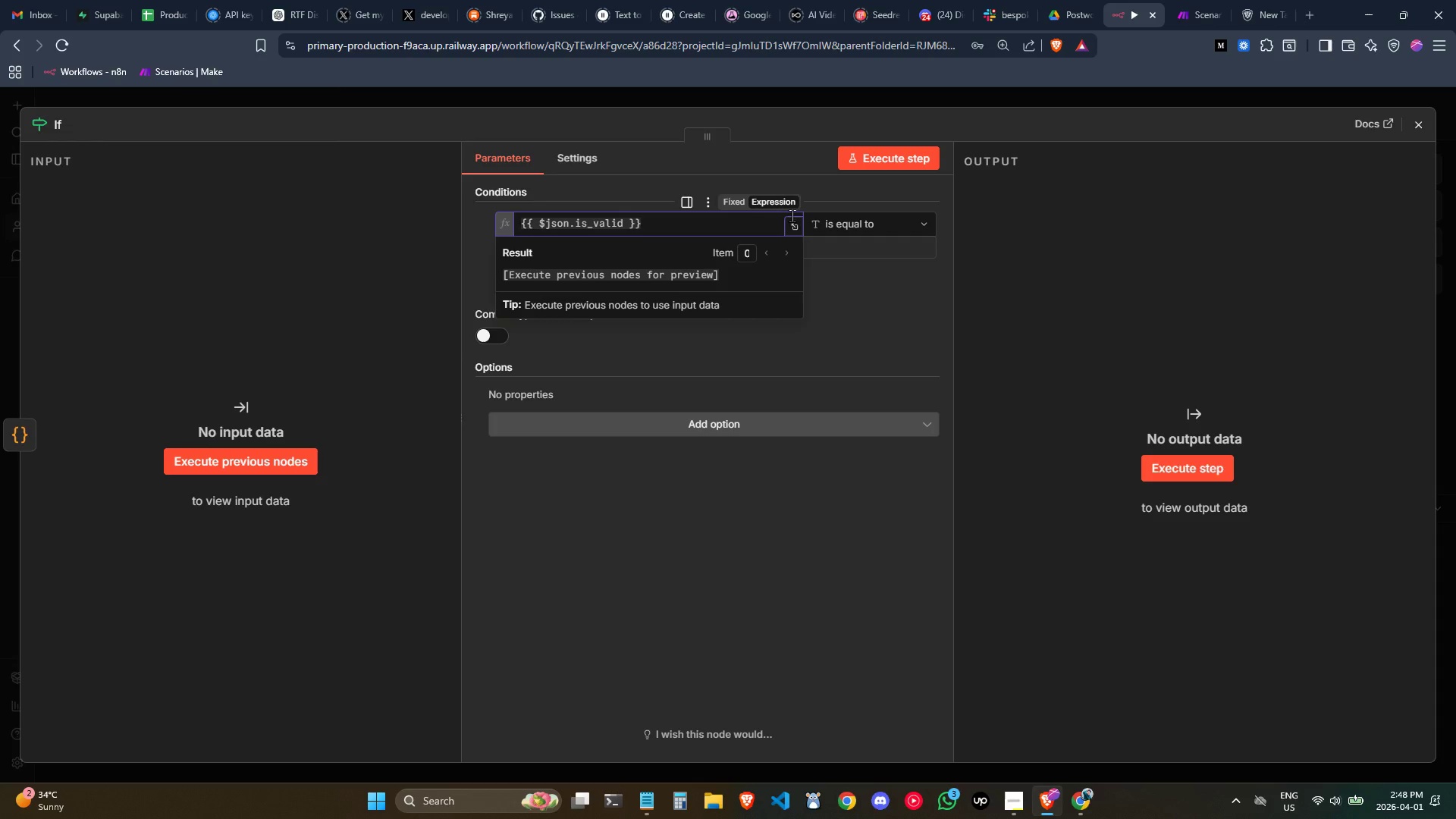 
left_click([876, 268])
 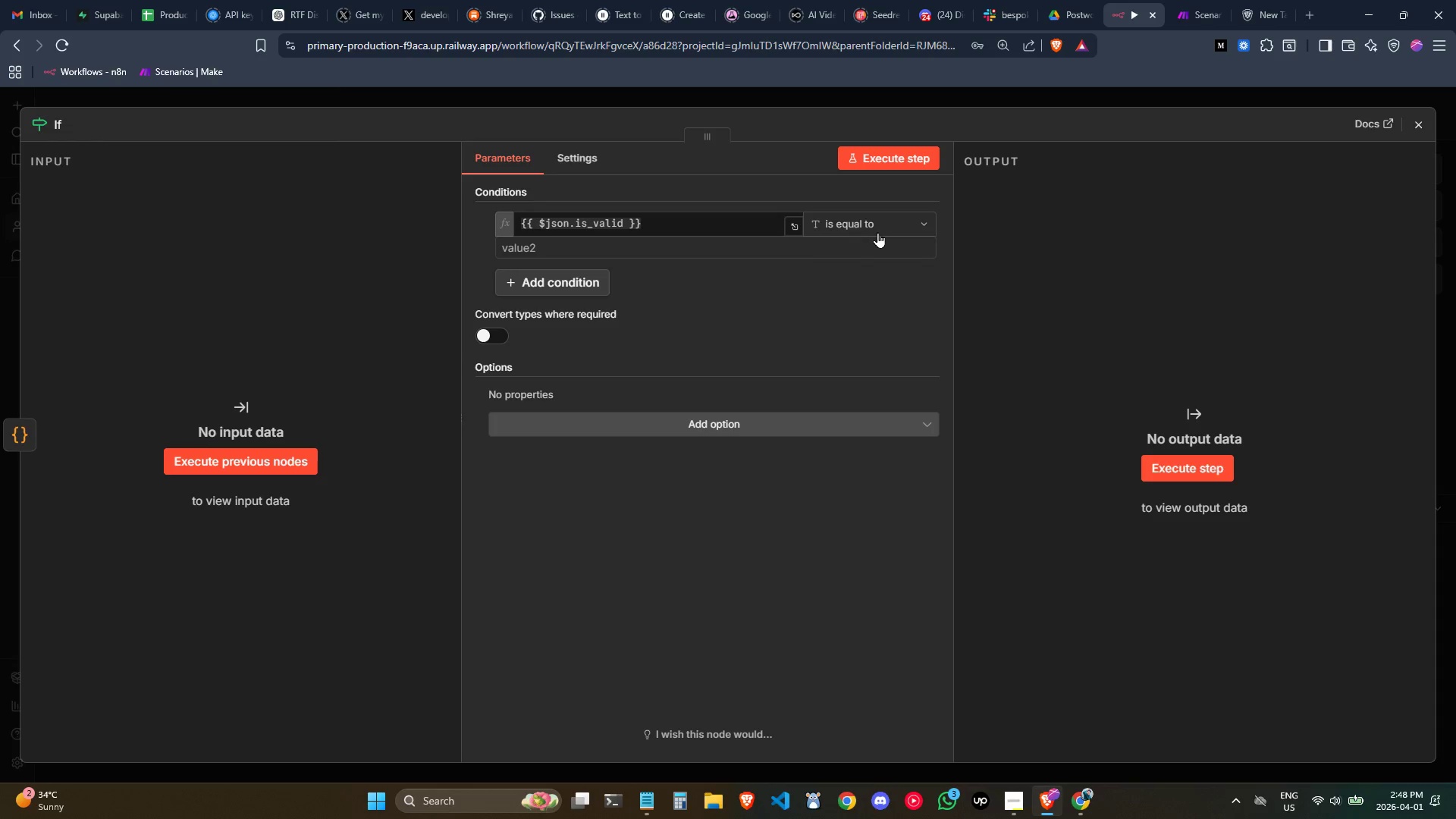 
left_click([877, 222])
 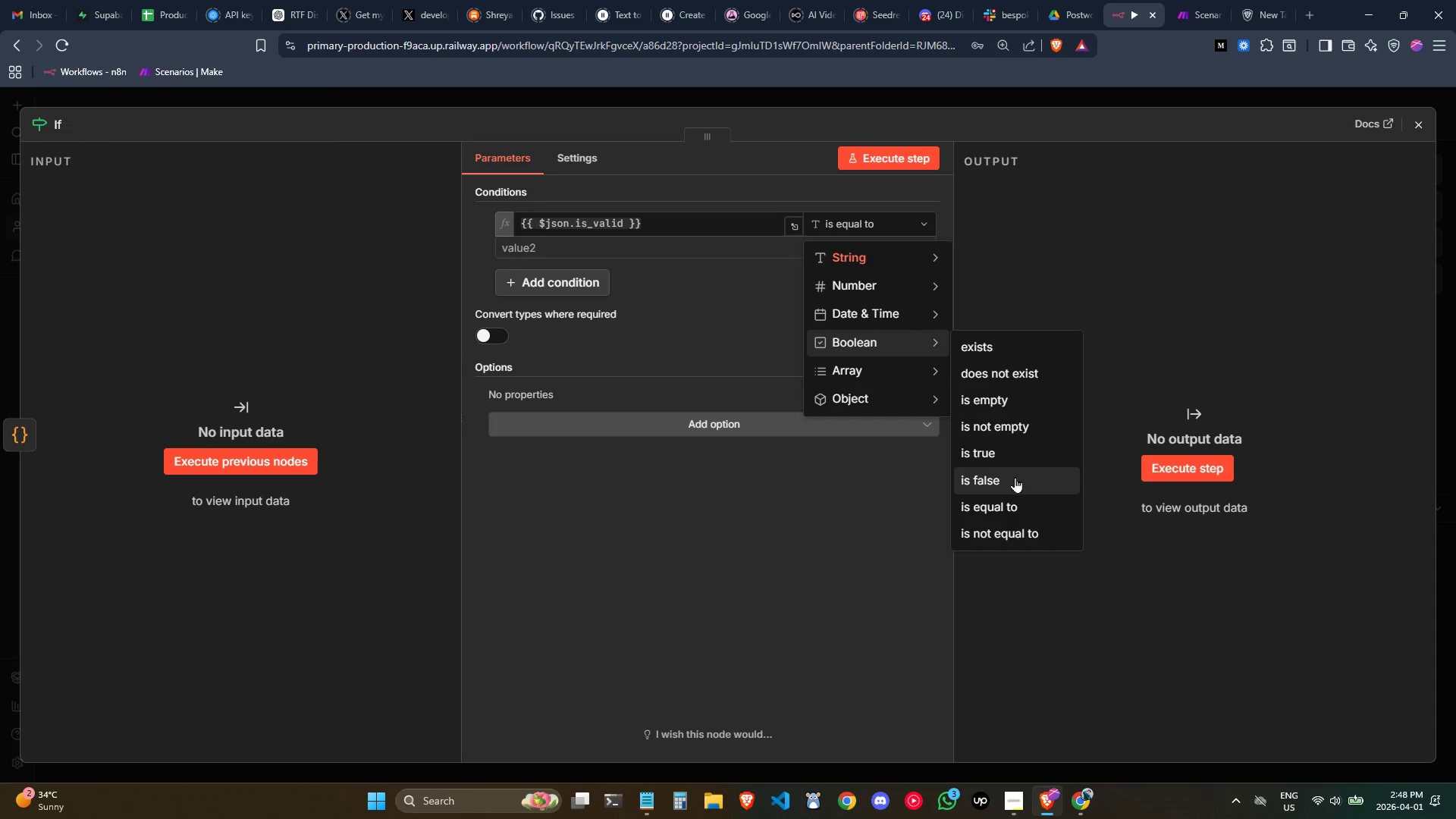 
left_click([1003, 457])
 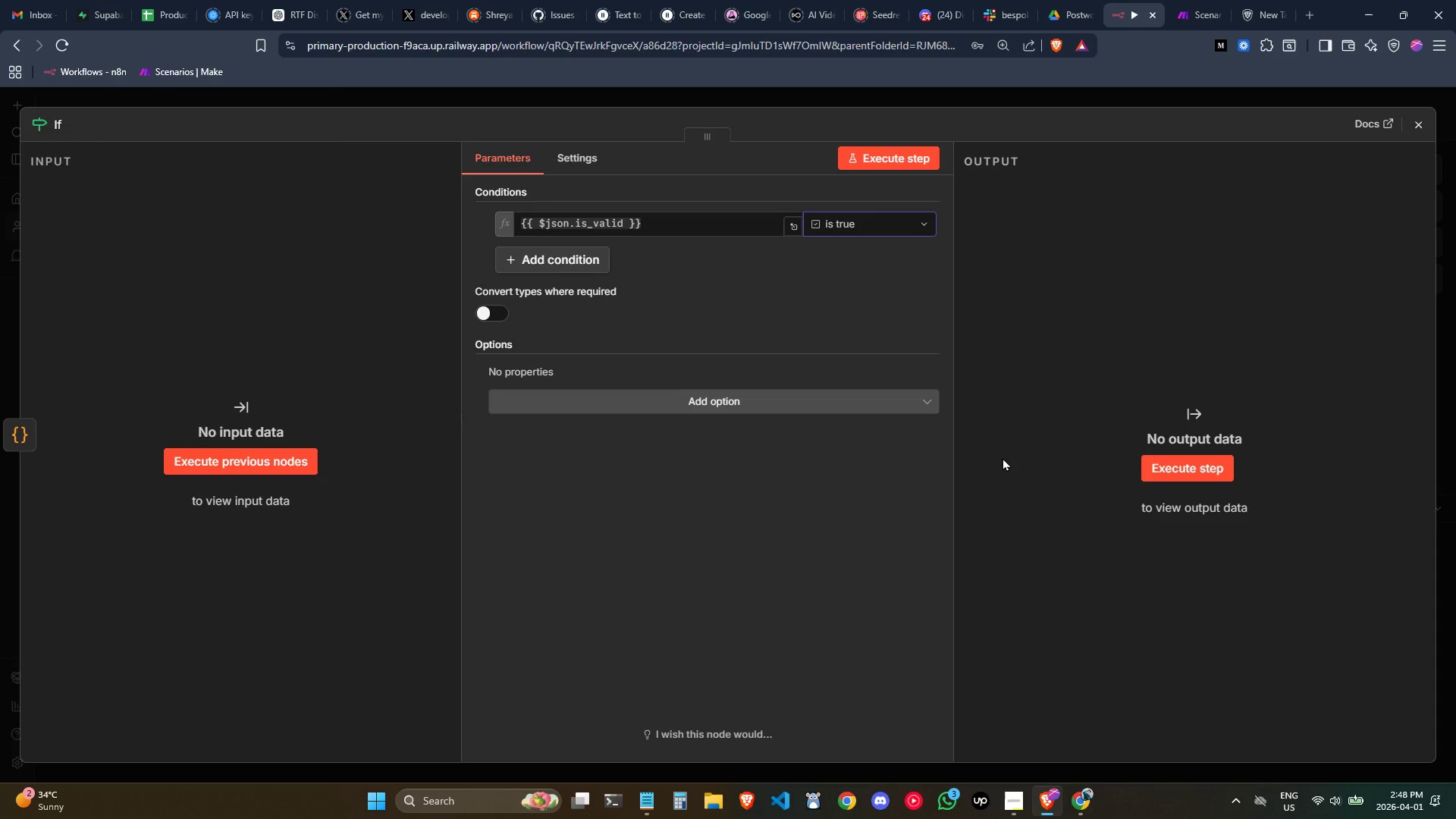 
wait(5.34)
 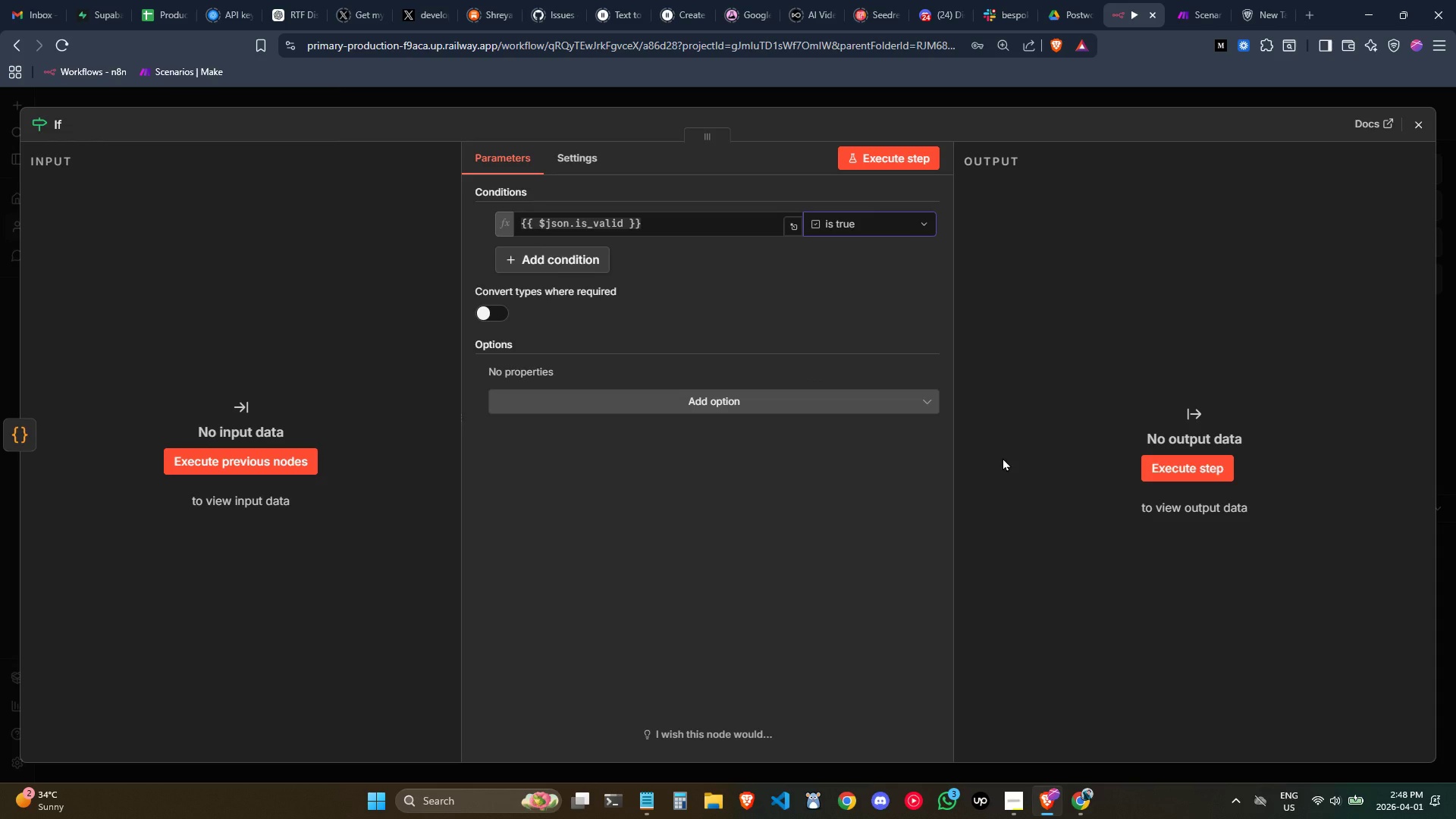 
left_click([61, 125])
 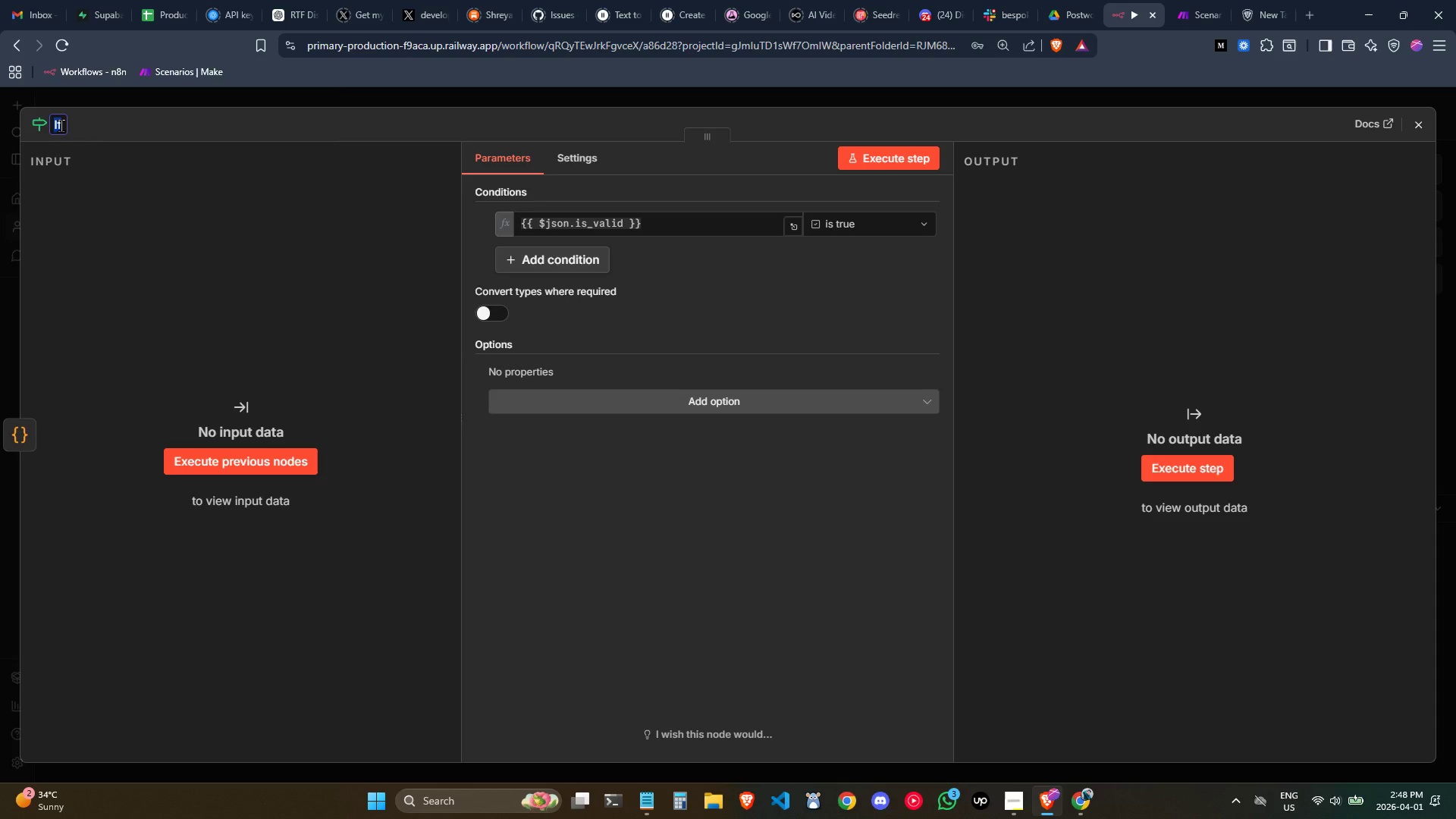 
wait(14.47)
 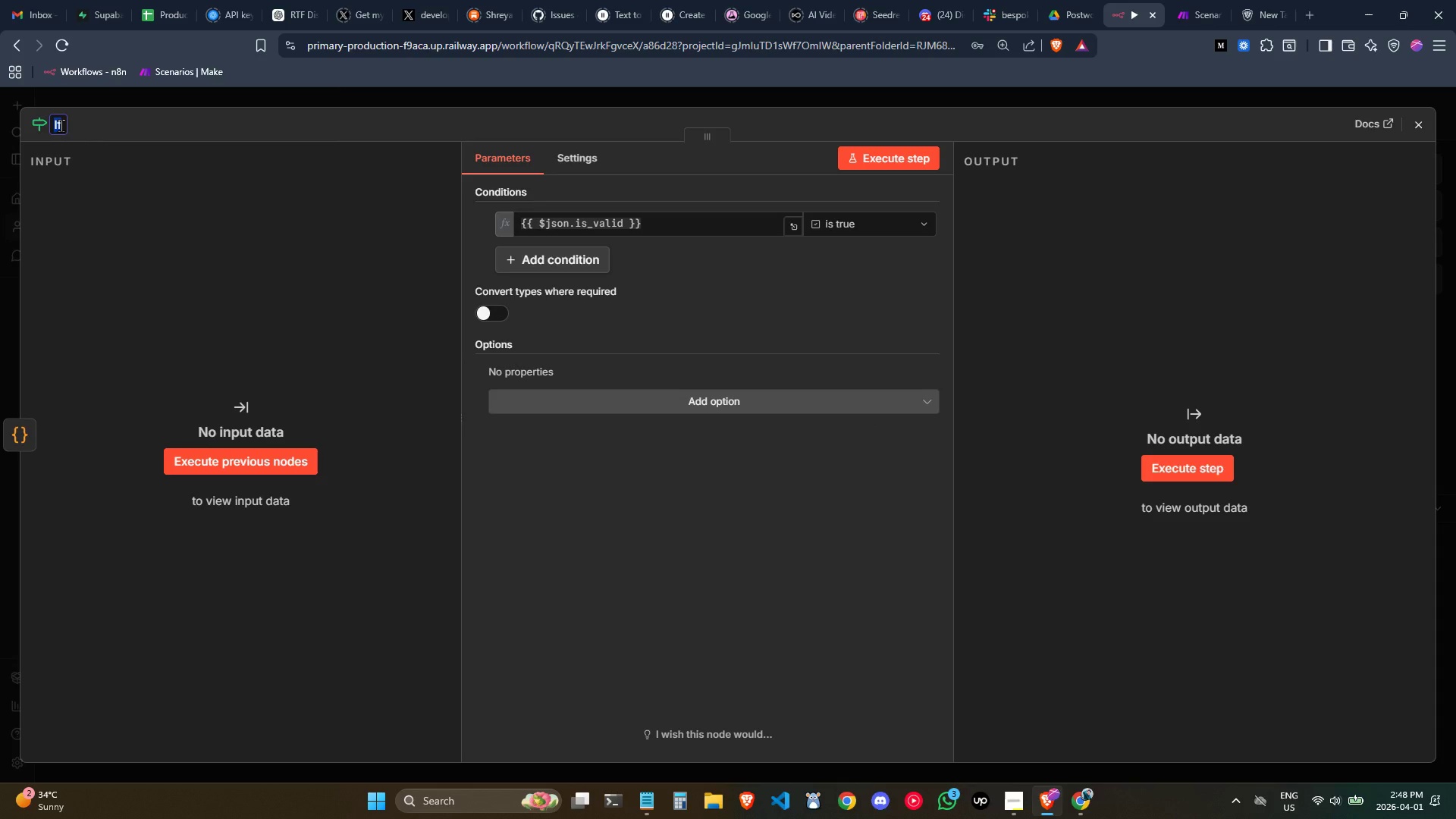 
key(ArrowRight)
 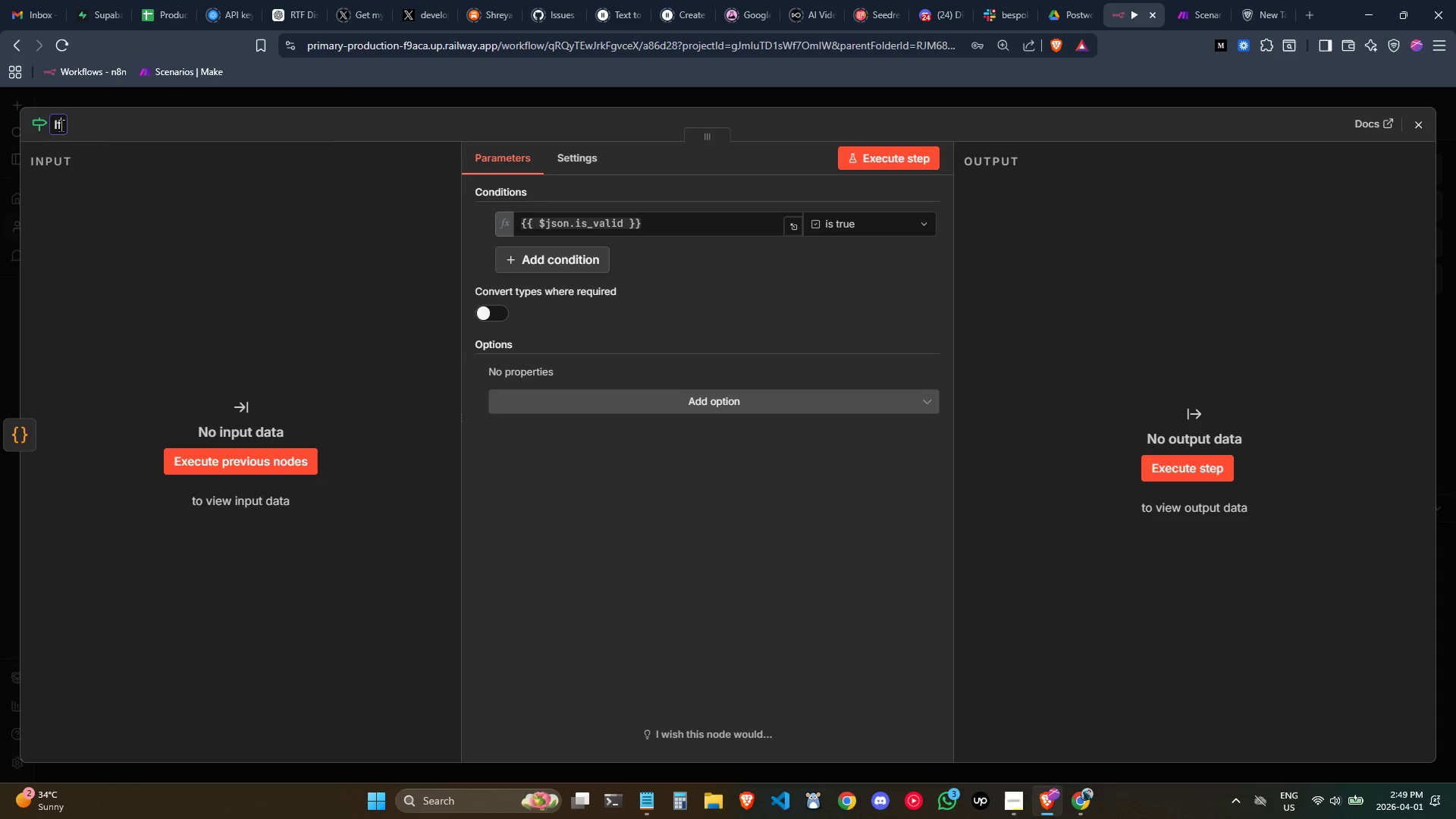 
key(Space)
 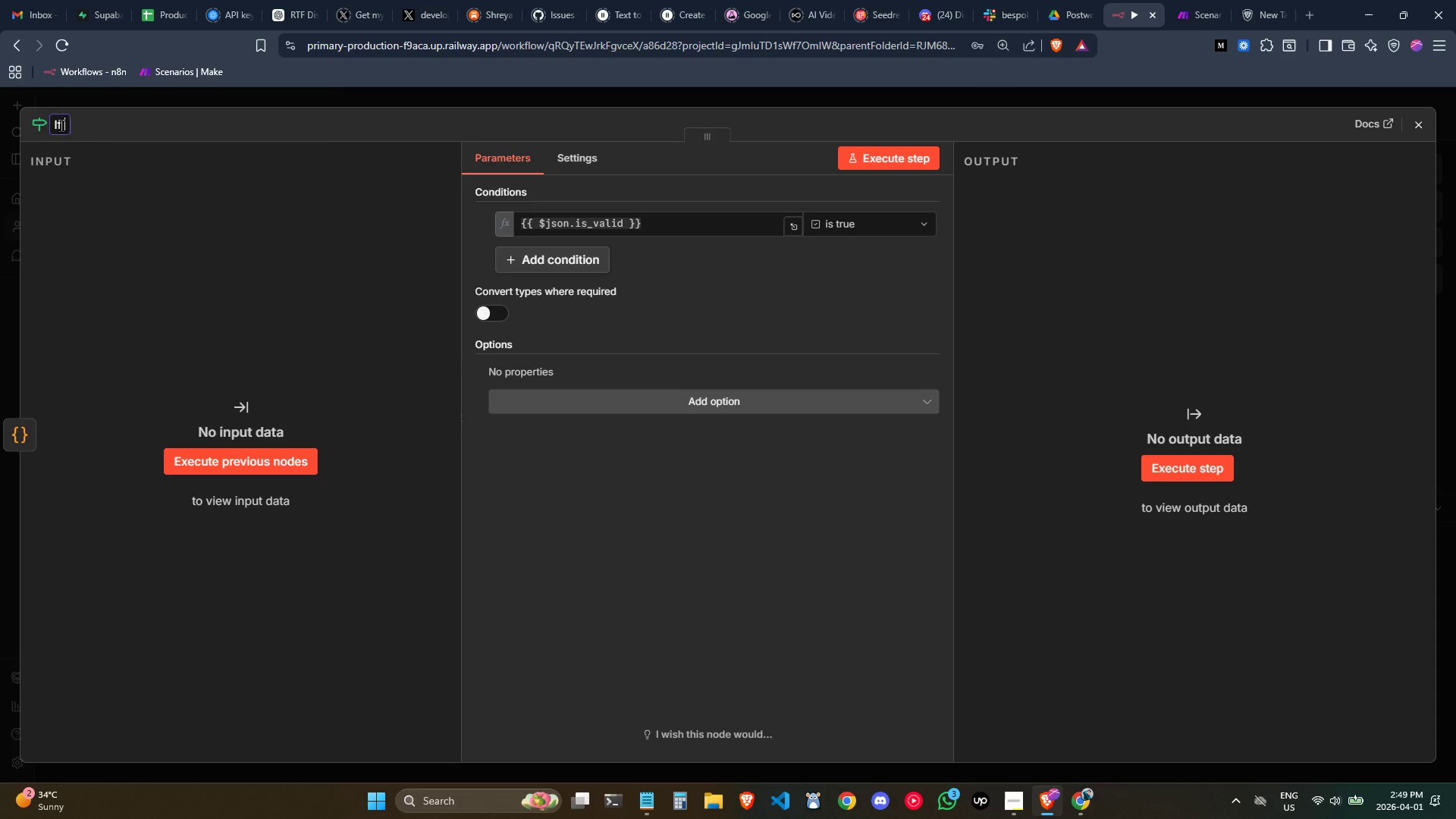 
key(Minus)
 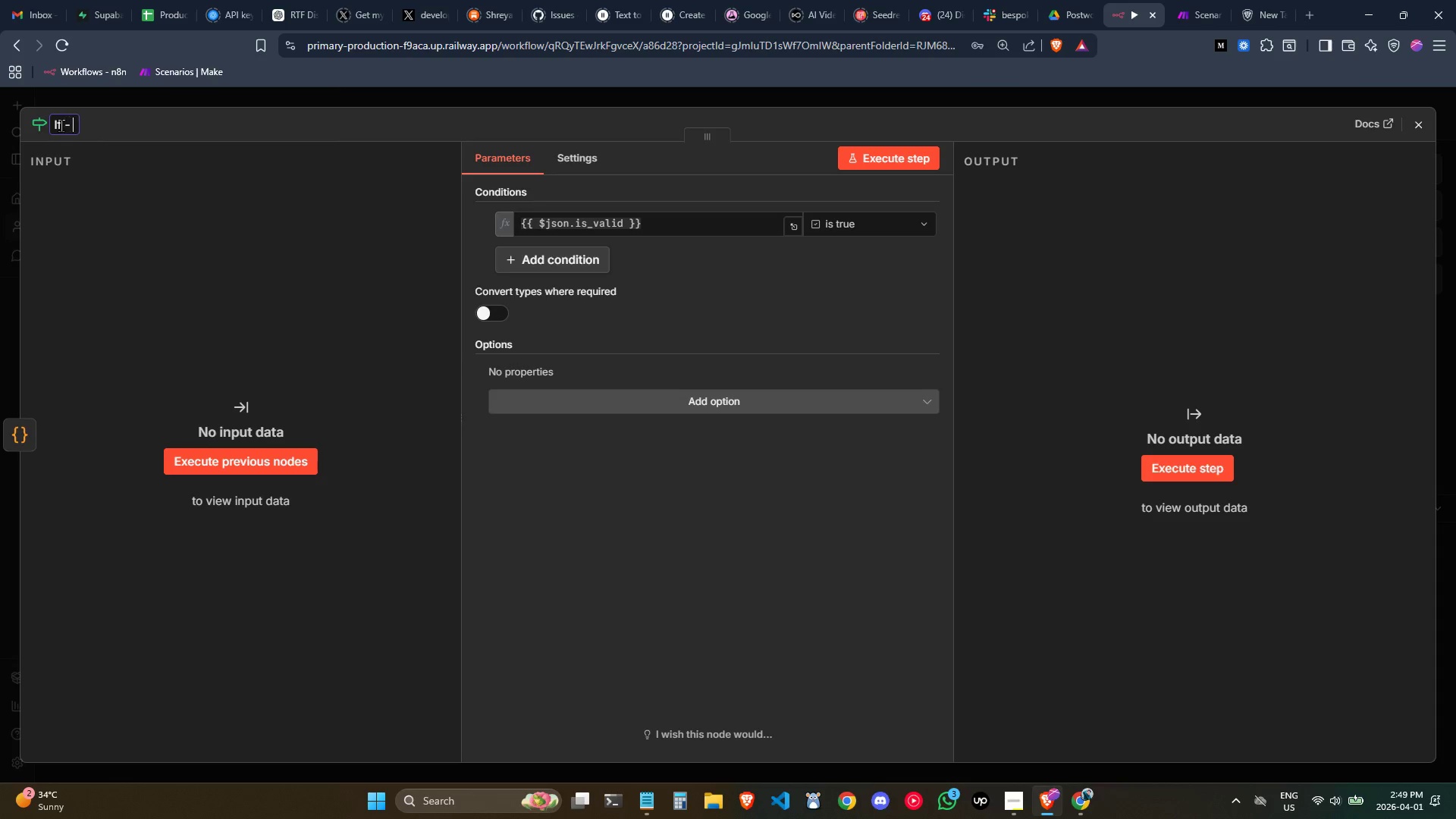 
key(Space)
 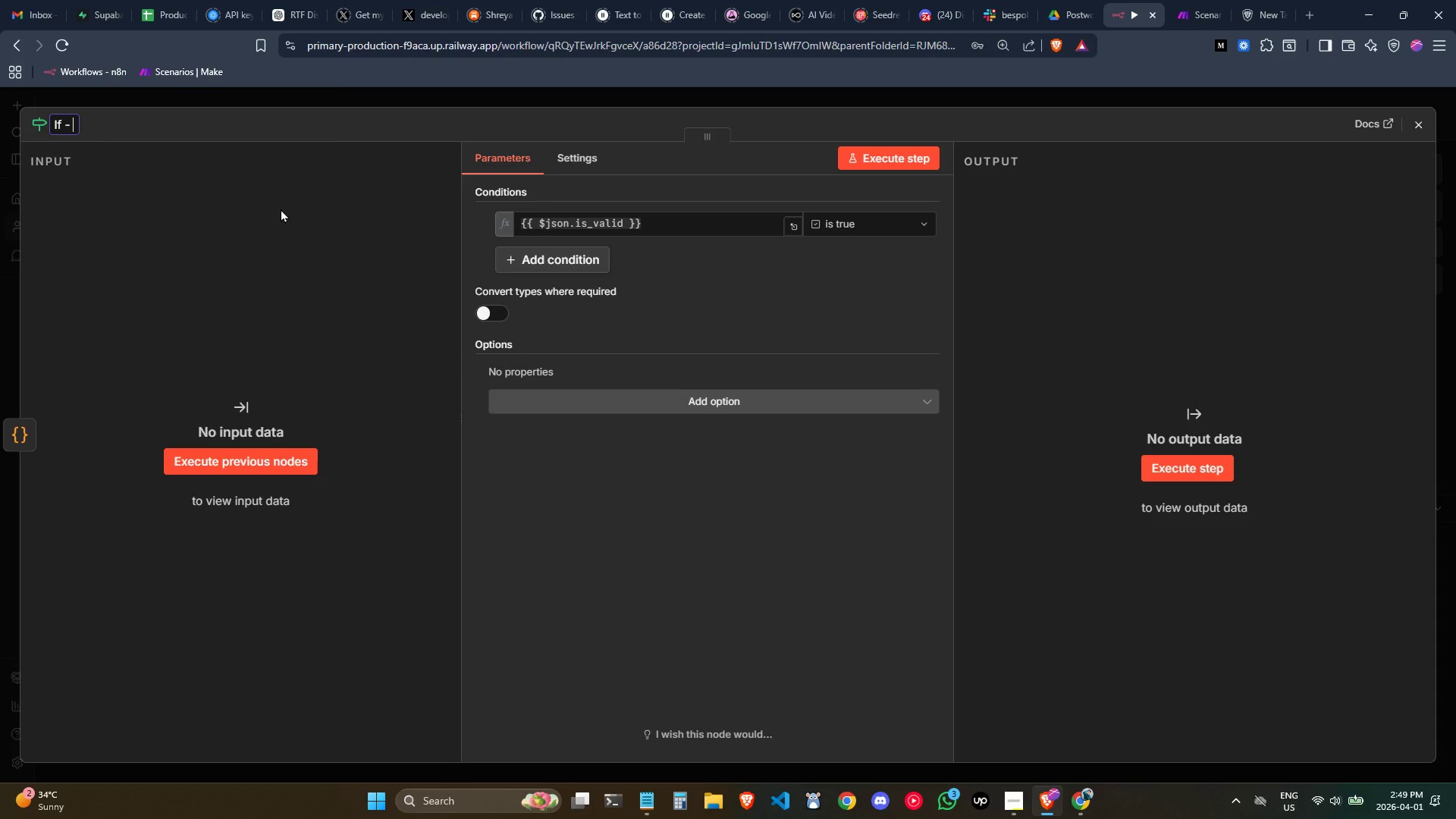 
type(Is Input Valid?)
 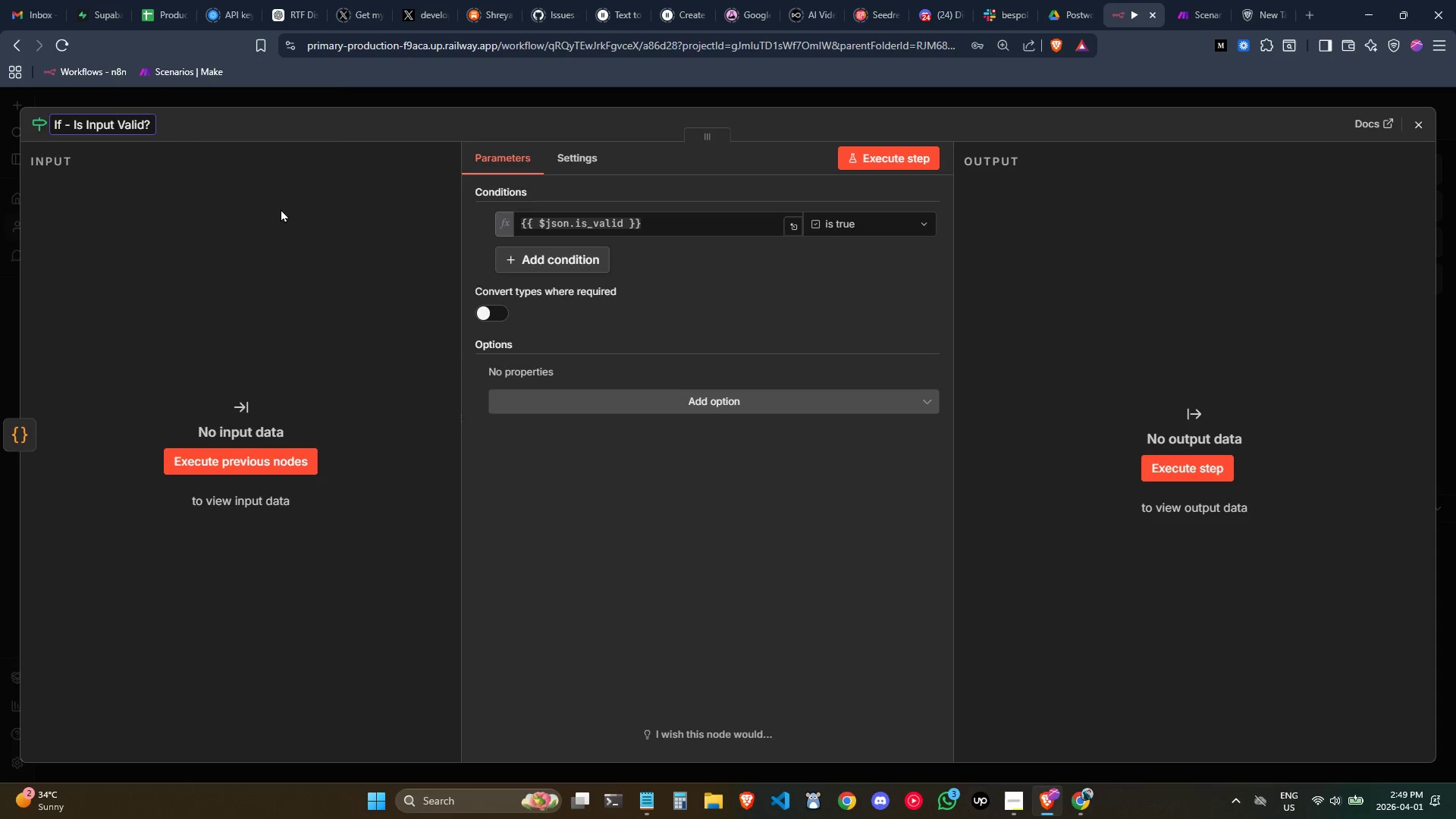 
left_click([1423, 118])
 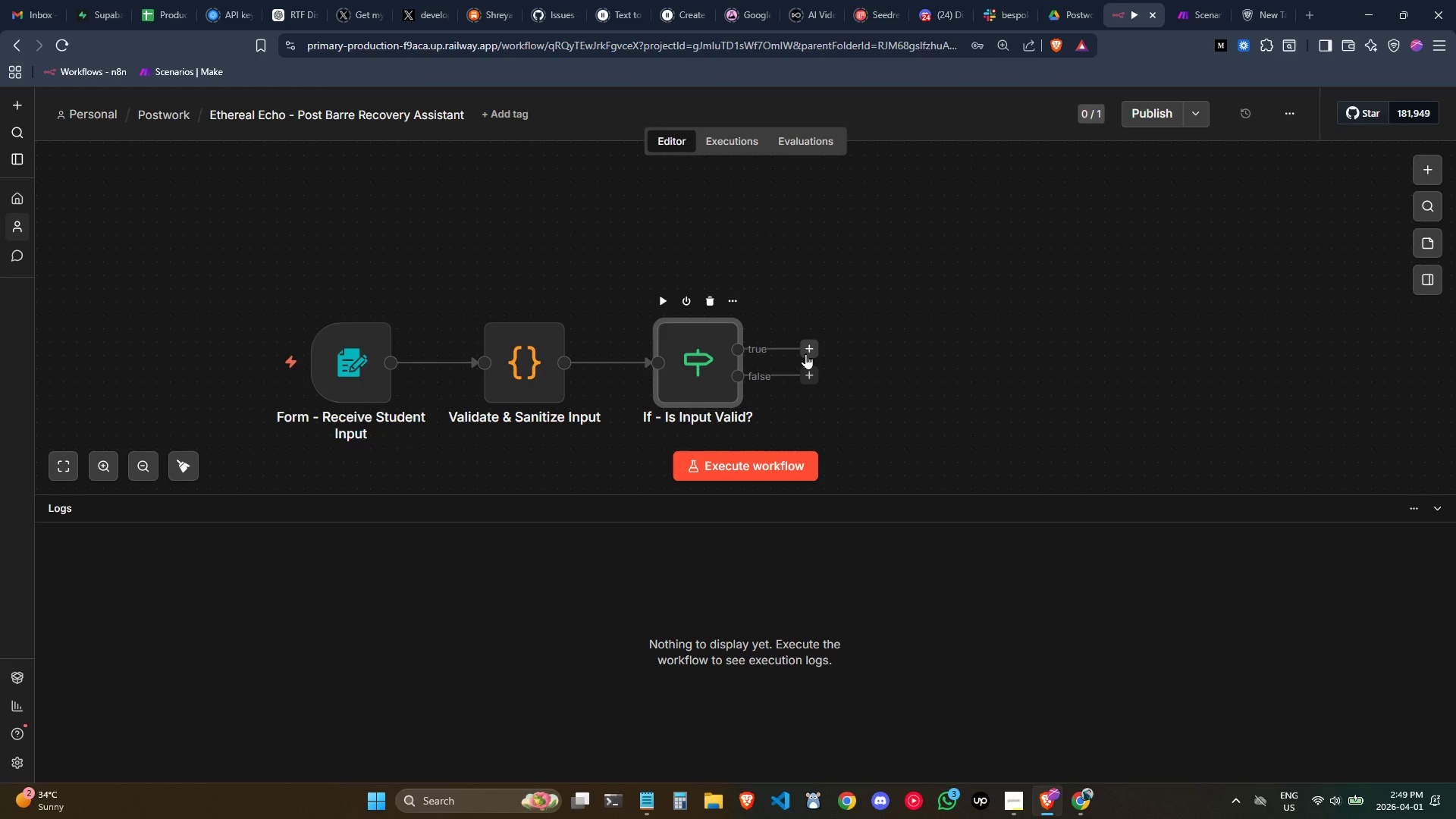 
left_click([805, 353])
 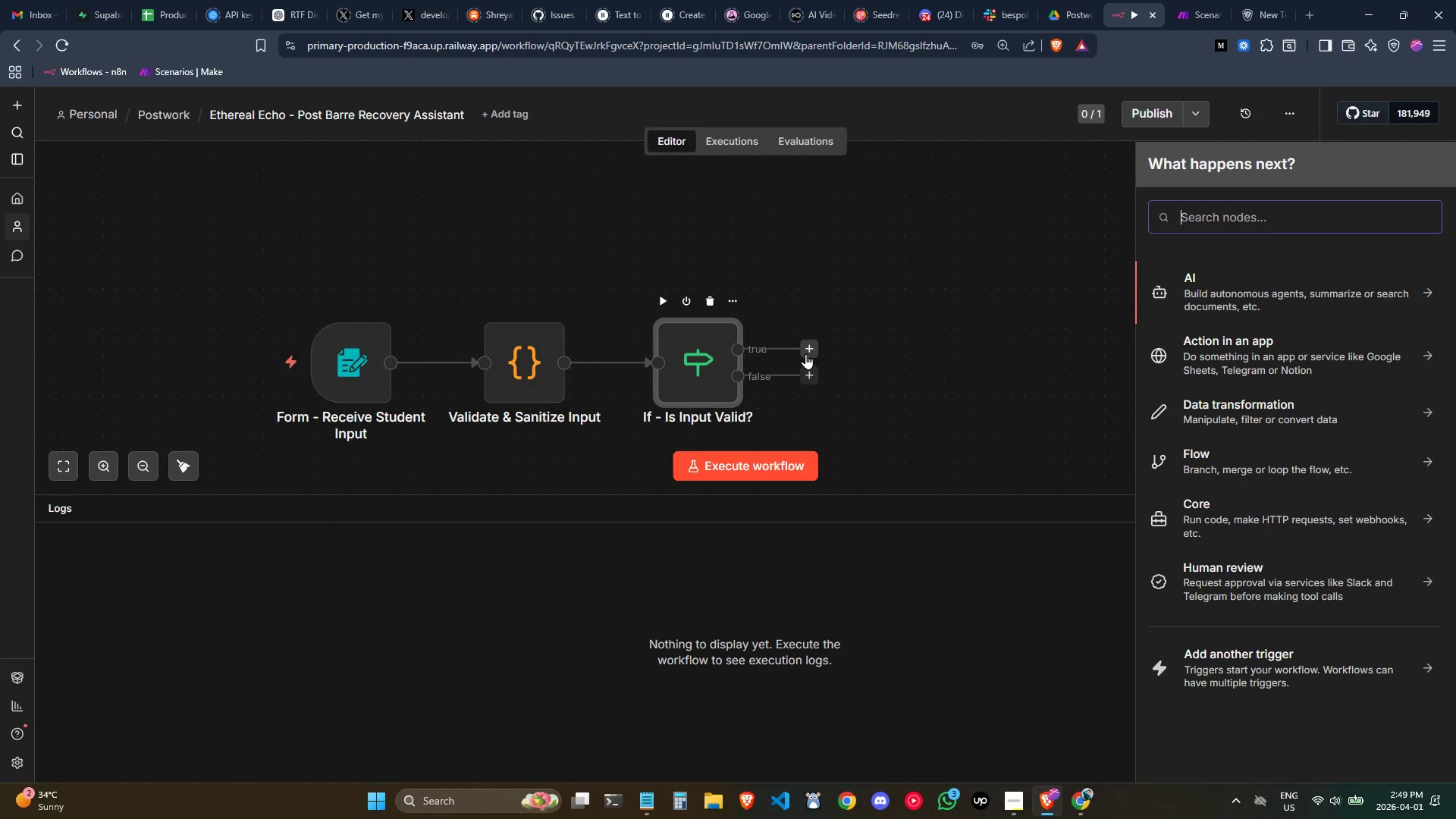 
wait(12.61)
 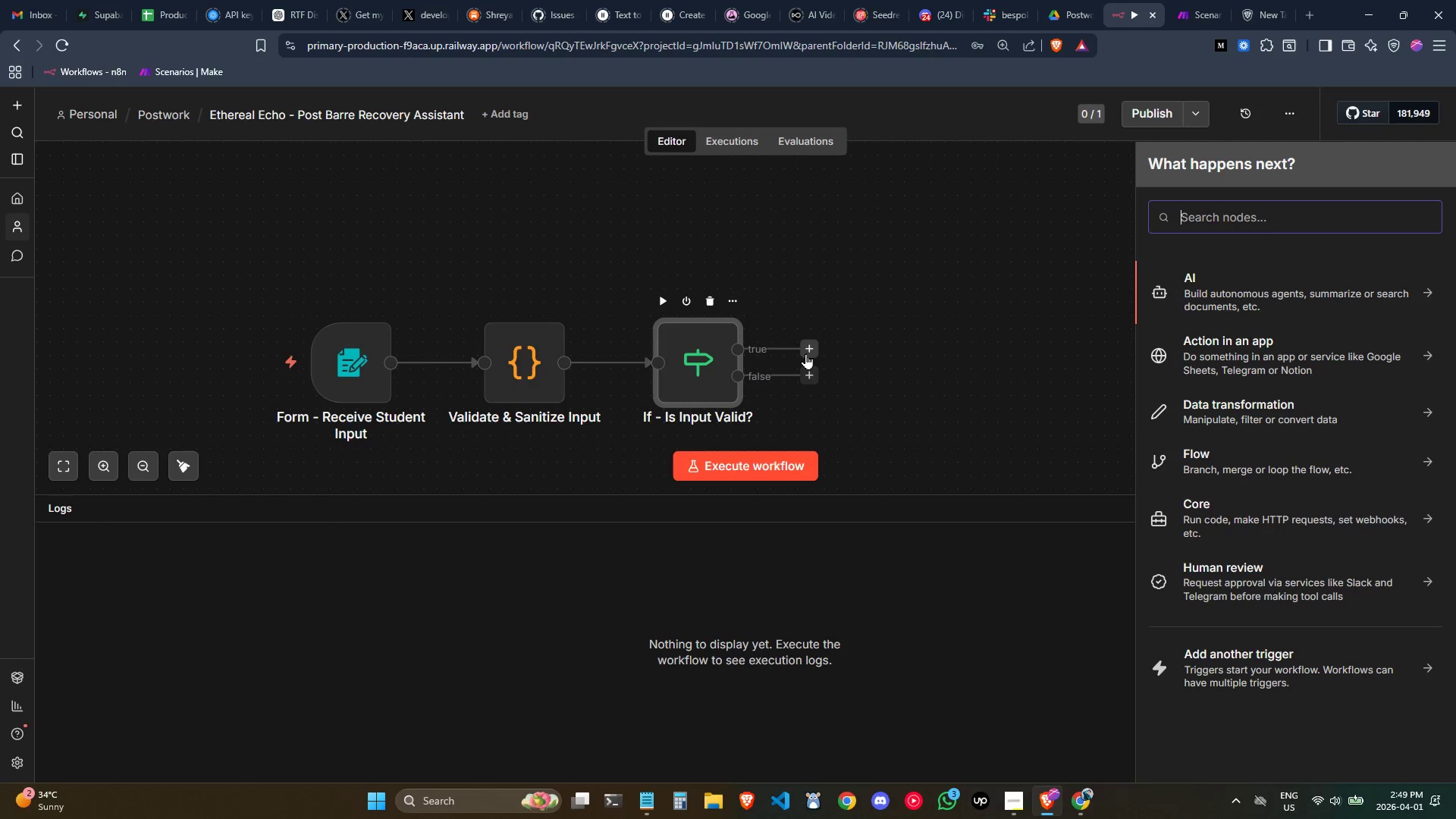 
left_click([1443, 507])
 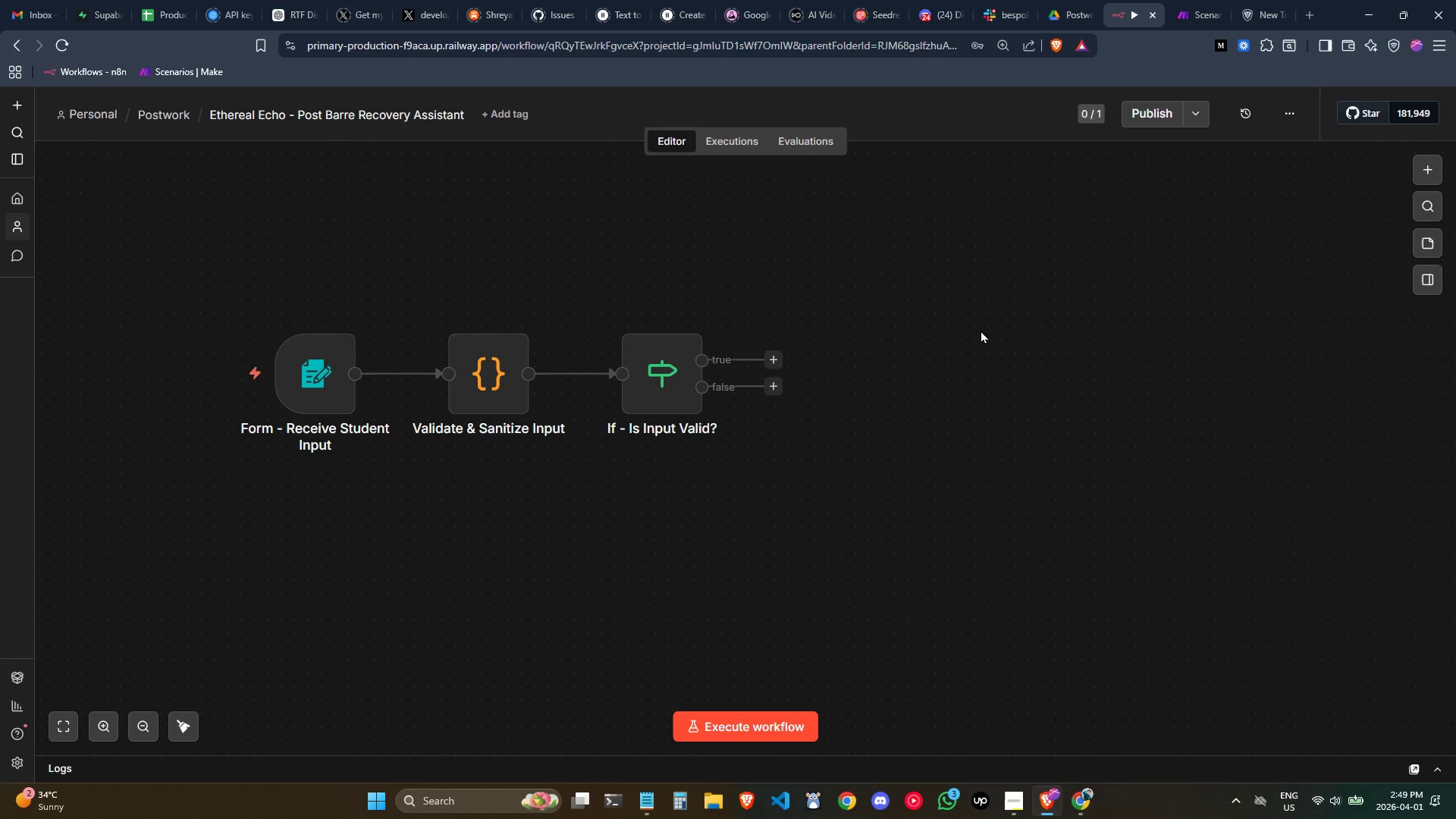 
wait(9.73)
 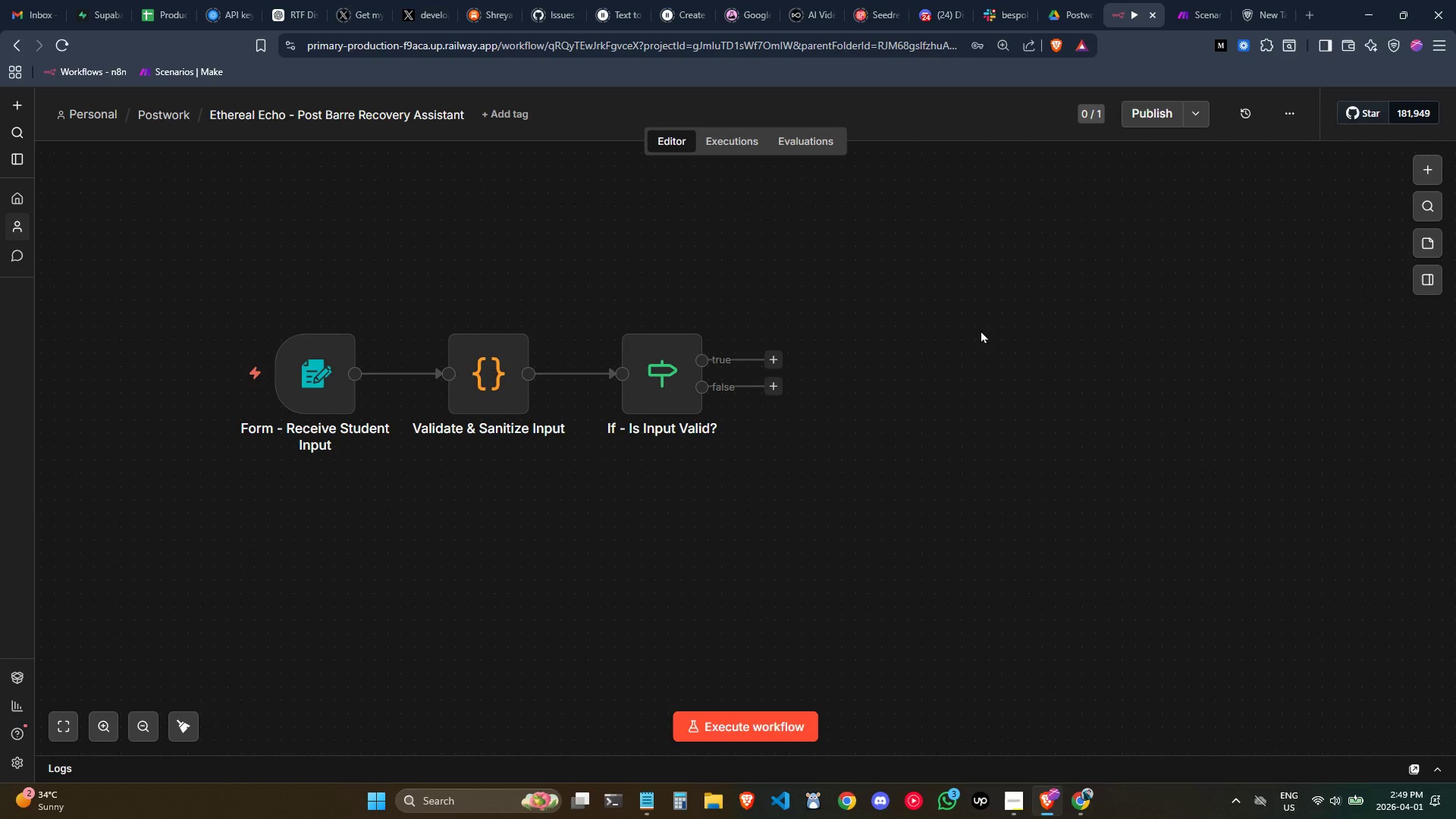 
double_click([290, 384])
 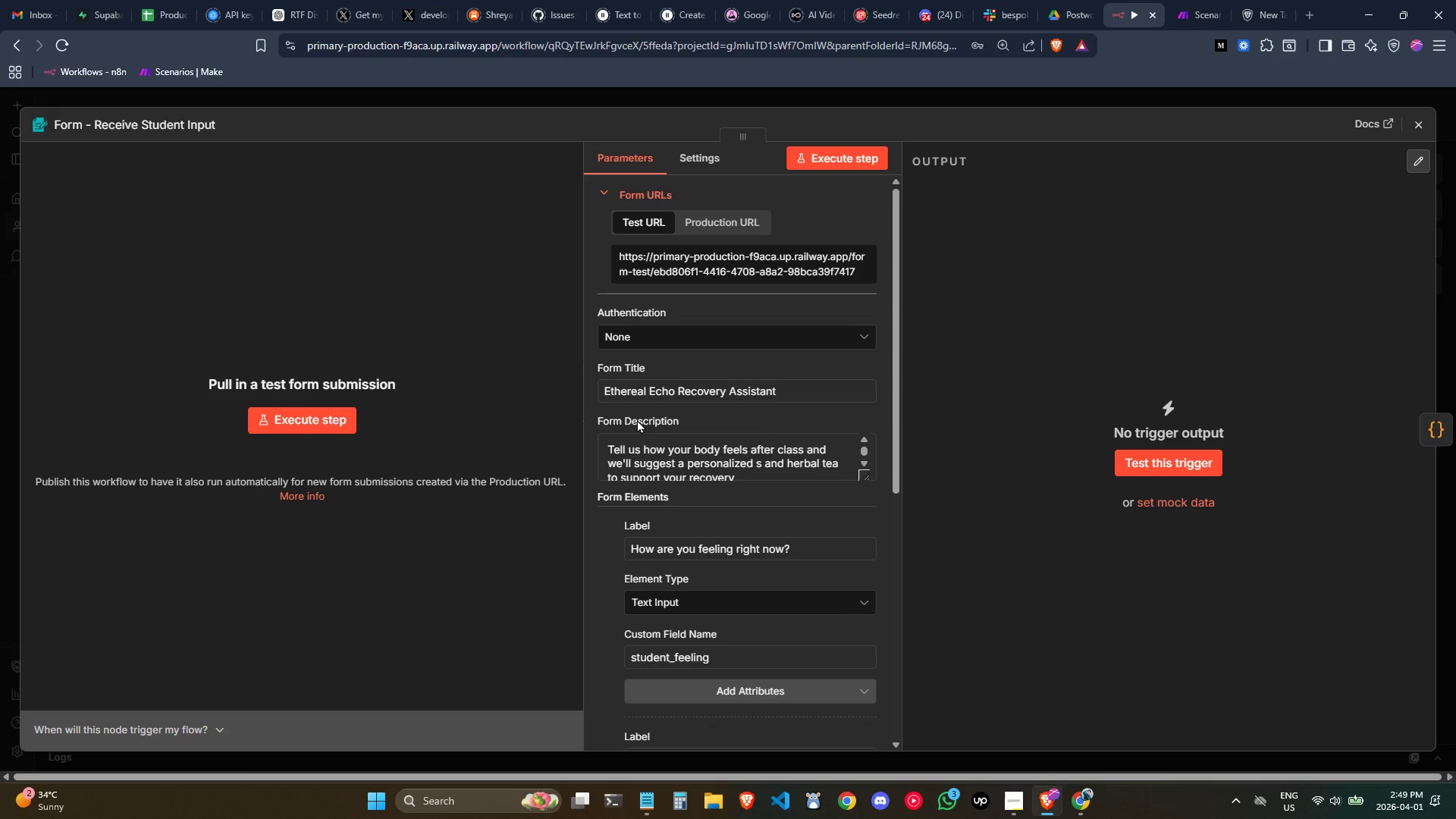 
scroll: coordinate [731, 454], scroll_direction: down, amount: 1.0
 